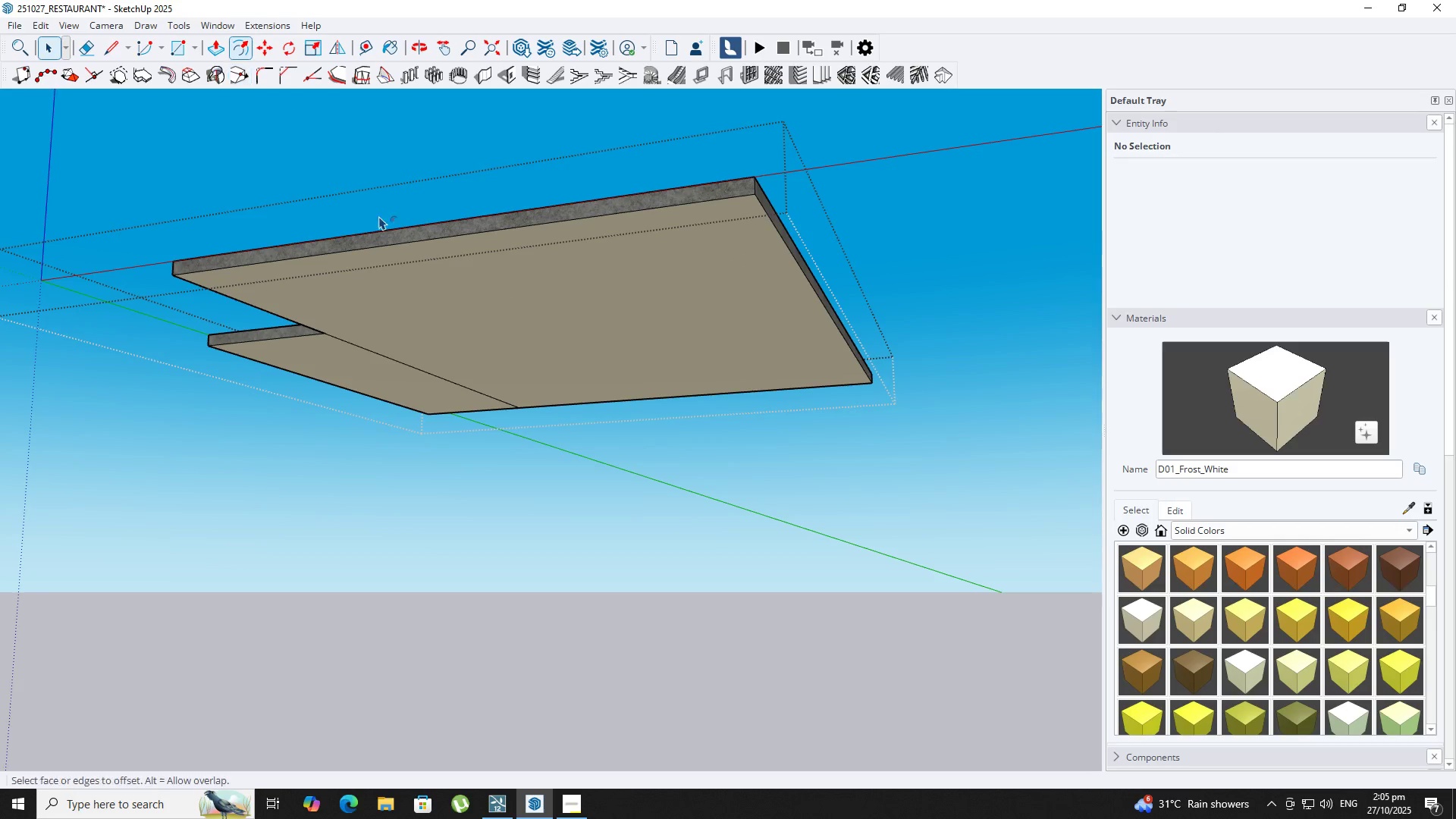 
scroll: coordinate [390, 242], scroll_direction: up, amount: 3.0
 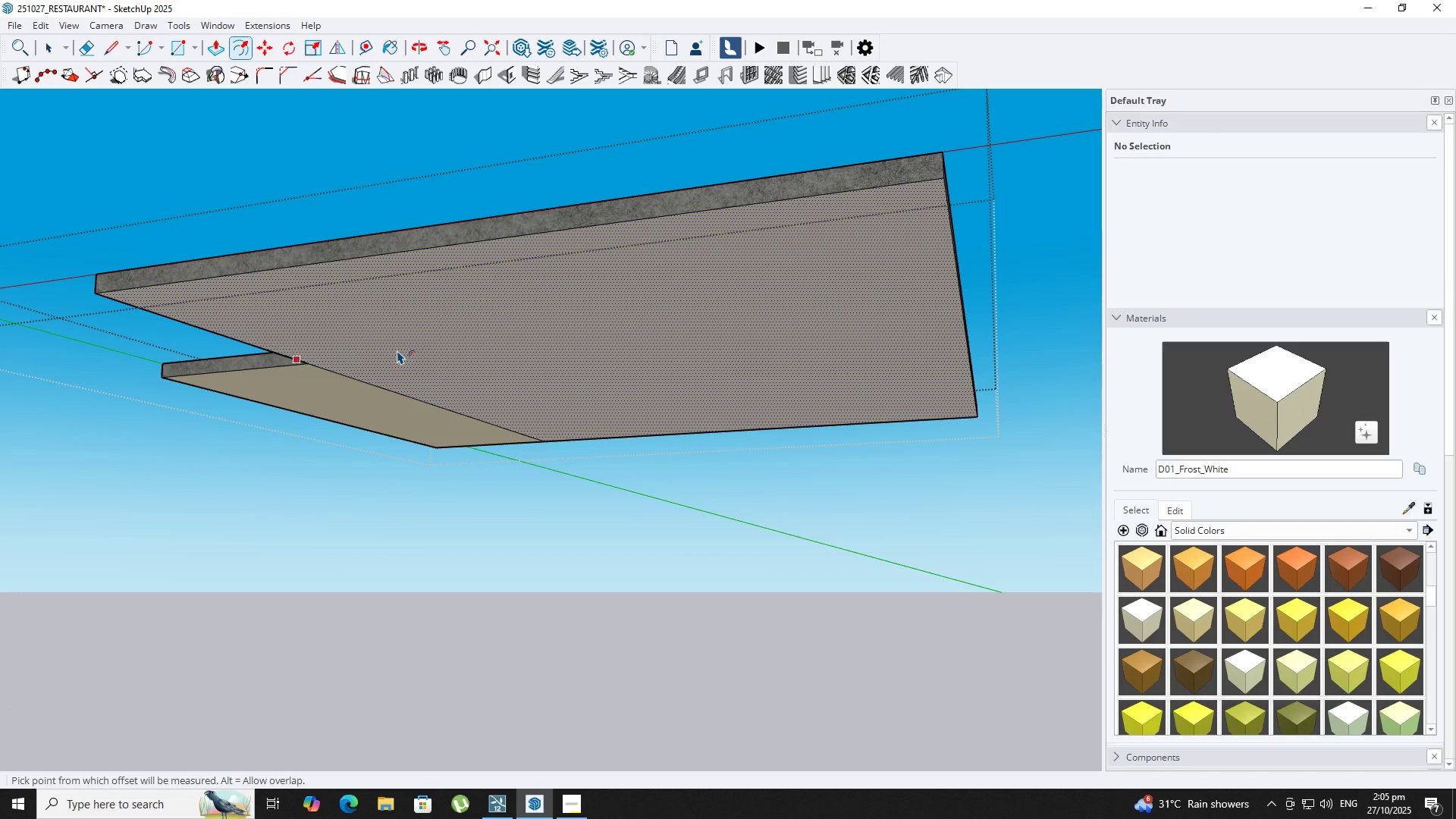 
left_click([397, 350])
 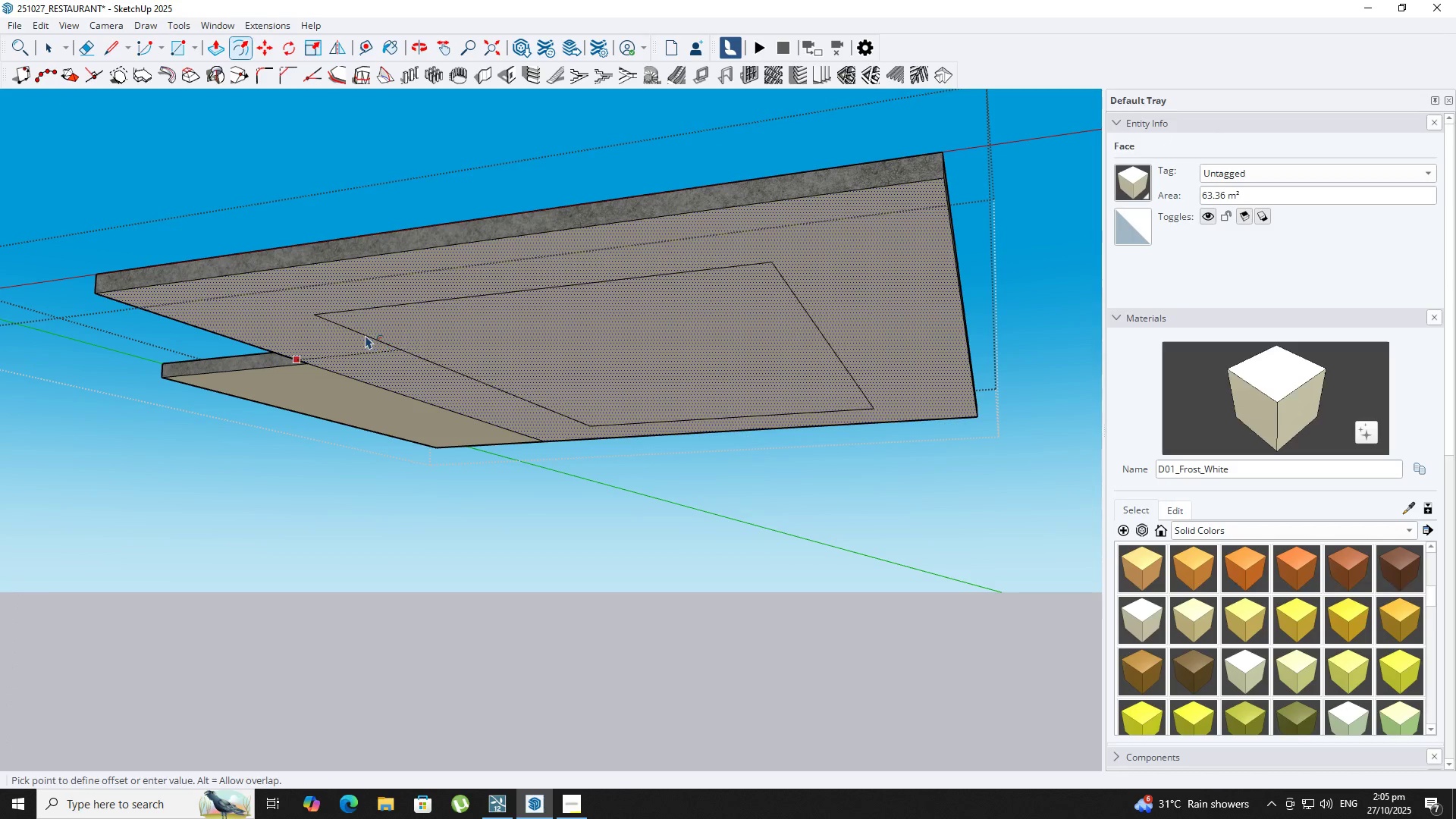 
left_click([366, 335])
 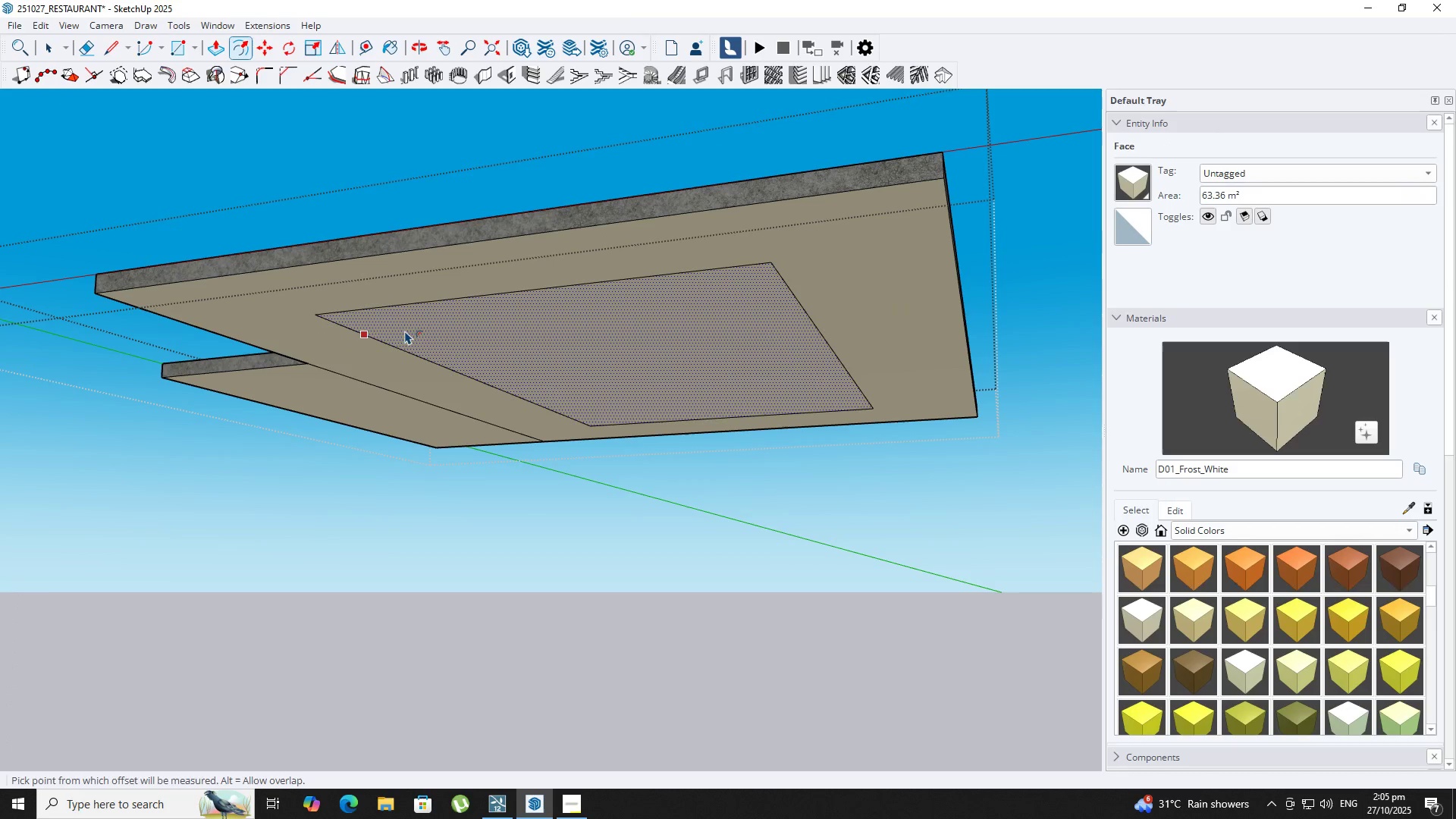 
left_click([405, 331])
 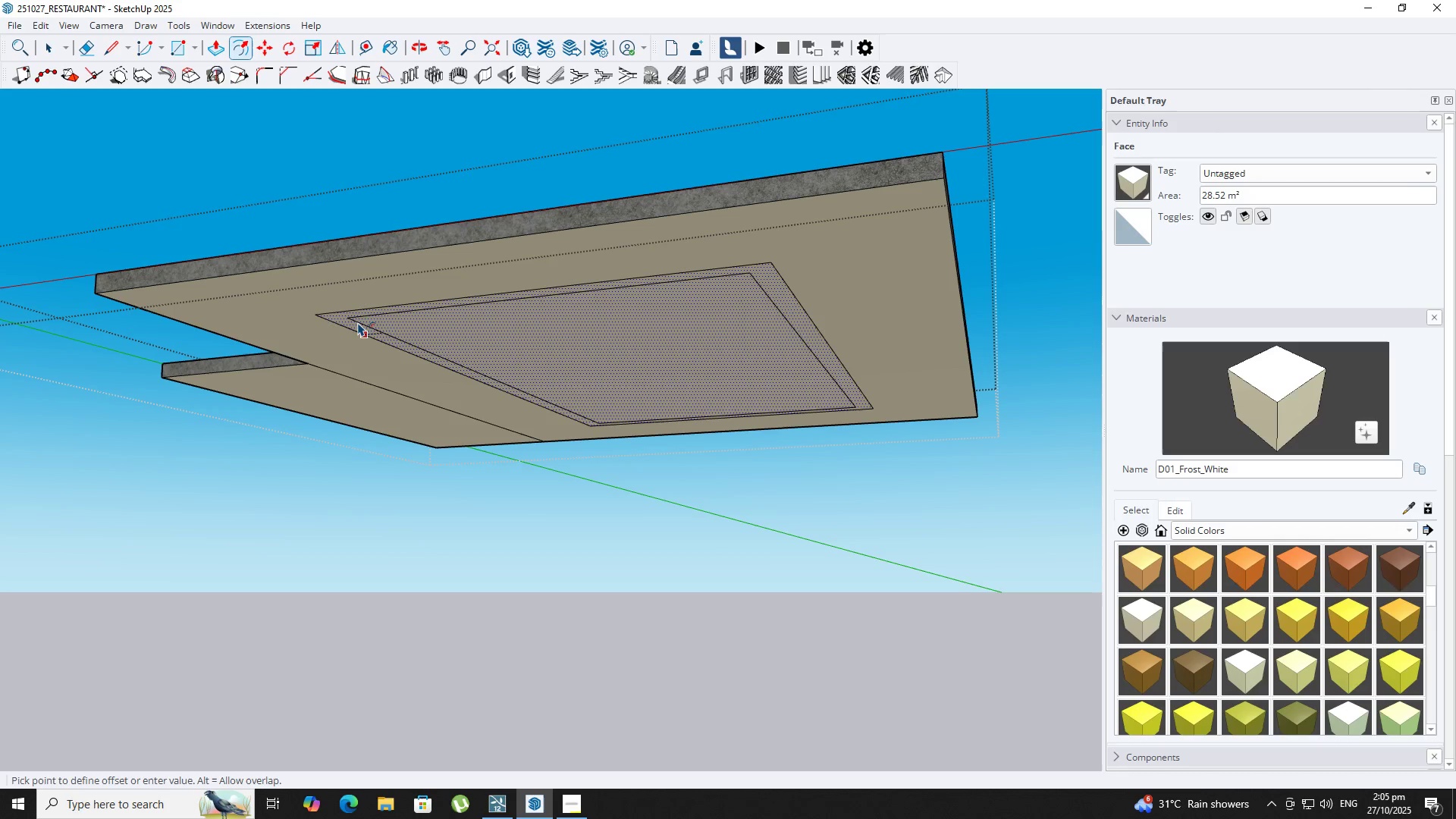 
left_click([358, 322])
 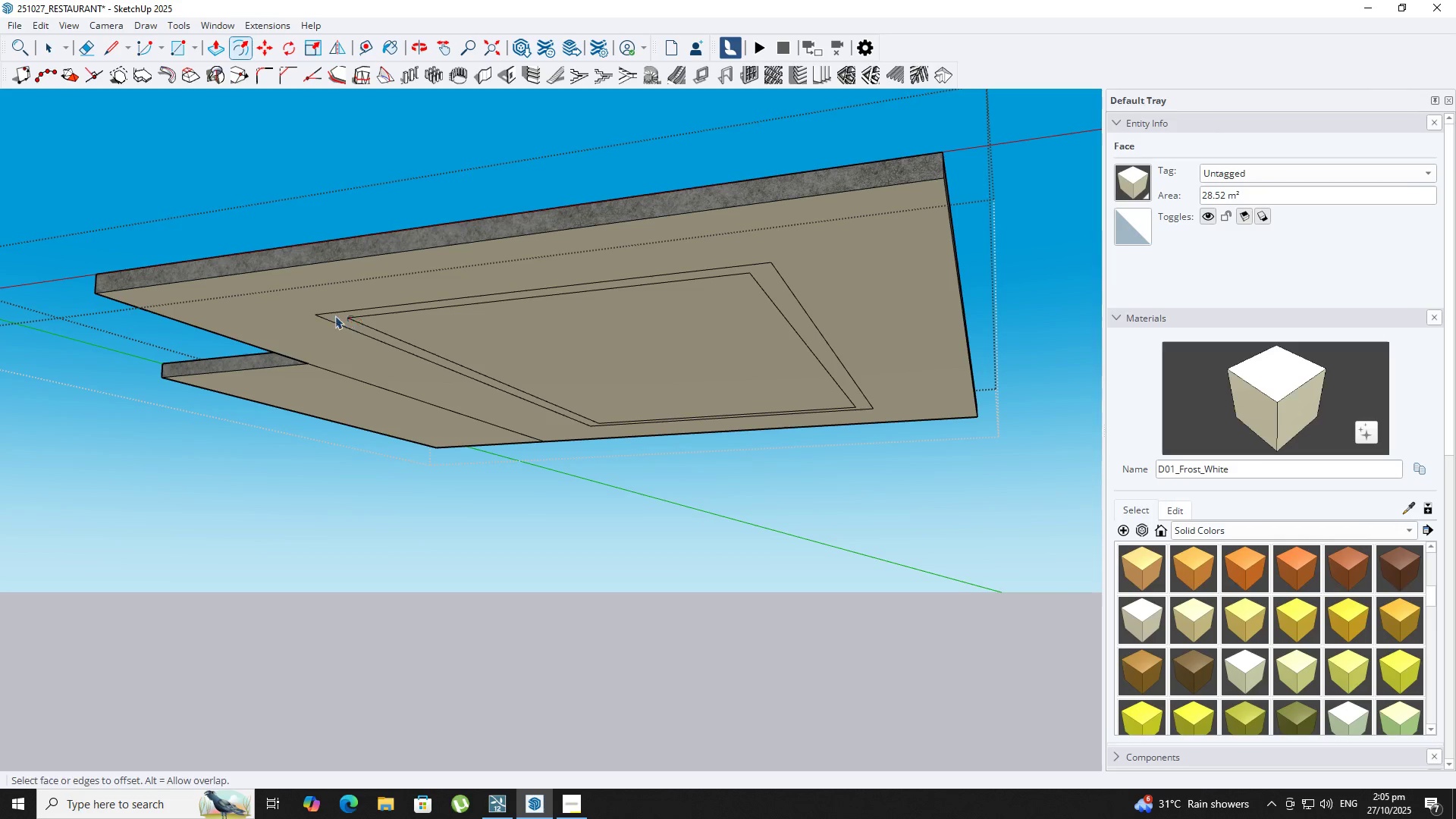 
key(Space)
 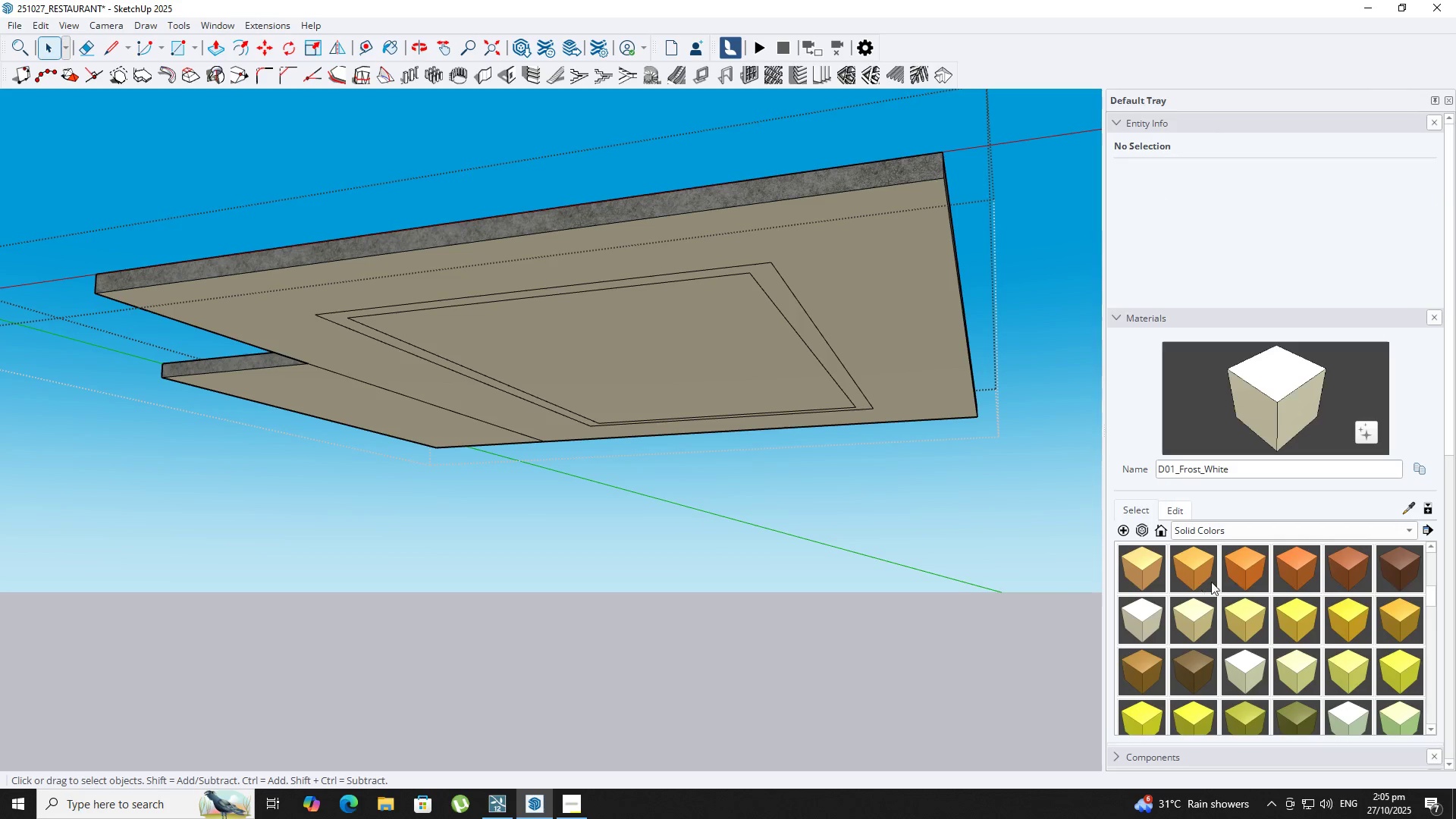 
left_click_drag(start_coordinate=[1247, 569], to_coordinate=[1238, 569])
 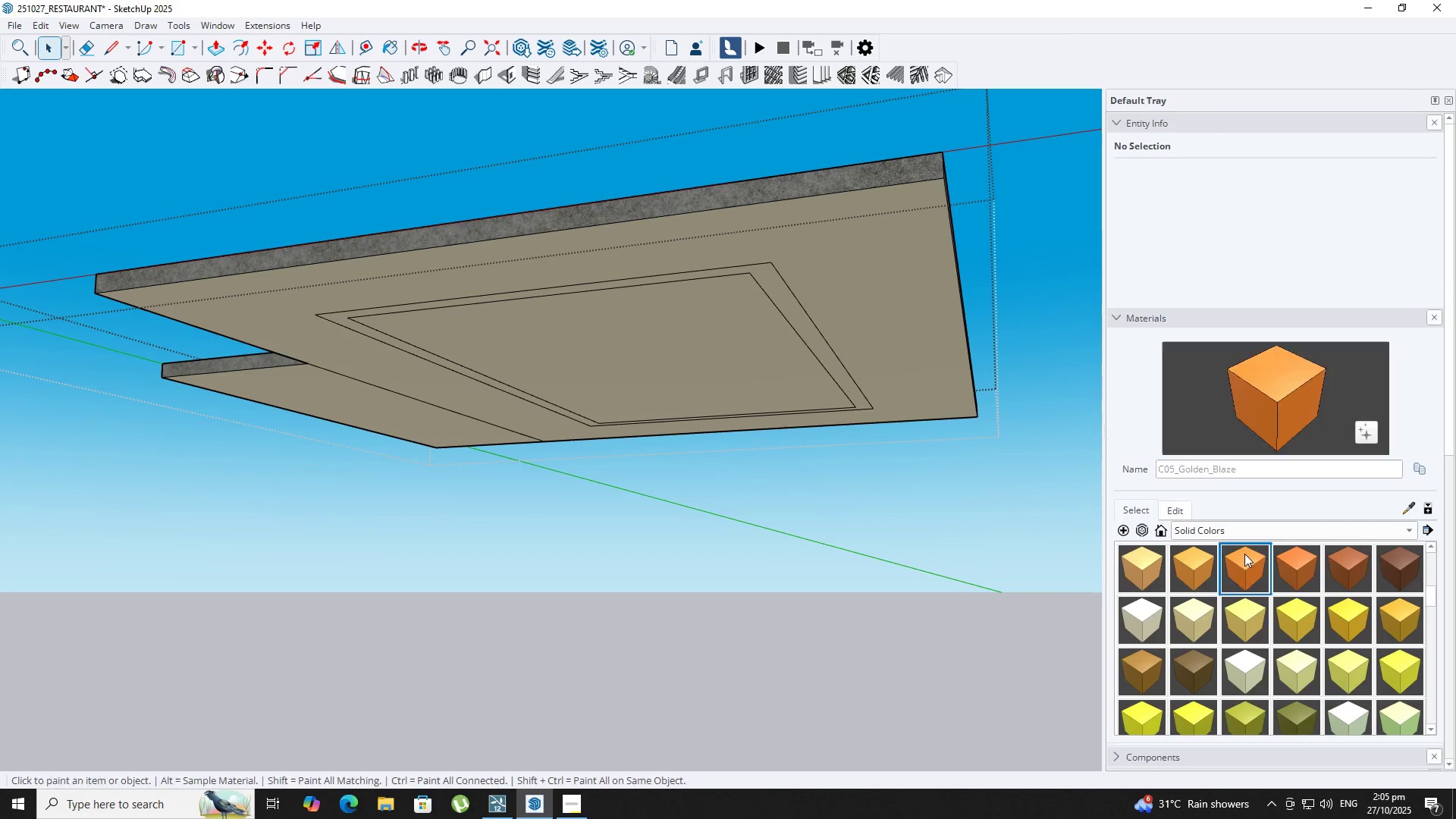 
scroll: coordinate [344, 318], scroll_direction: up, amount: 5.0
 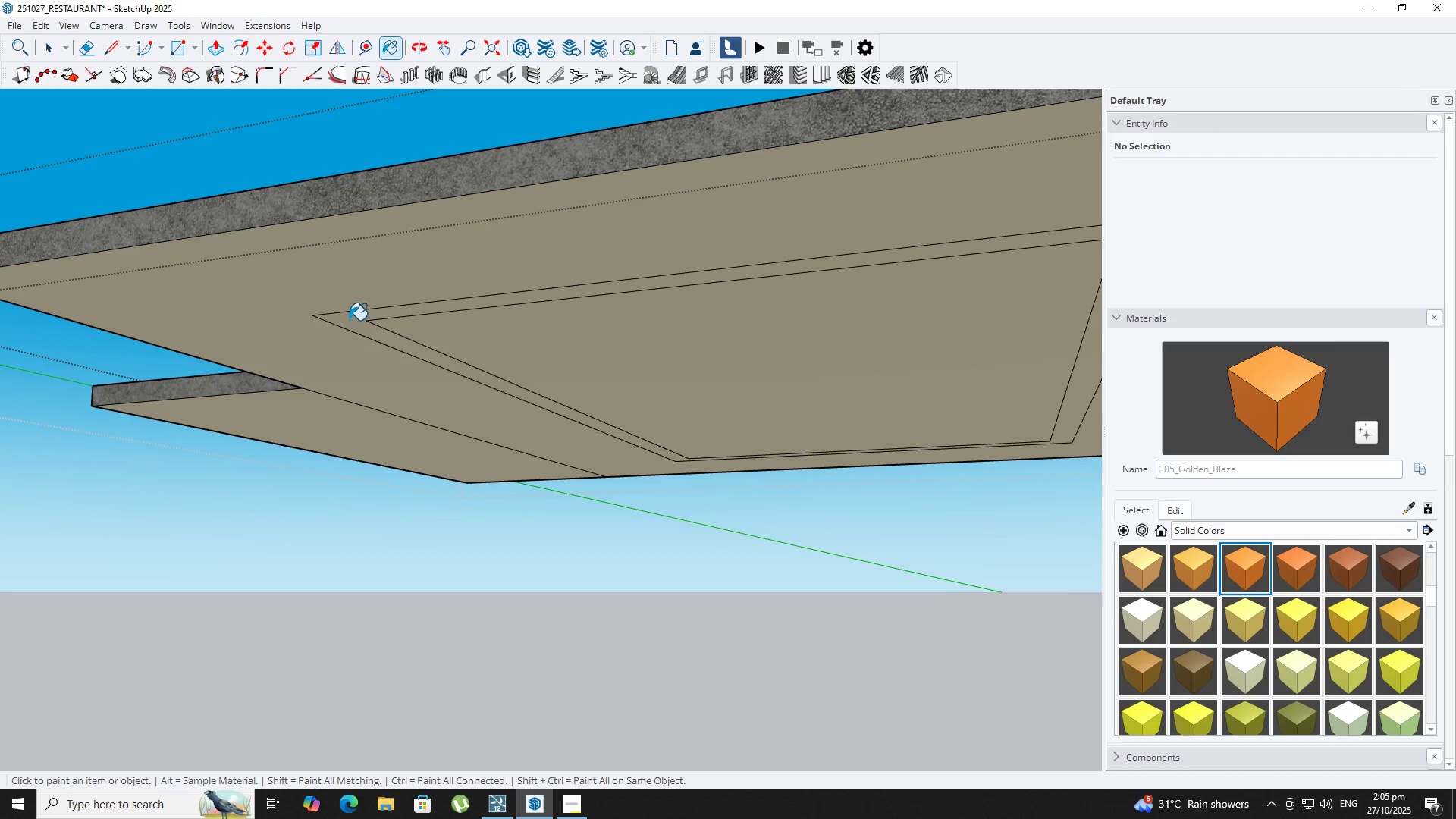 
left_click([349, 320])
 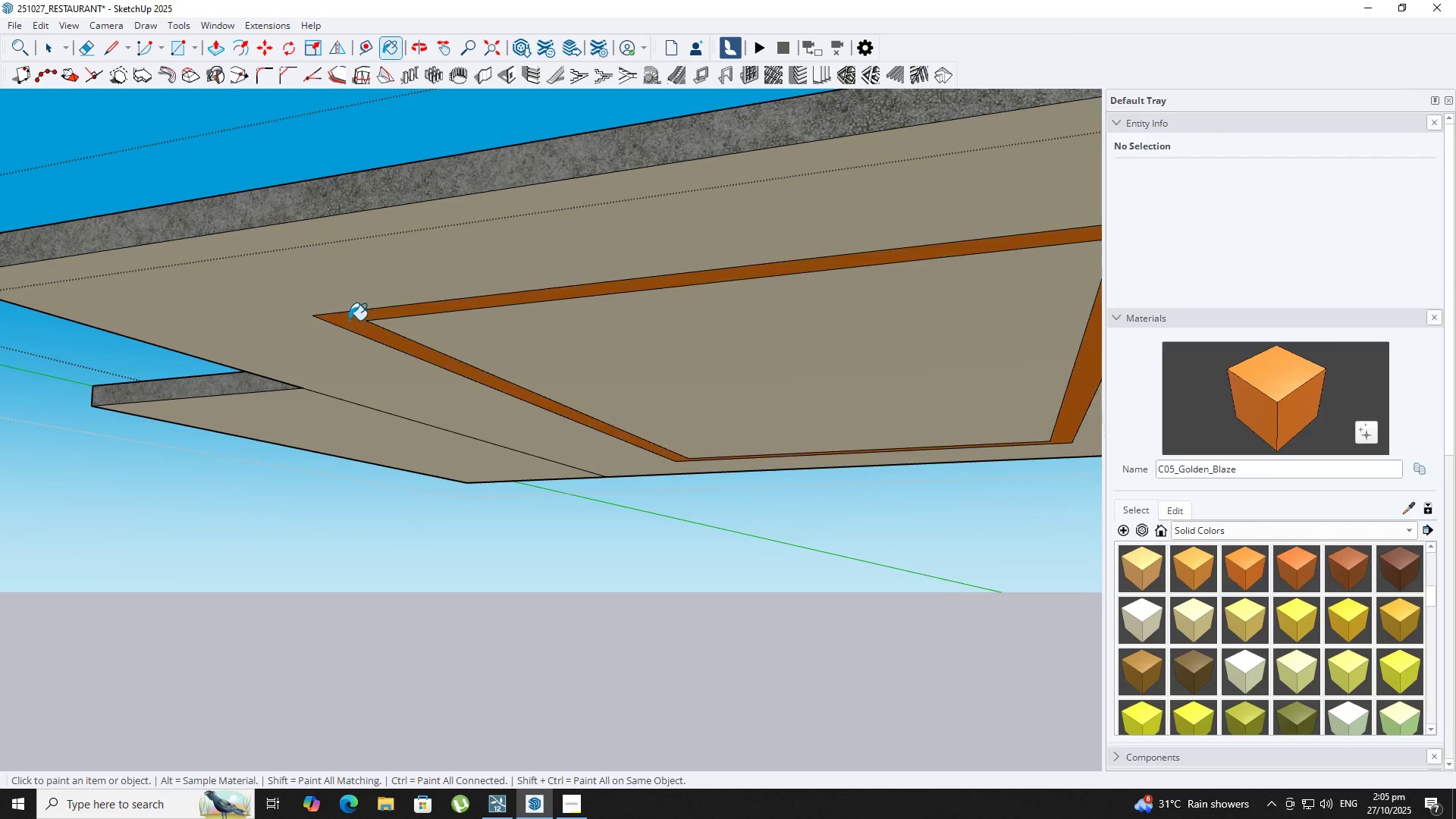 
key(Space)
 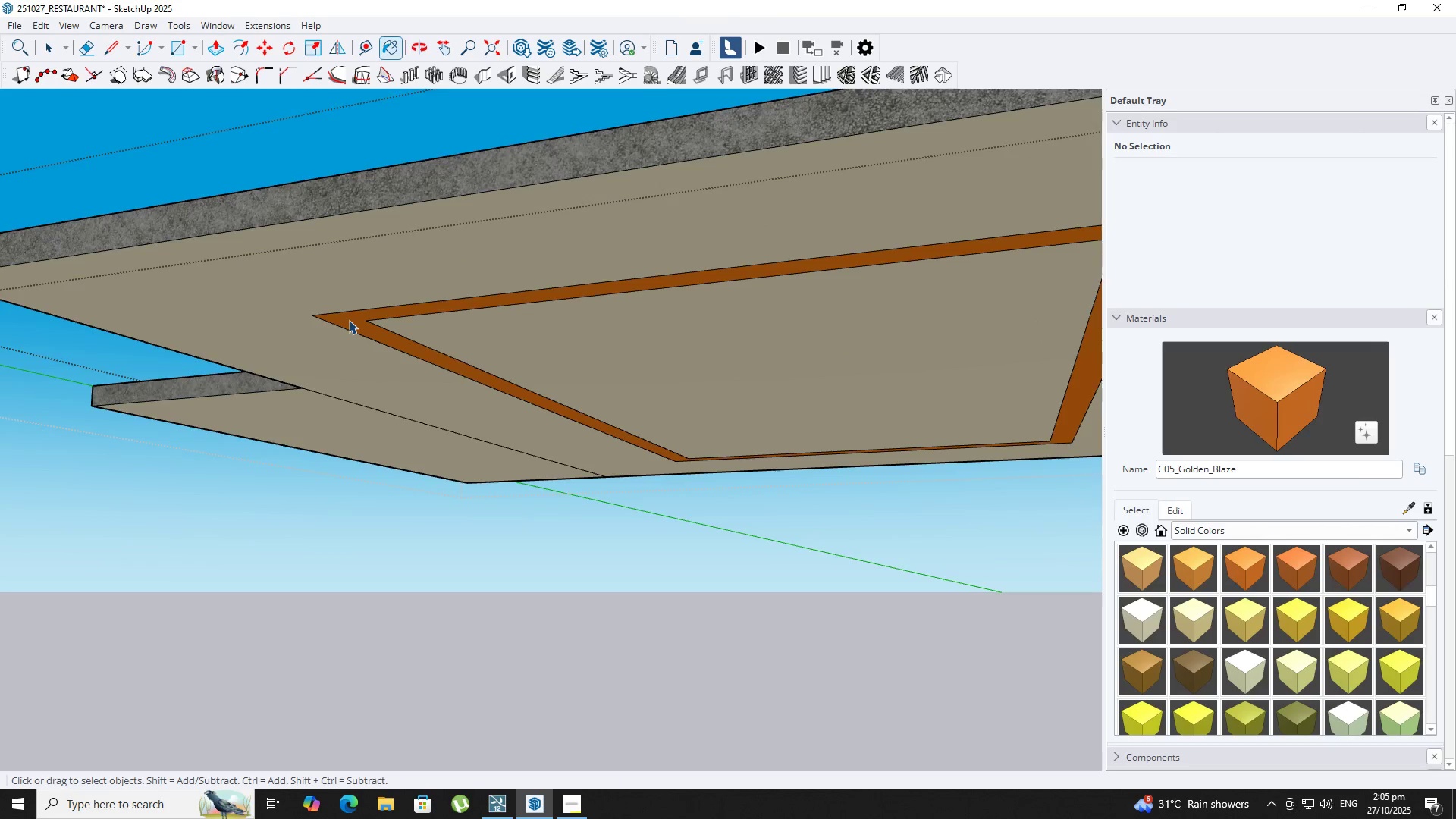 
key(Escape)
 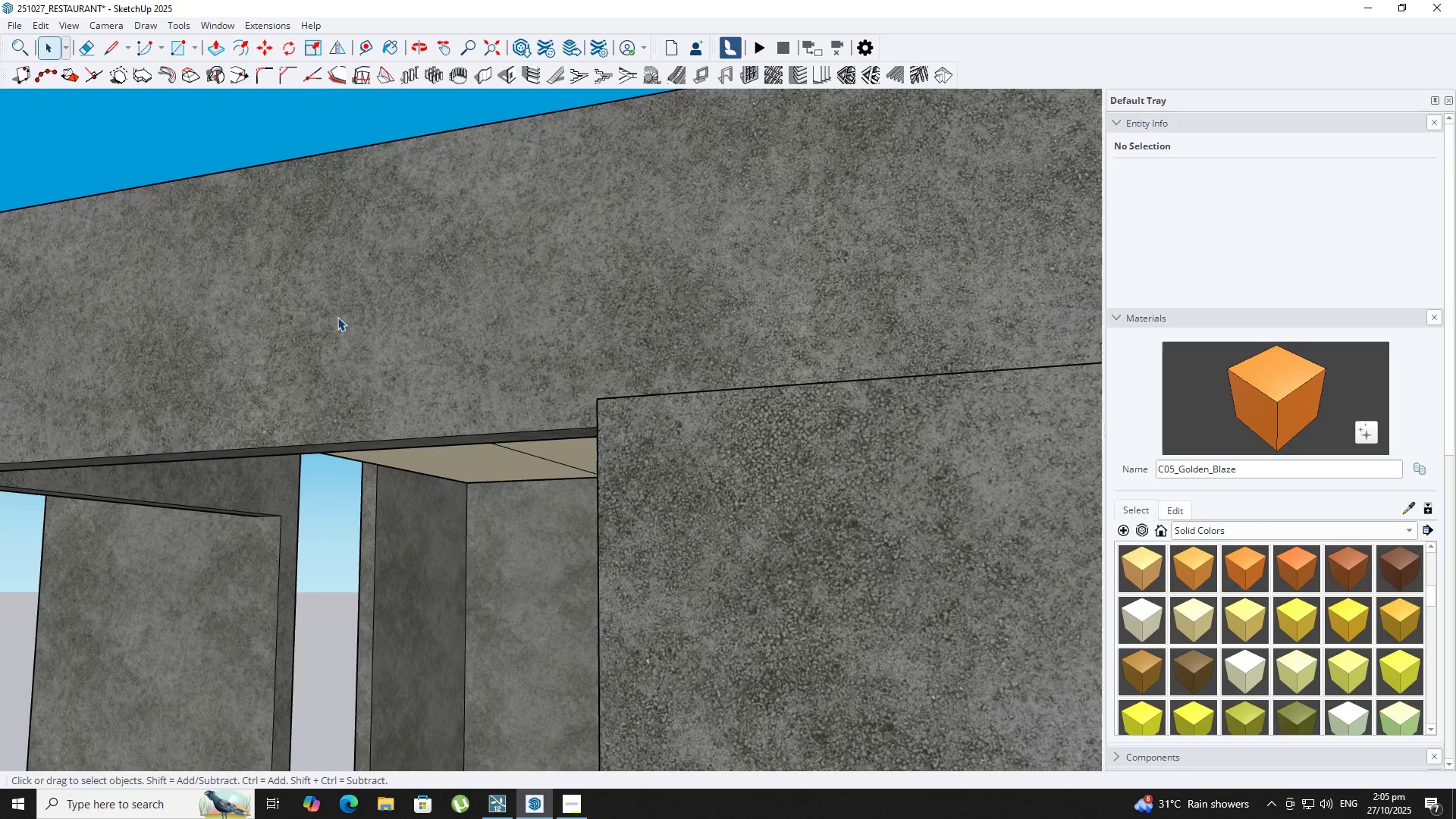 
key(Escape)
 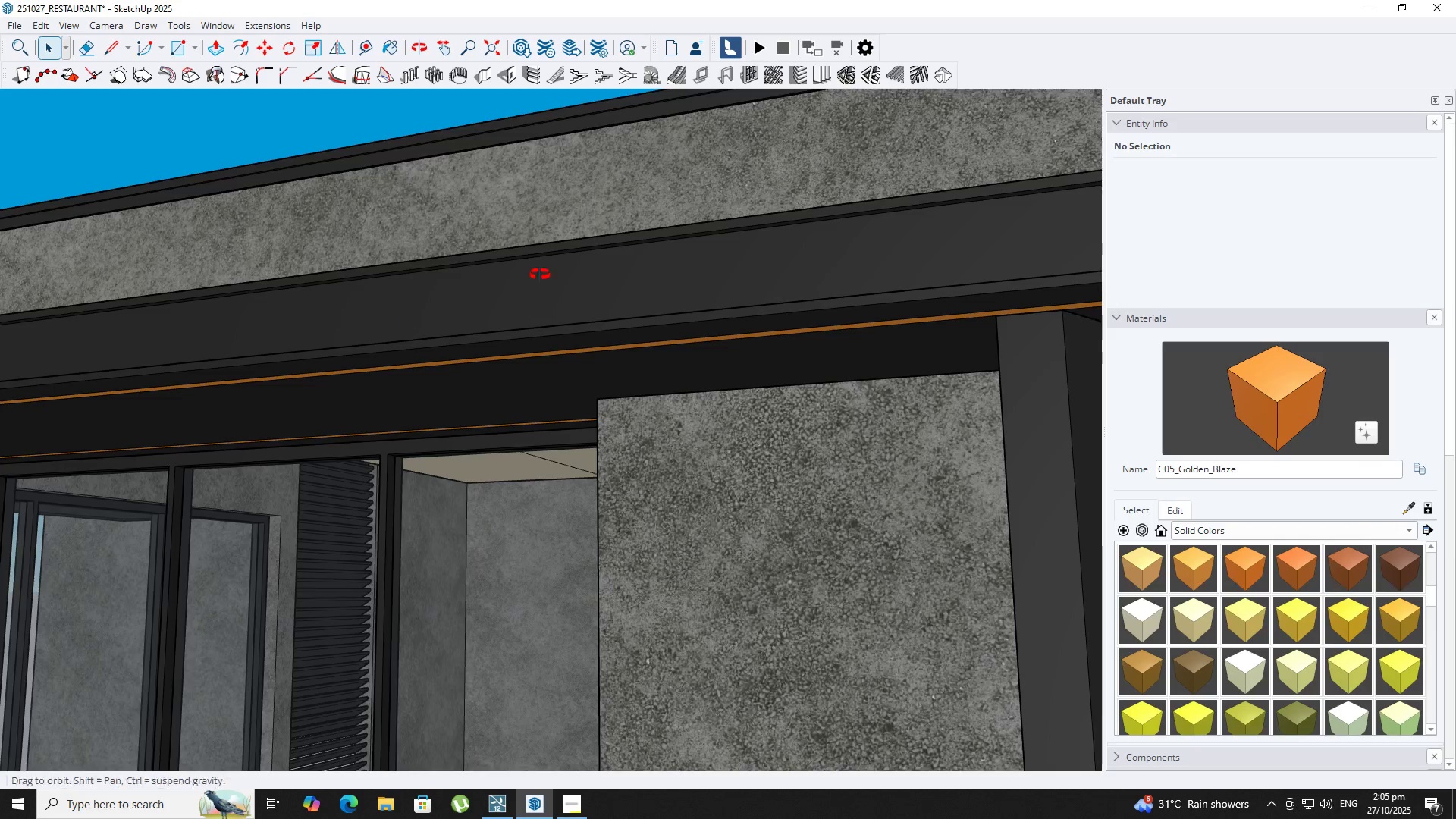 
scroll: coordinate [826, 372], scroll_direction: down, amount: 21.0
 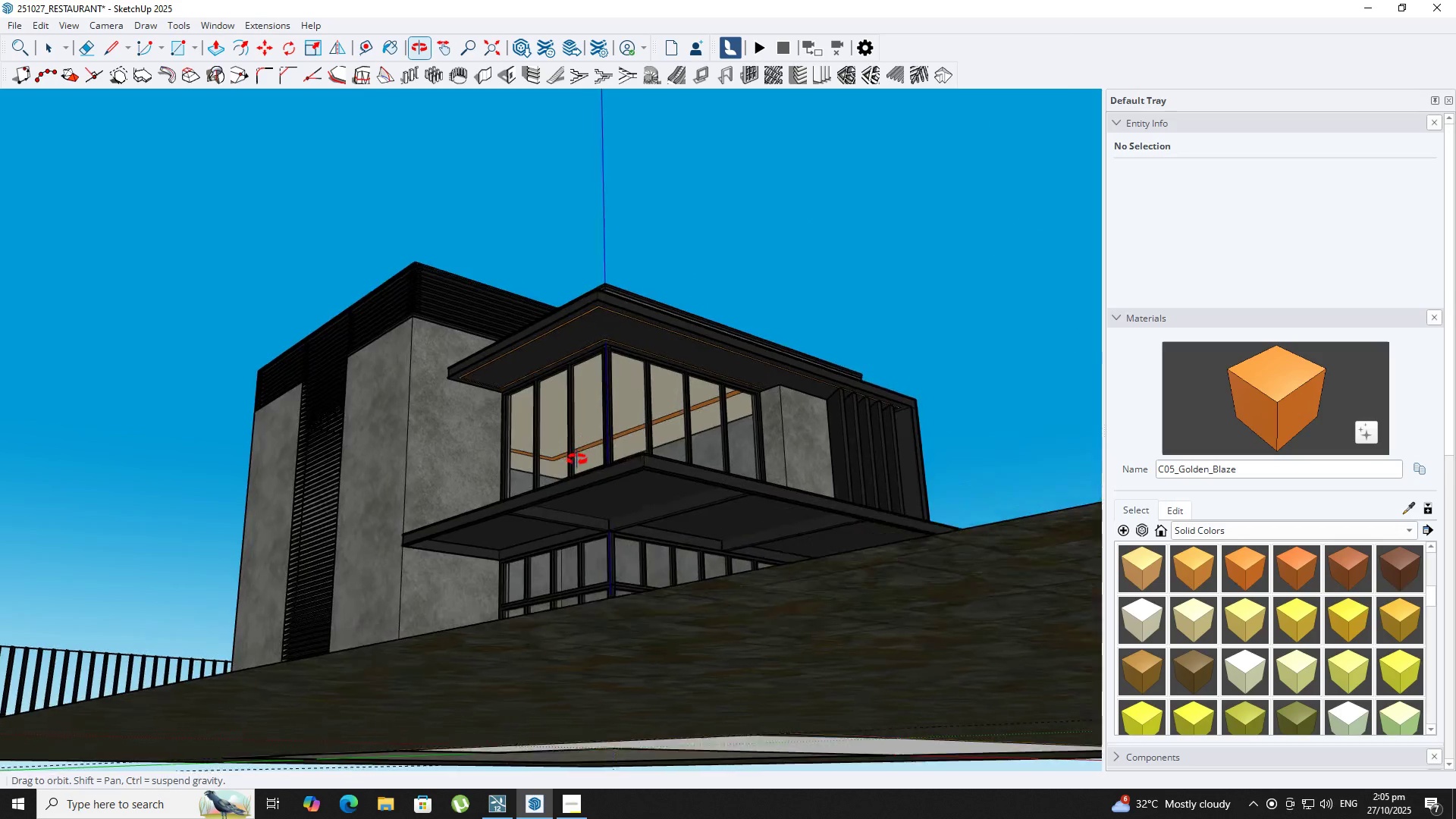 
wait(12.05)
 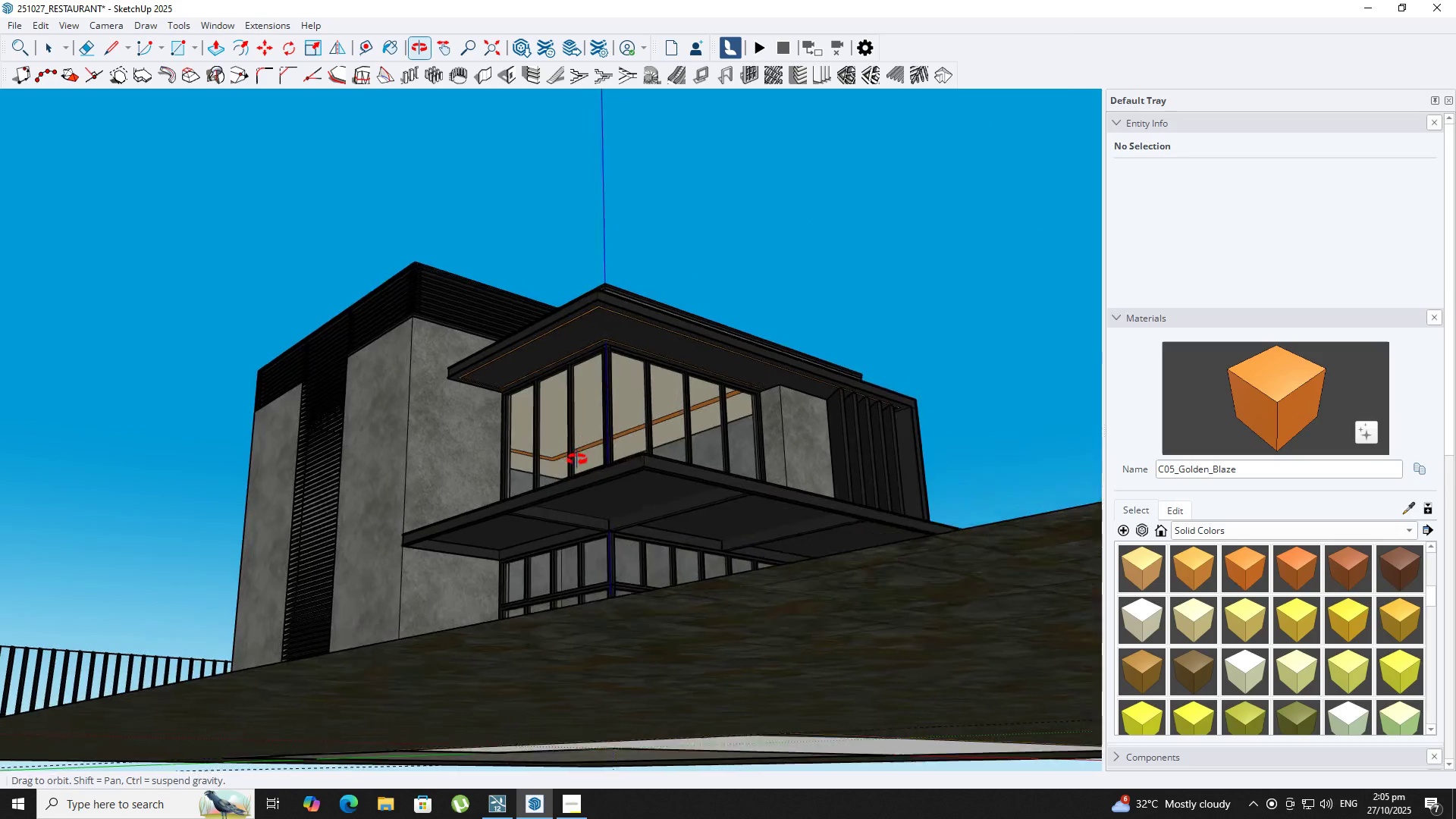 
scroll: coordinate [592, 484], scroll_direction: down, amount: 4.0
 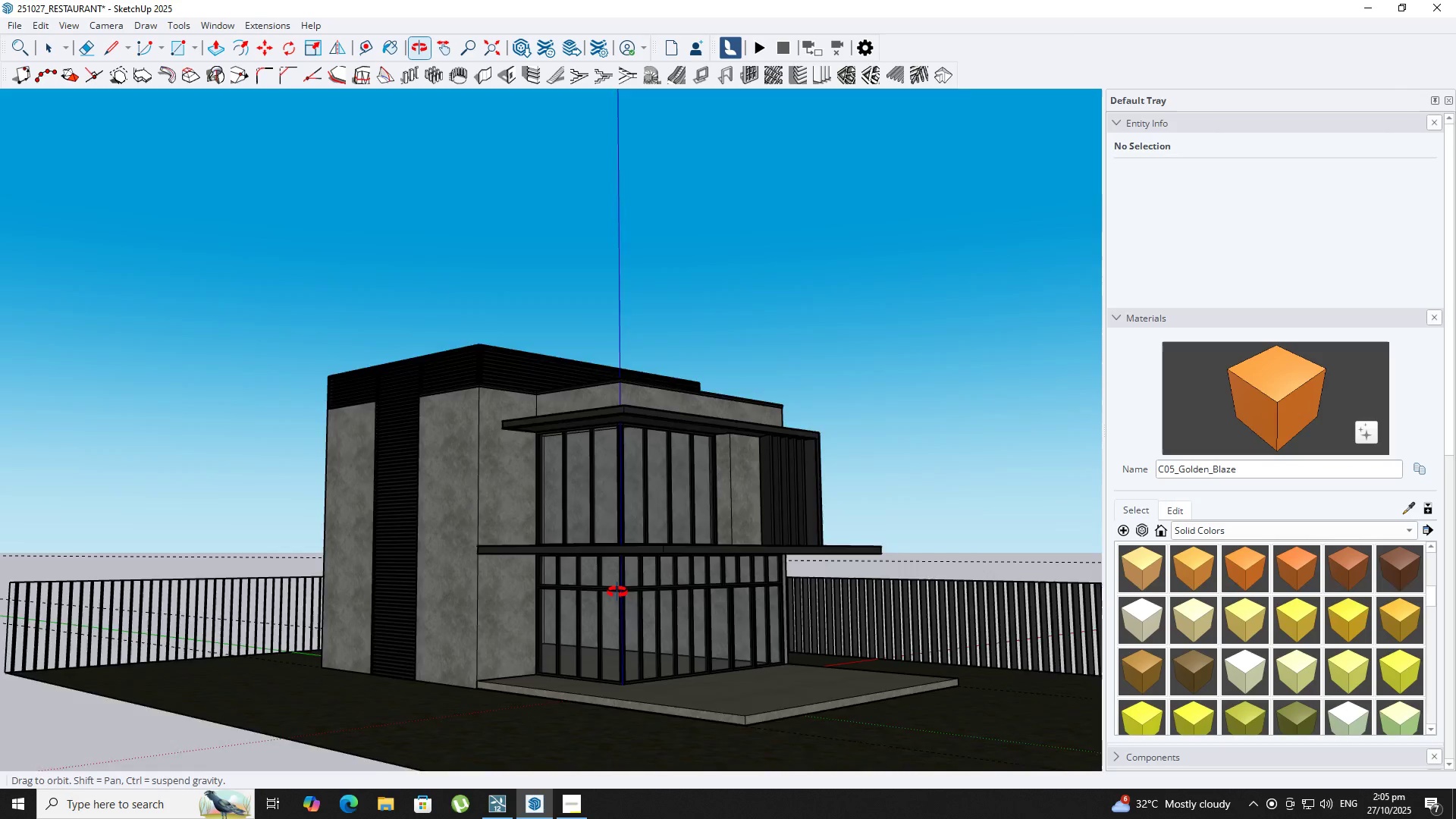 
hold_key(key=ShiftLeft, duration=0.39)
 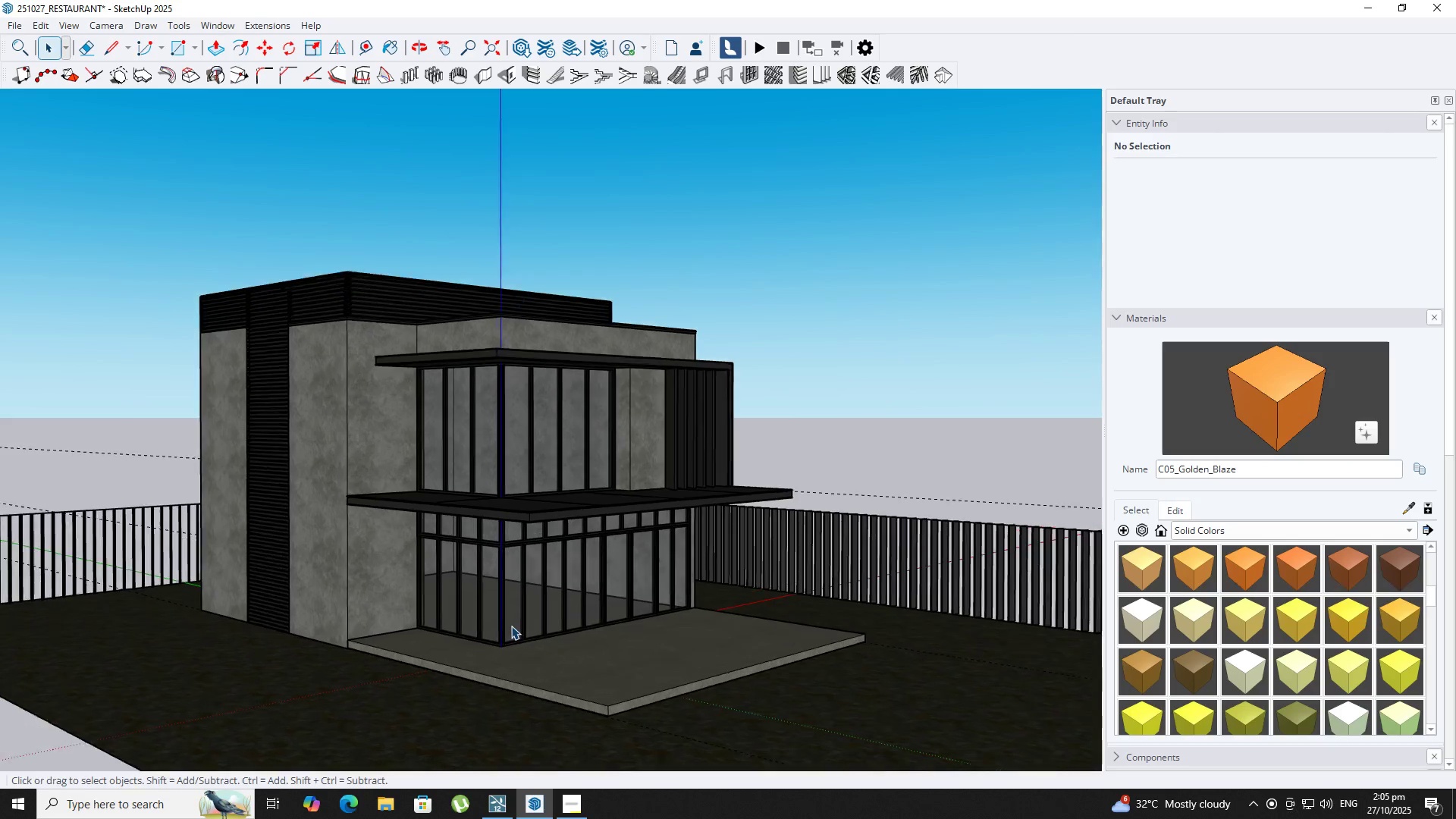 
scroll: coordinate [364, 636], scroll_direction: up, amount: 3.0
 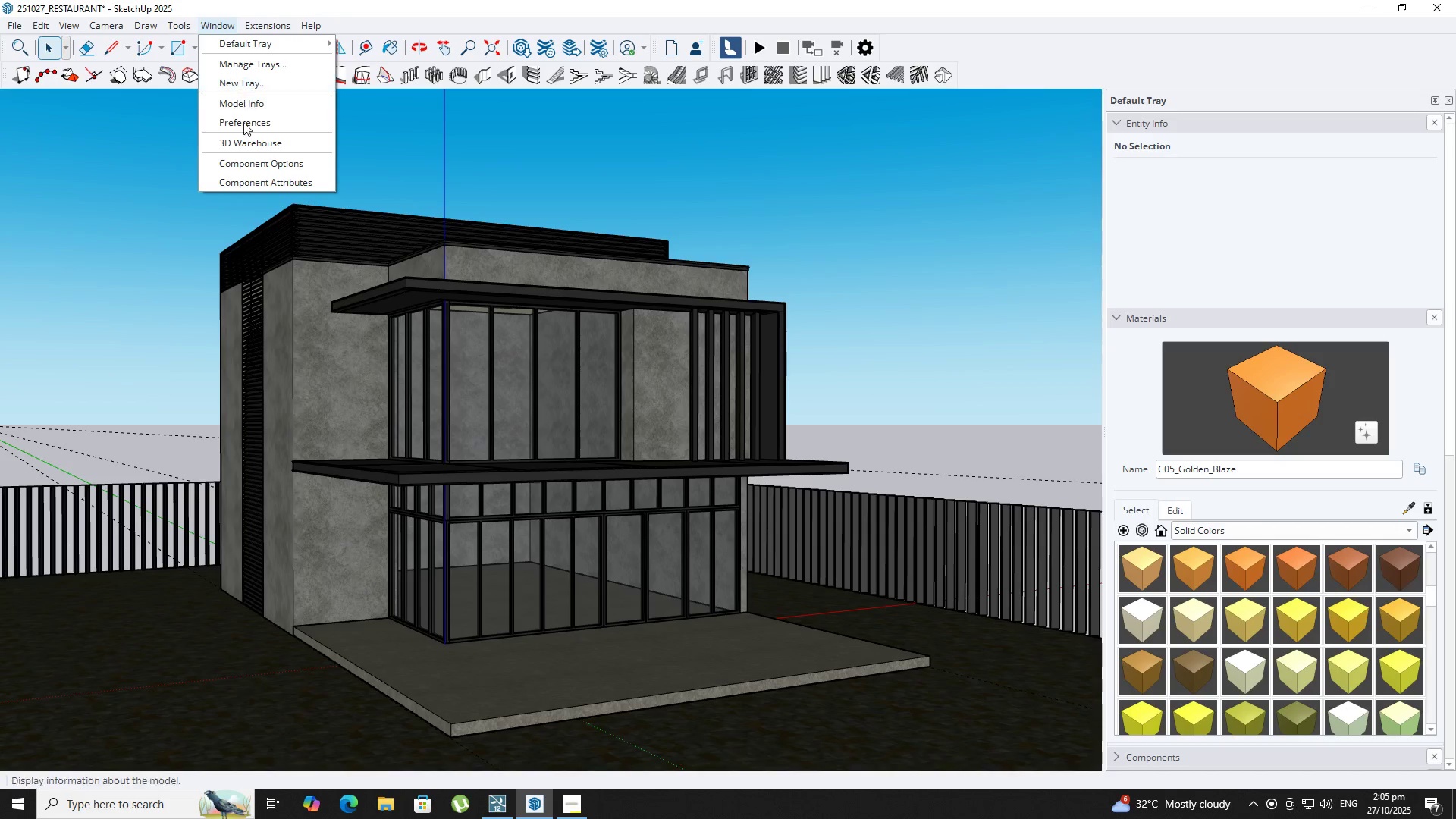 
left_click([250, 136])
 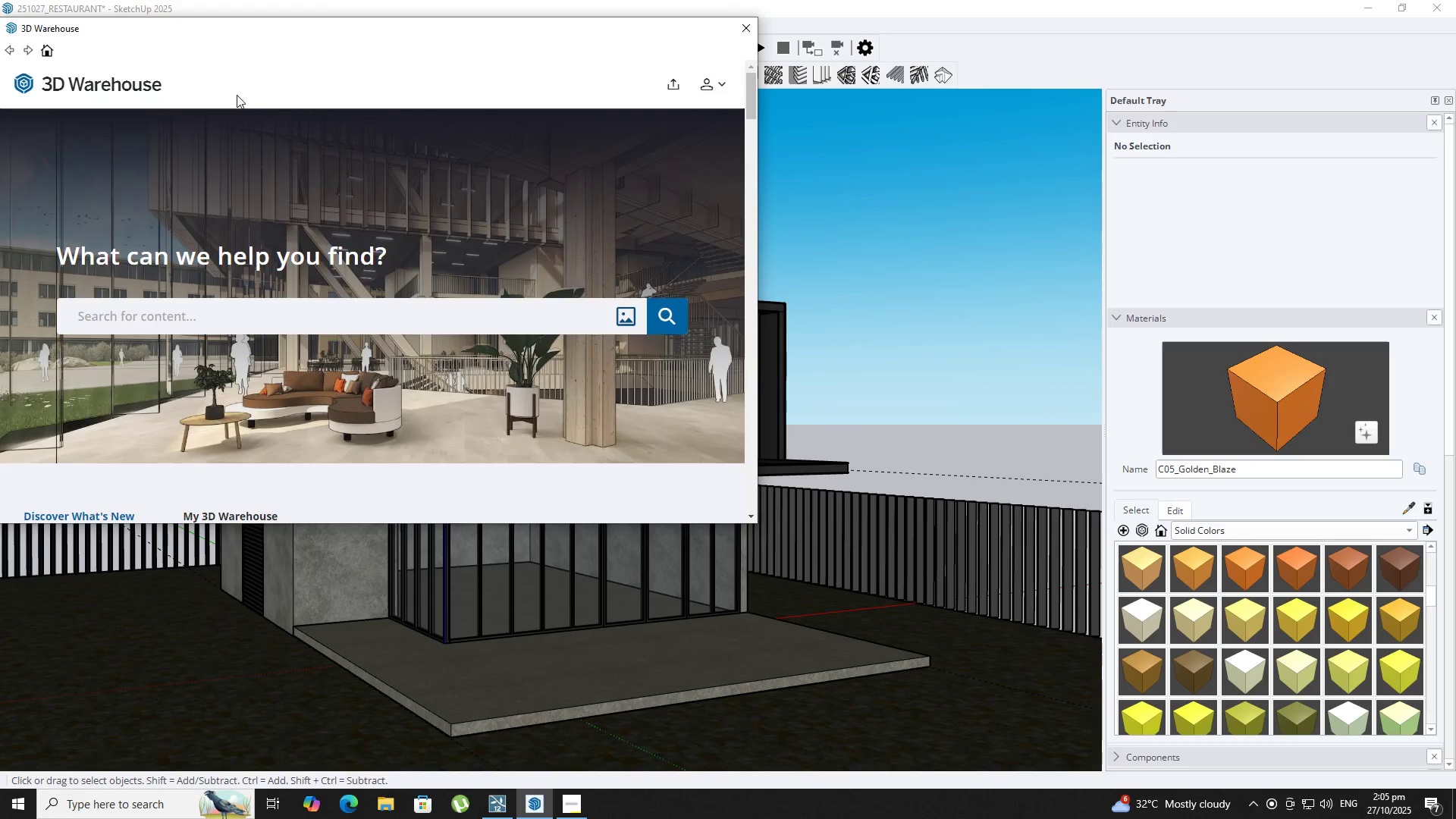 
left_click([226, 302])
 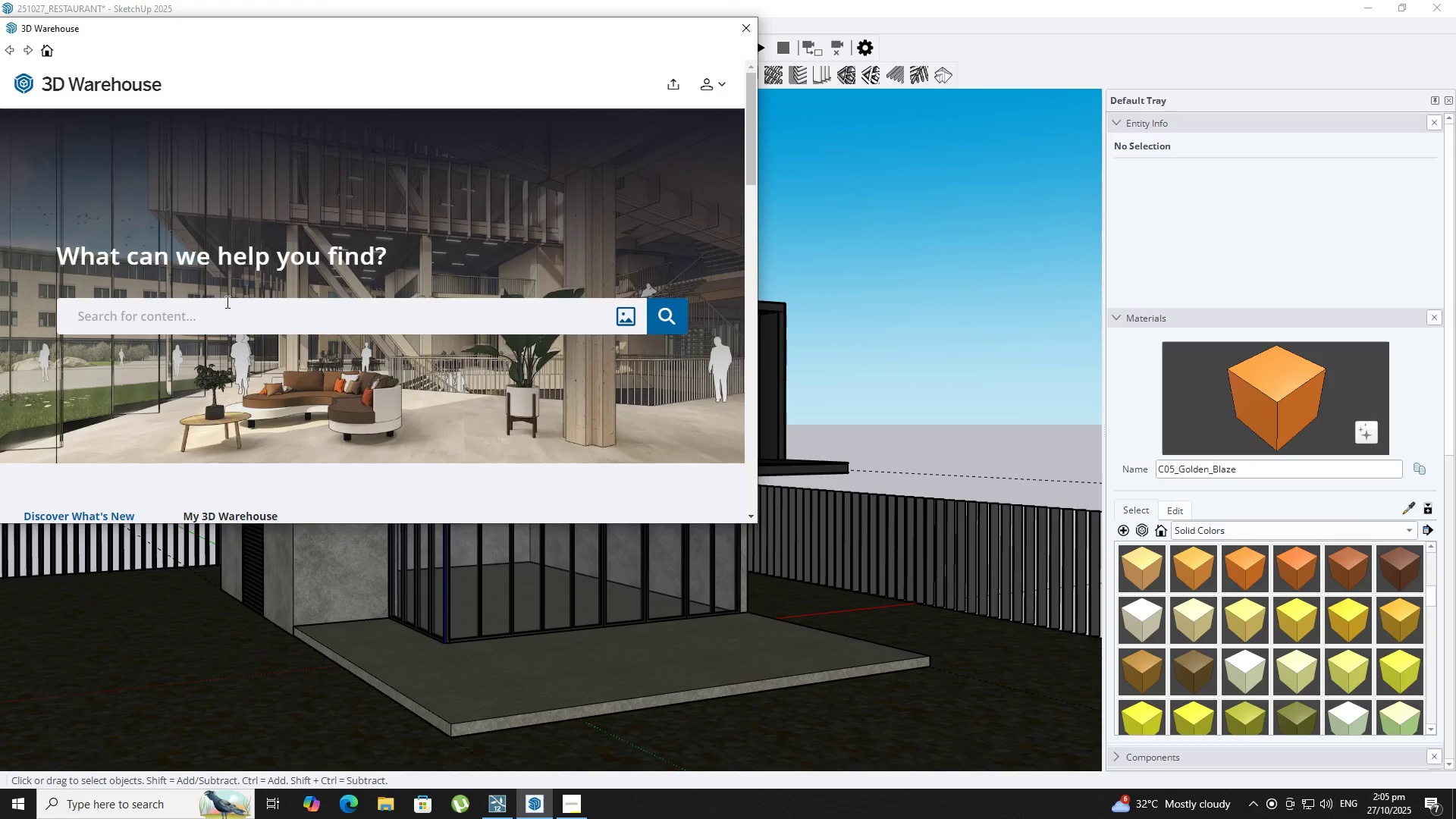 
type(RESTAURANT CHAIRS)
 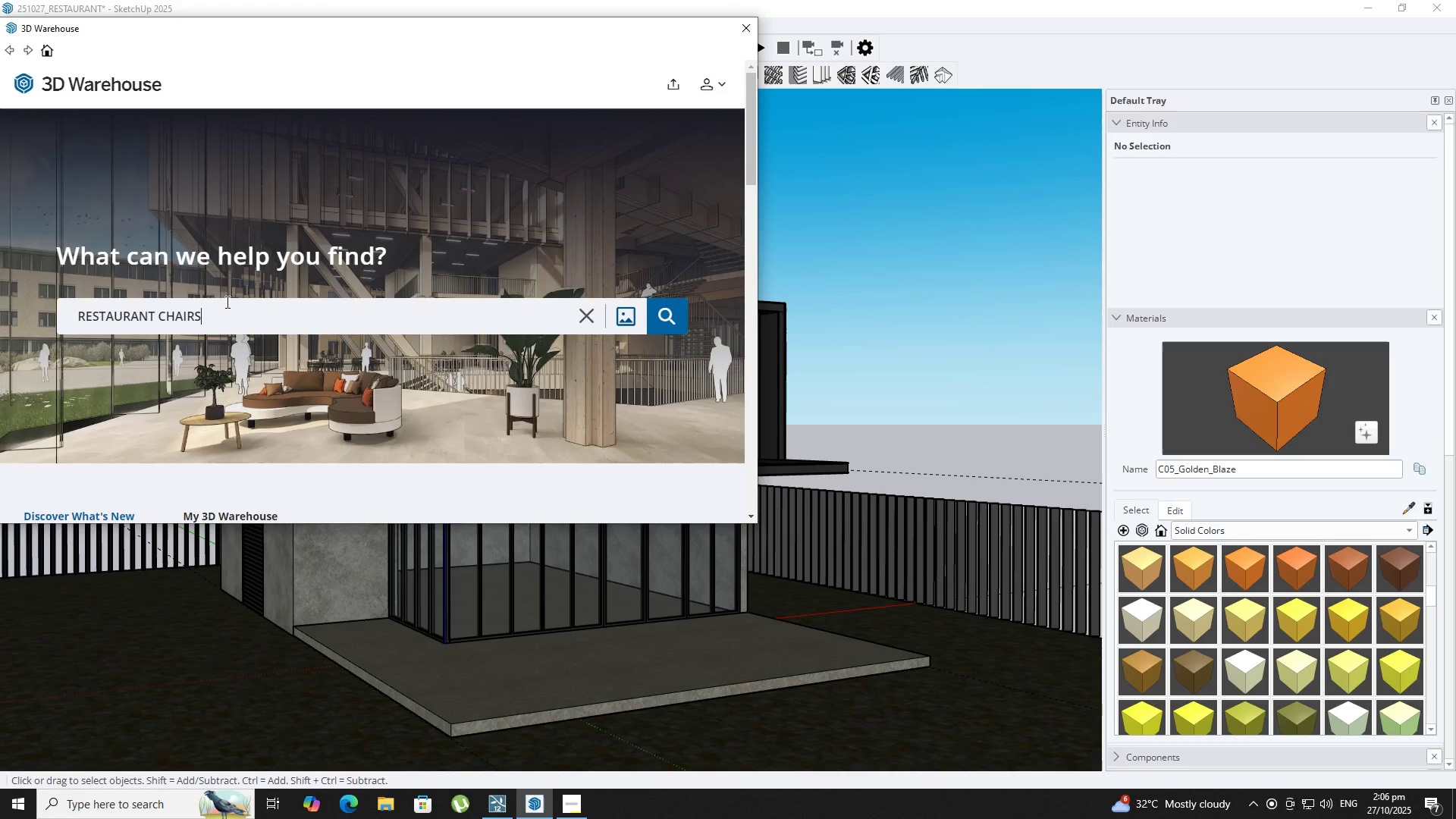 
key(Enter)
 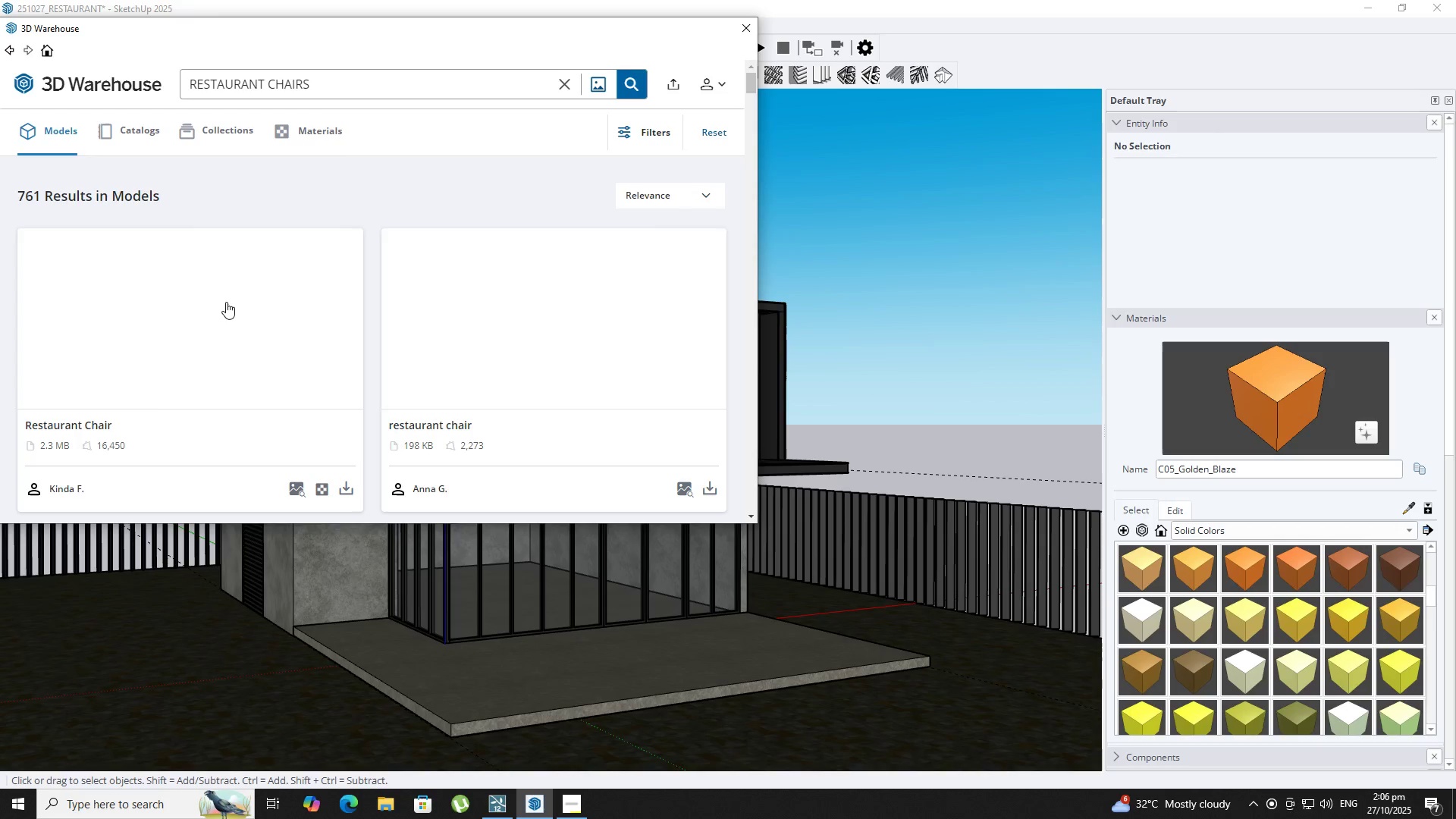 
scroll: coordinate [226, 302], scroll_direction: down, amount: 4.0
 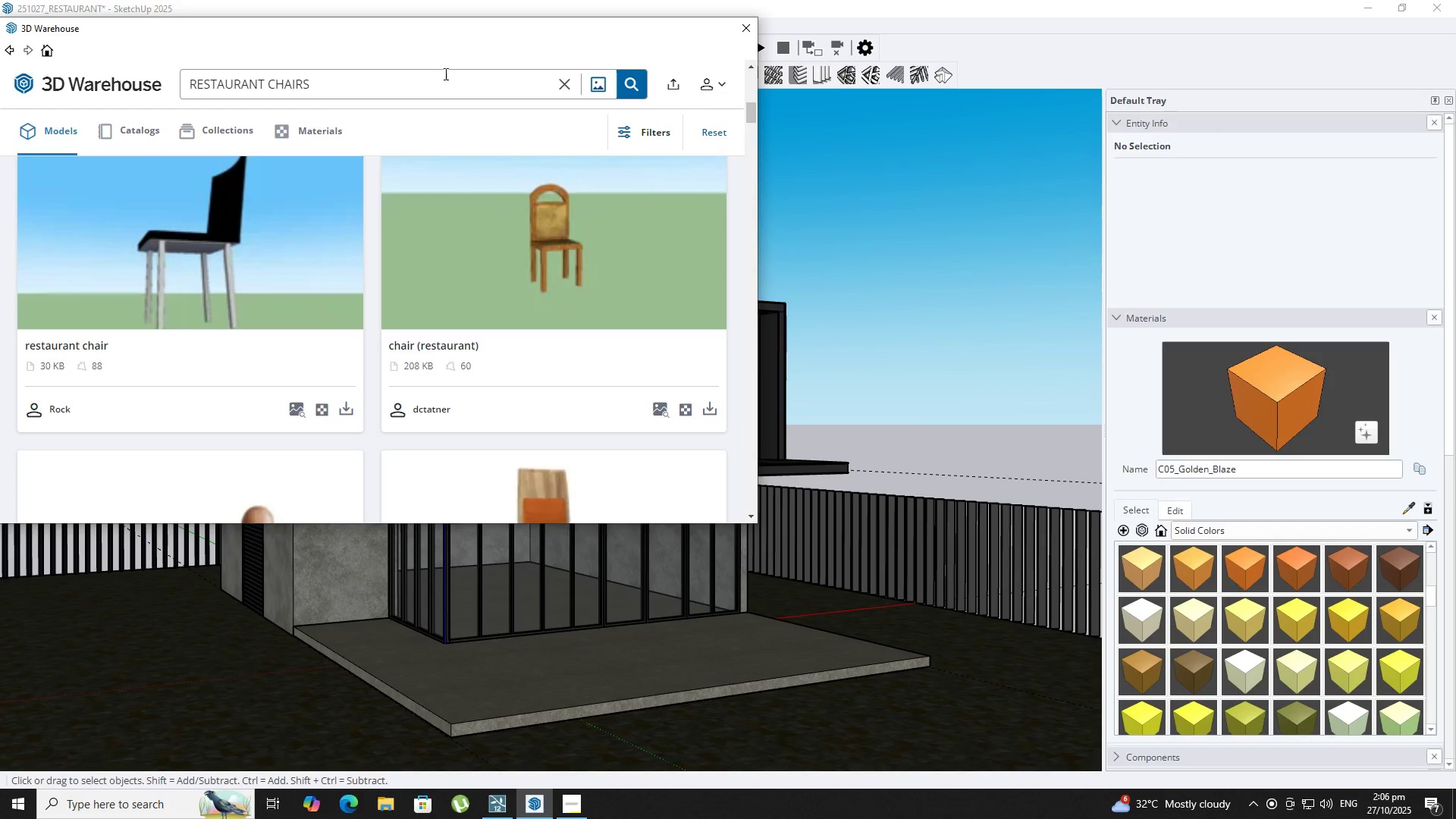 
double_click([439, 78])
 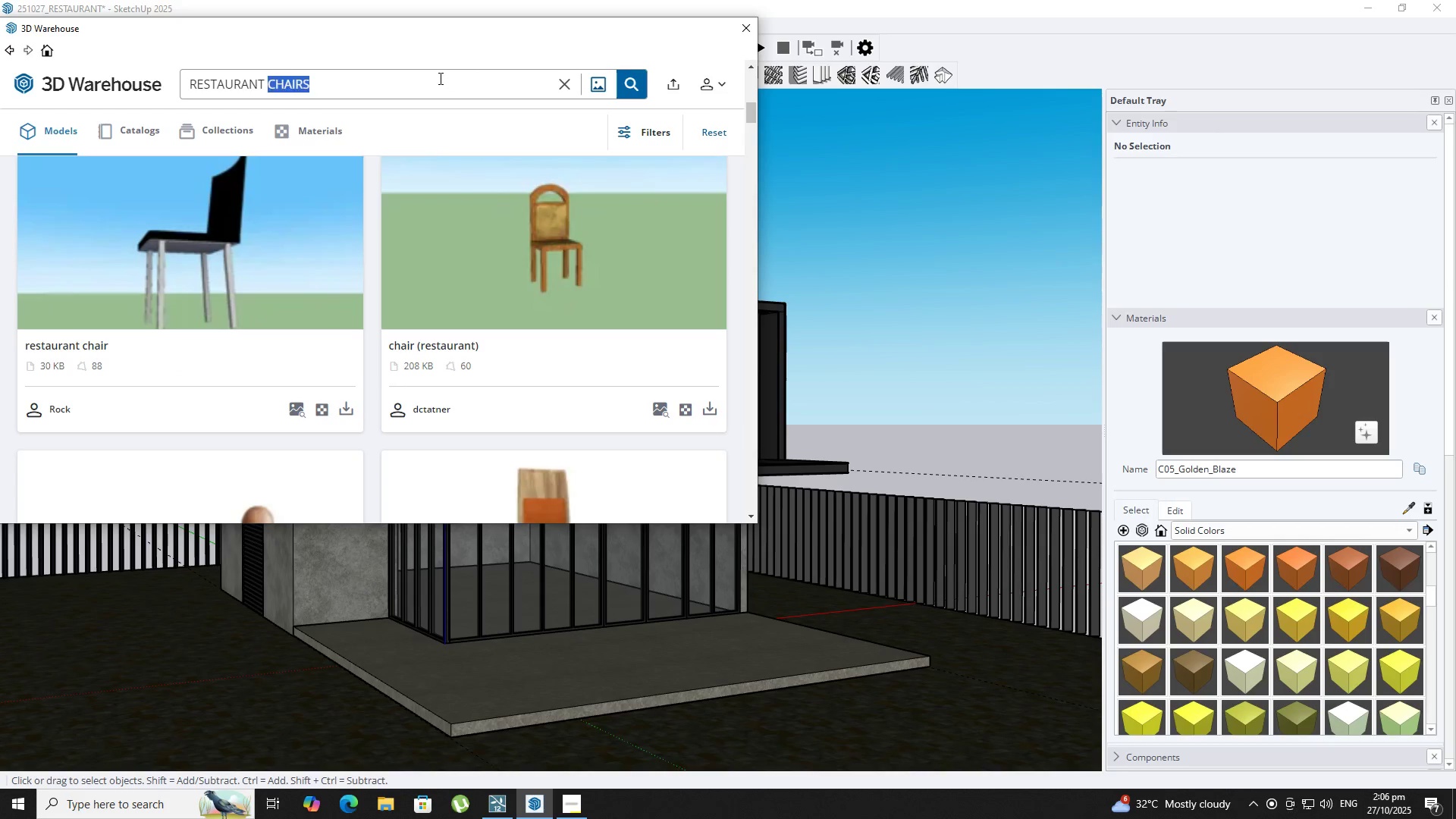 
triple_click([439, 78])
 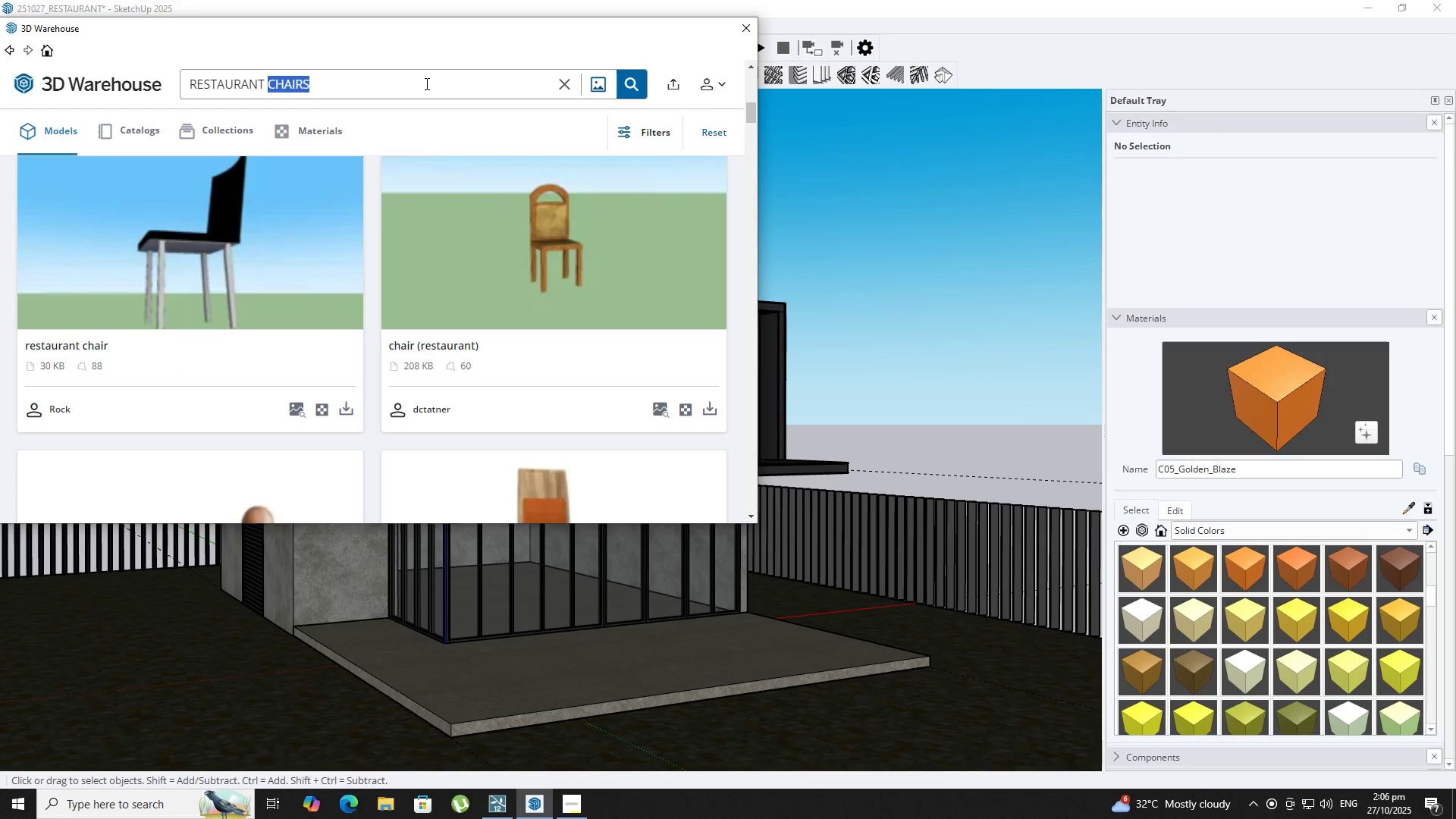 
type(DINING)
 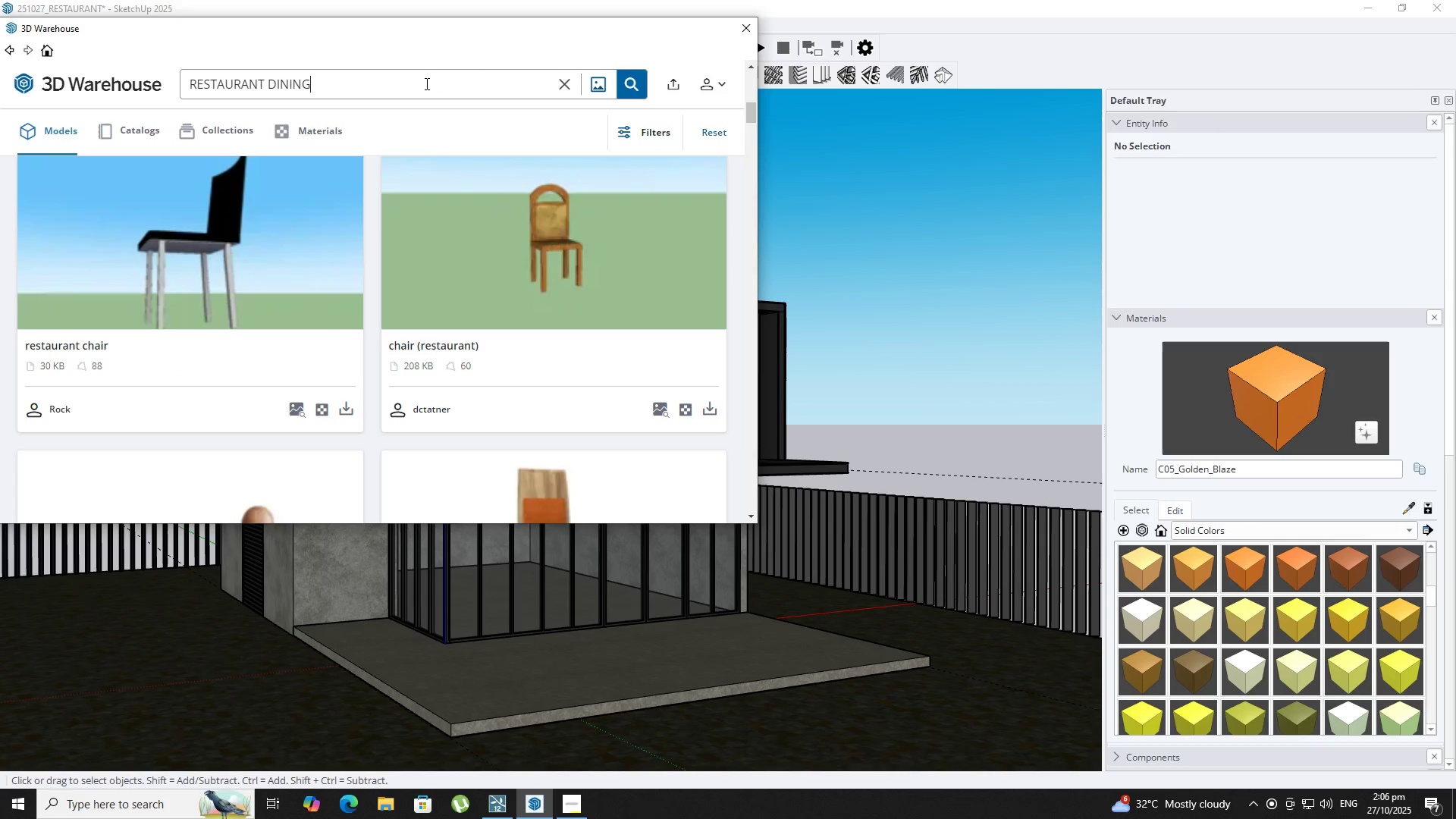 
key(Enter)
 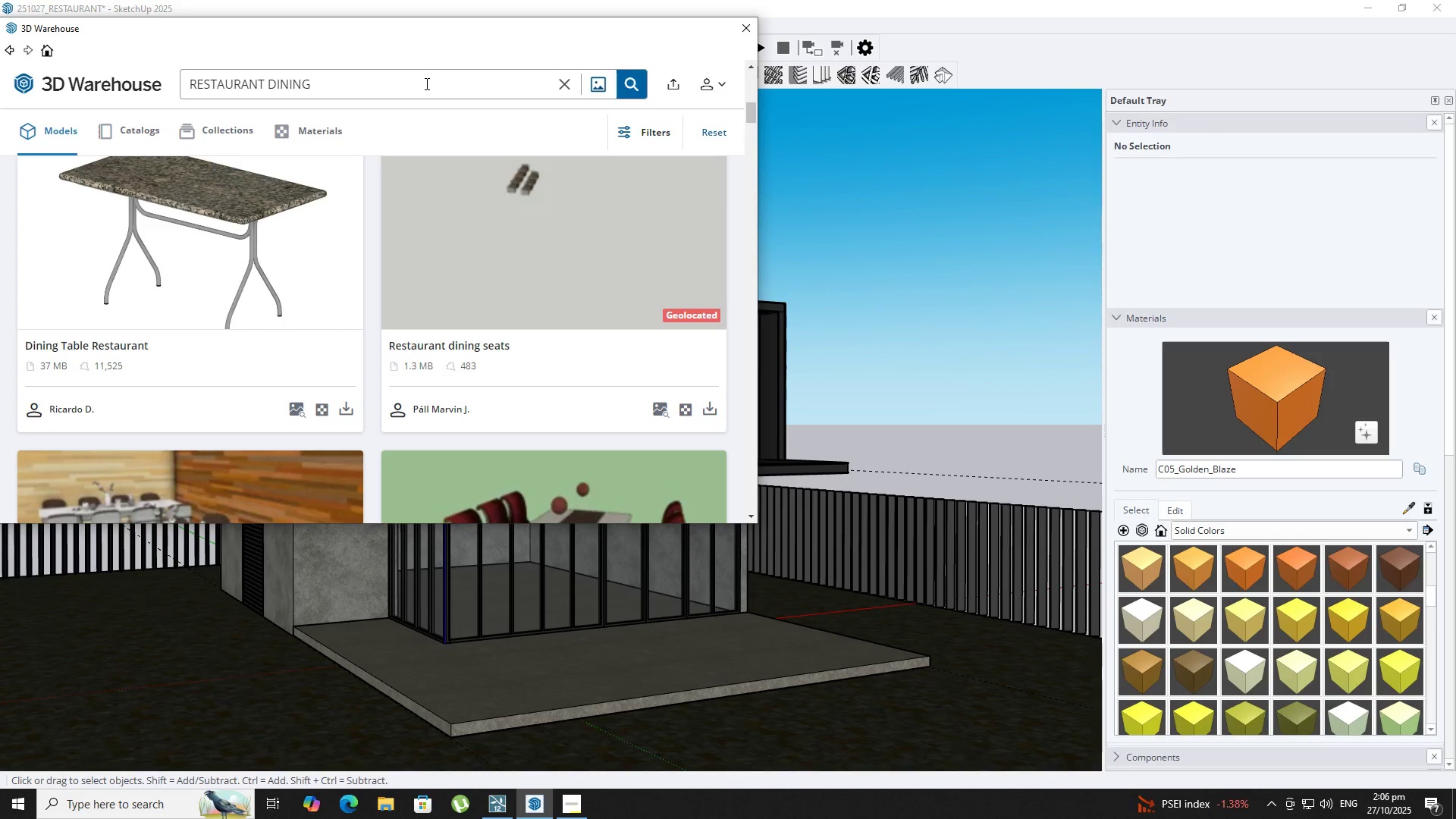 
wait(38.95)
 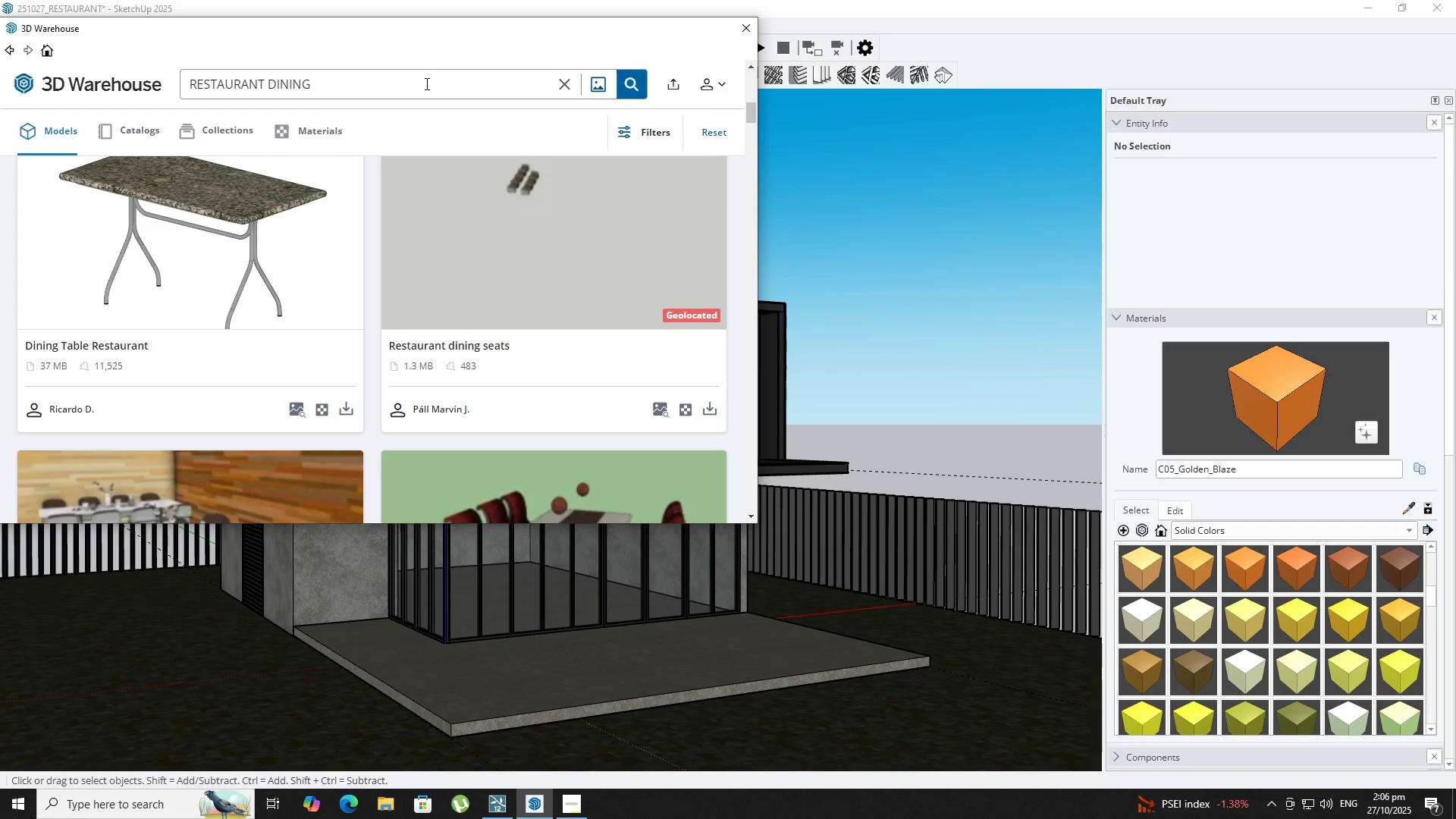 
scroll: coordinate [414, 404], scroll_direction: down, amount: 20.0
 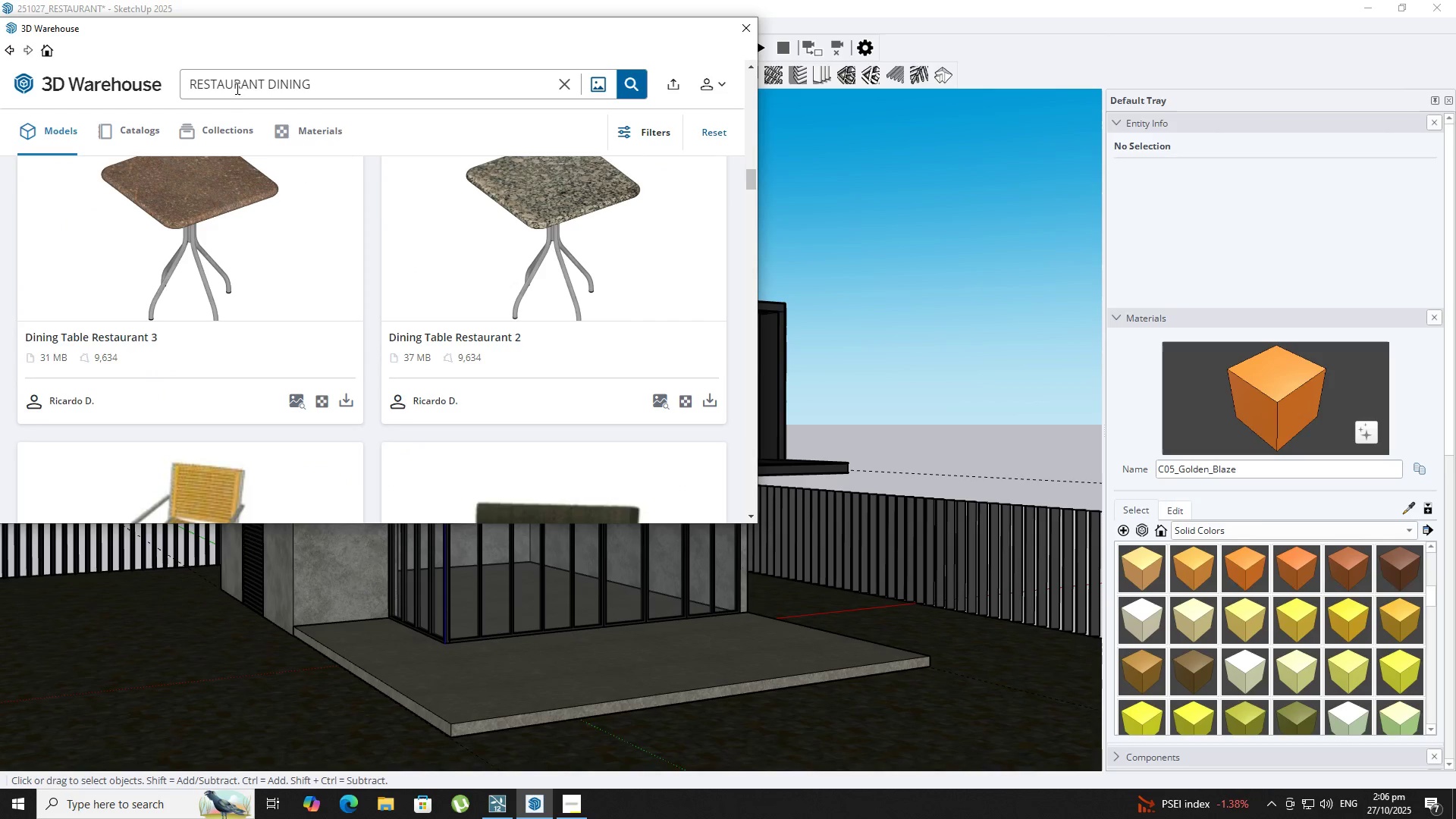 
double_click([231, 80])
 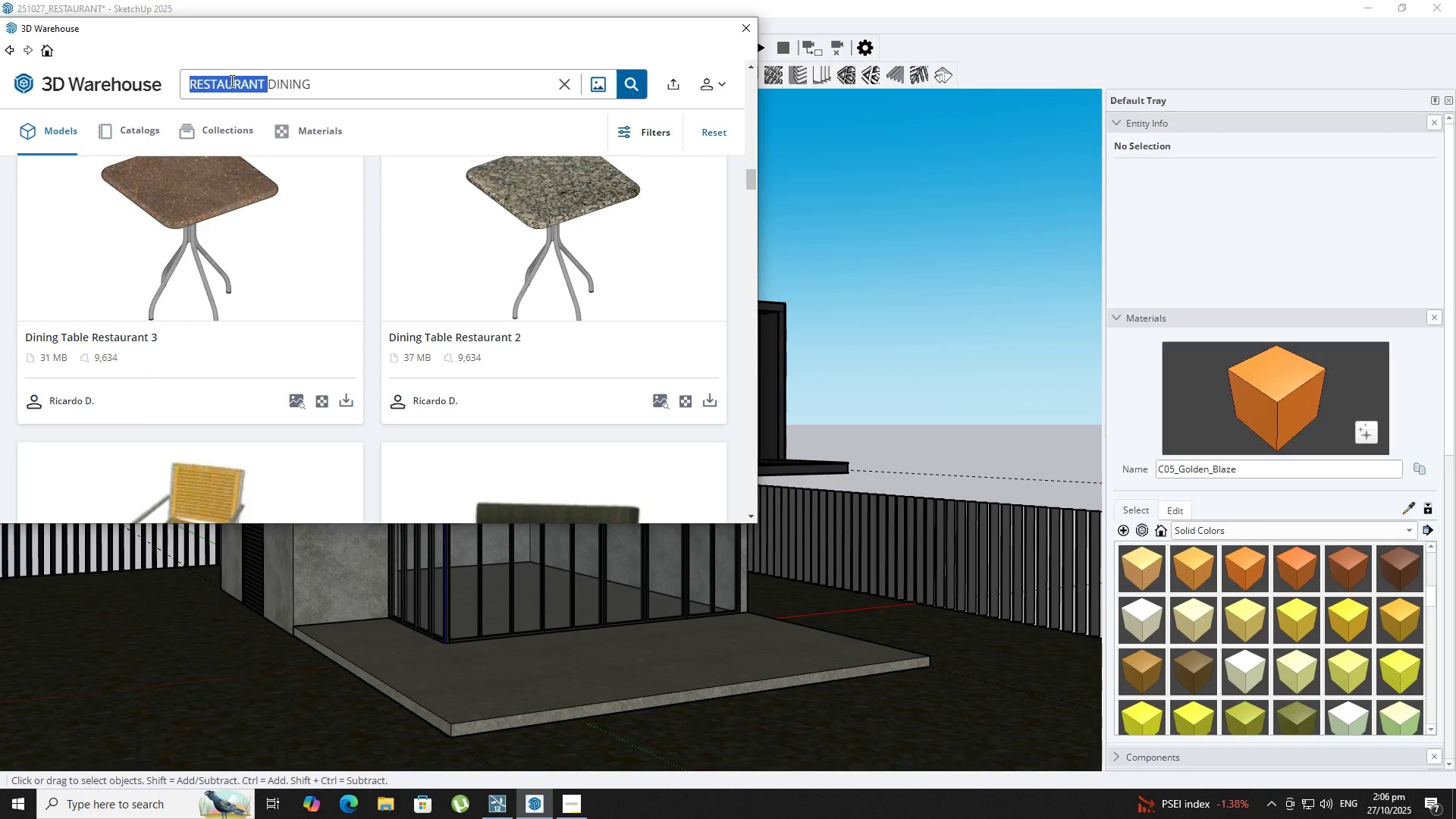 
type(OUT DOOR )
key(Backspace)
key(Backspace)
key(Backspace)
key(Backspace)
key(Backspace)
key(Backspace)
type(DOOR )
 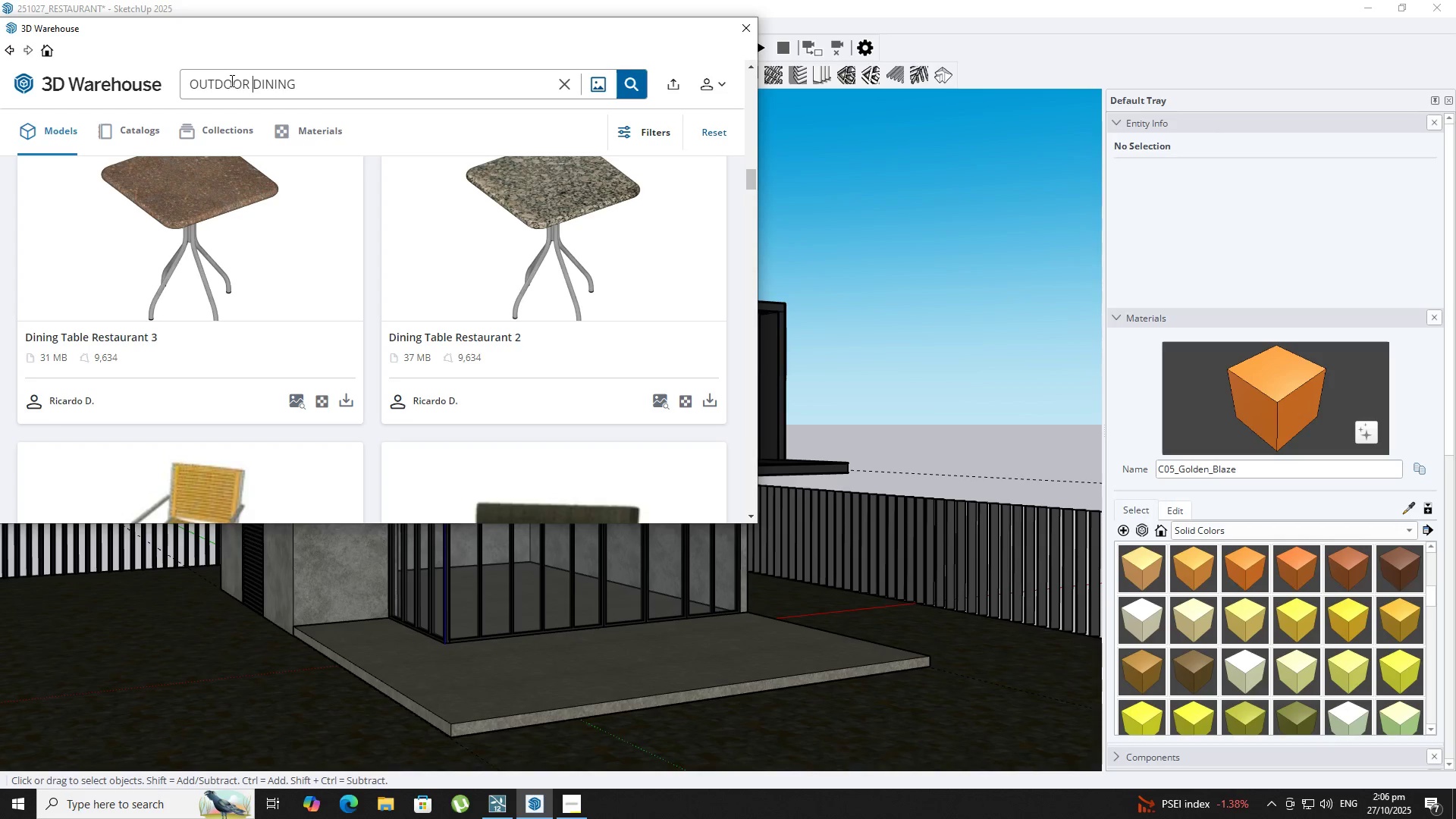 
key(Enter)
 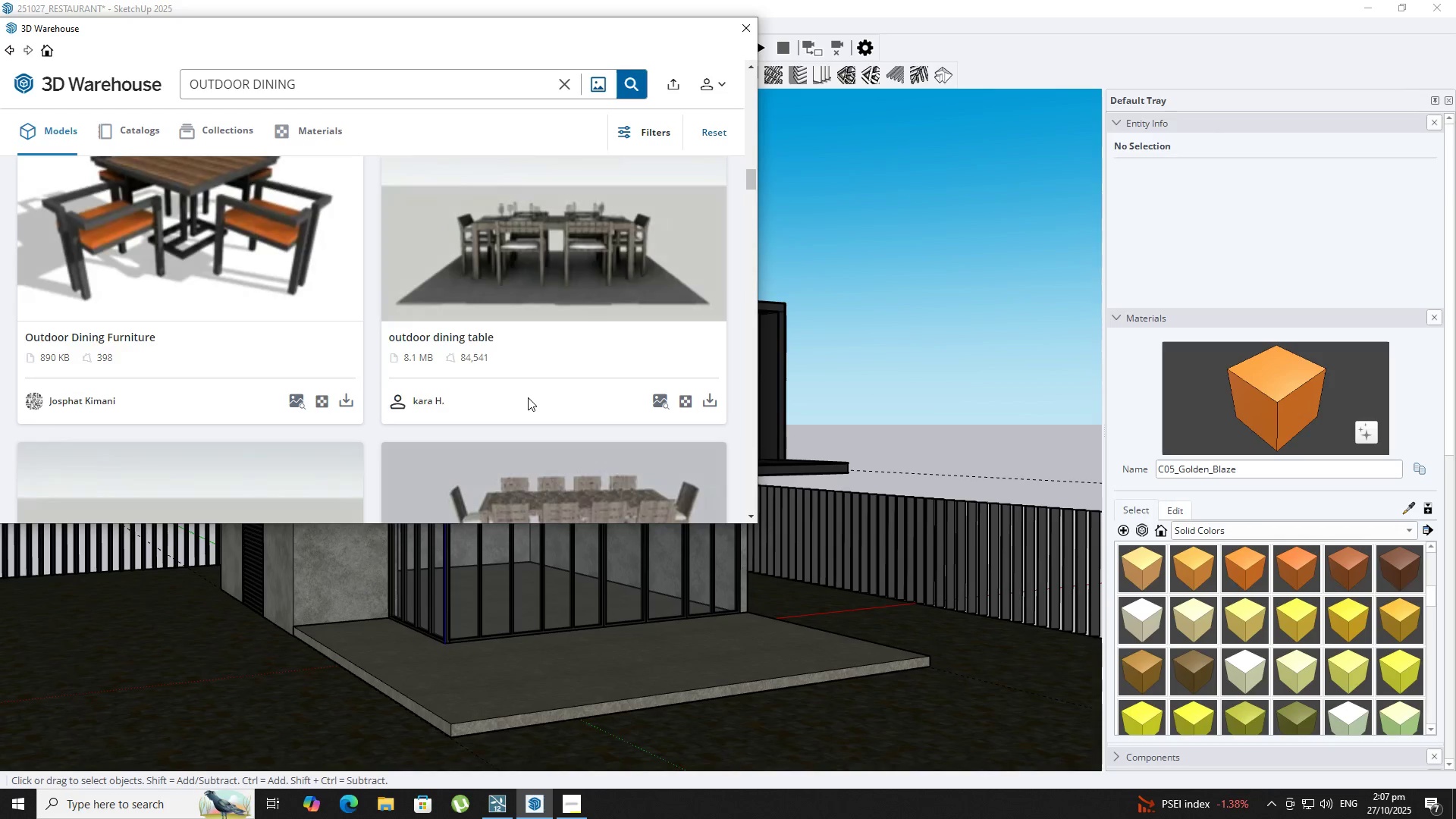 
scroll: coordinate [403, 290], scroll_direction: down, amount: 17.0
 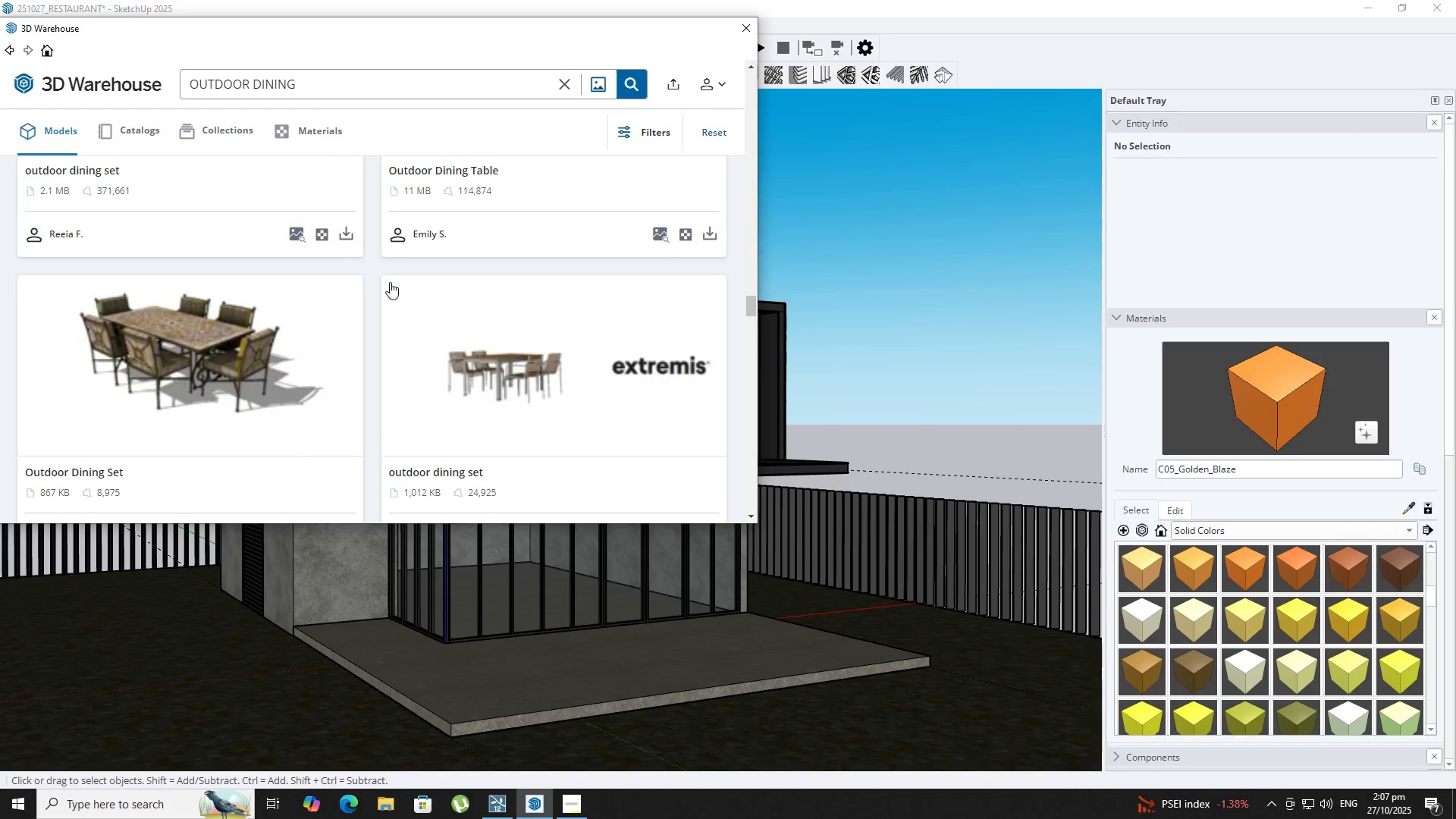 
scroll: coordinate [373, 277], scroll_direction: down, amount: 21.0
 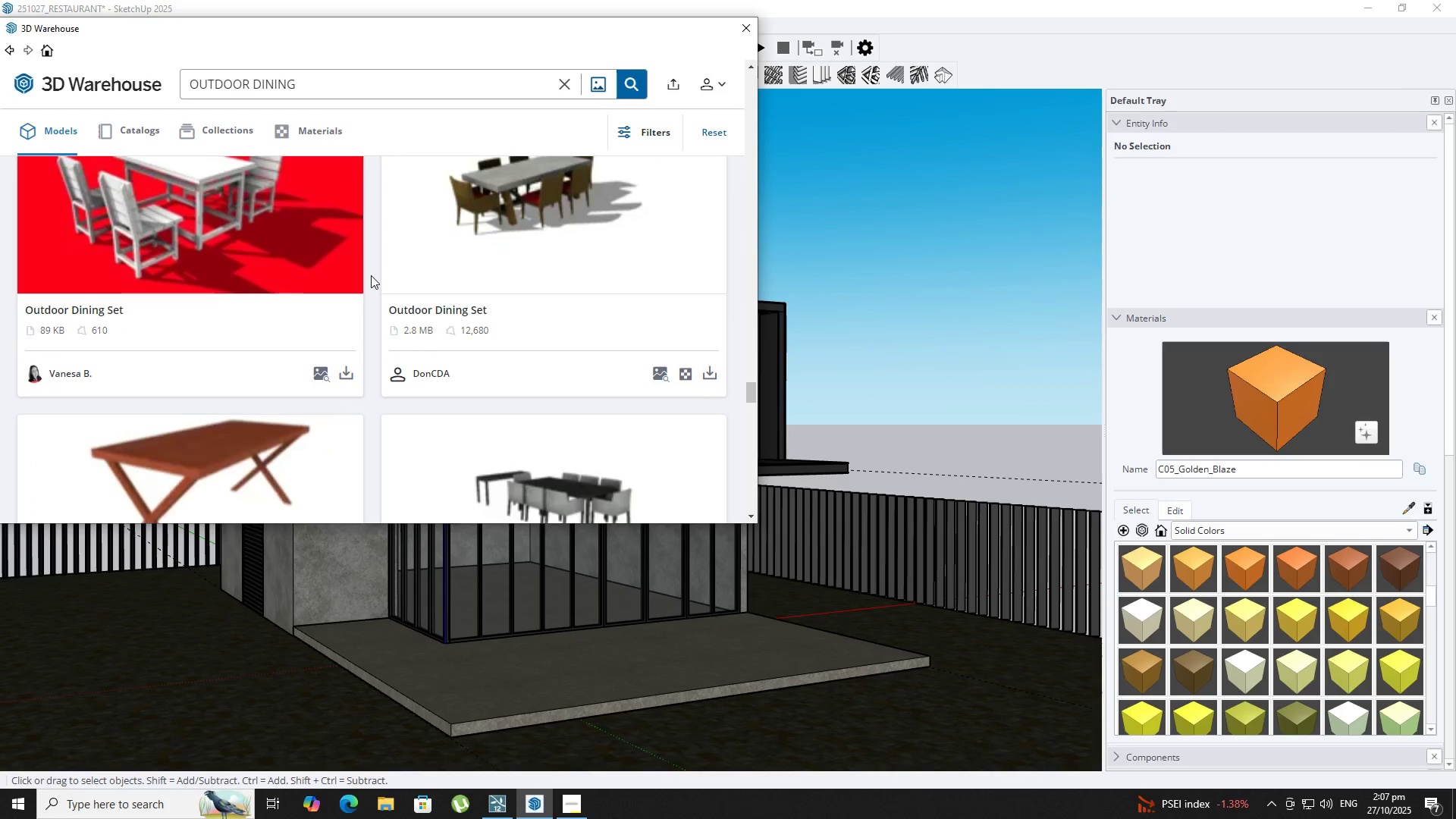 
scroll: coordinate [353, 261], scroll_direction: down, amount: 22.0
 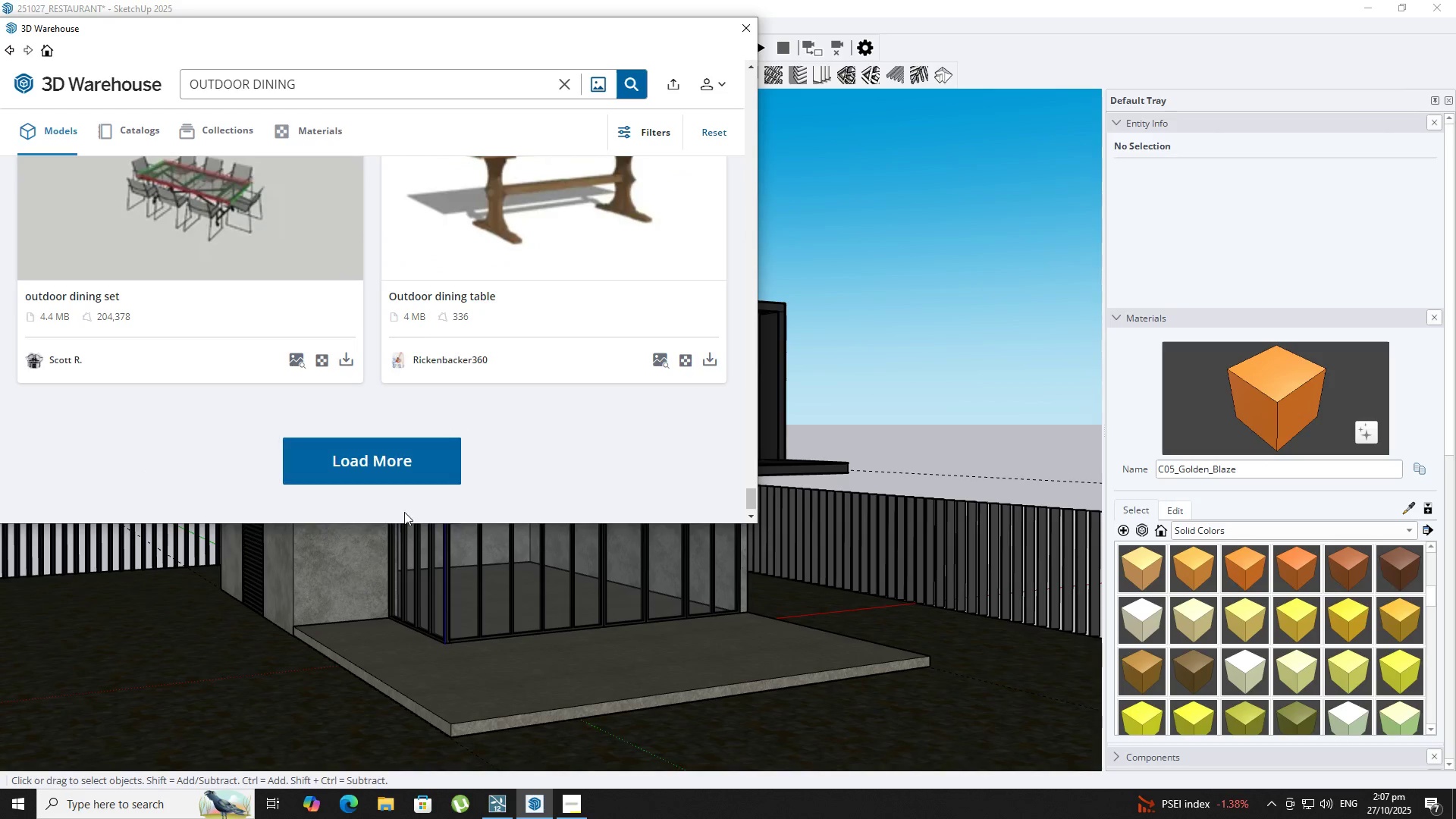 
left_click([371, 445])
 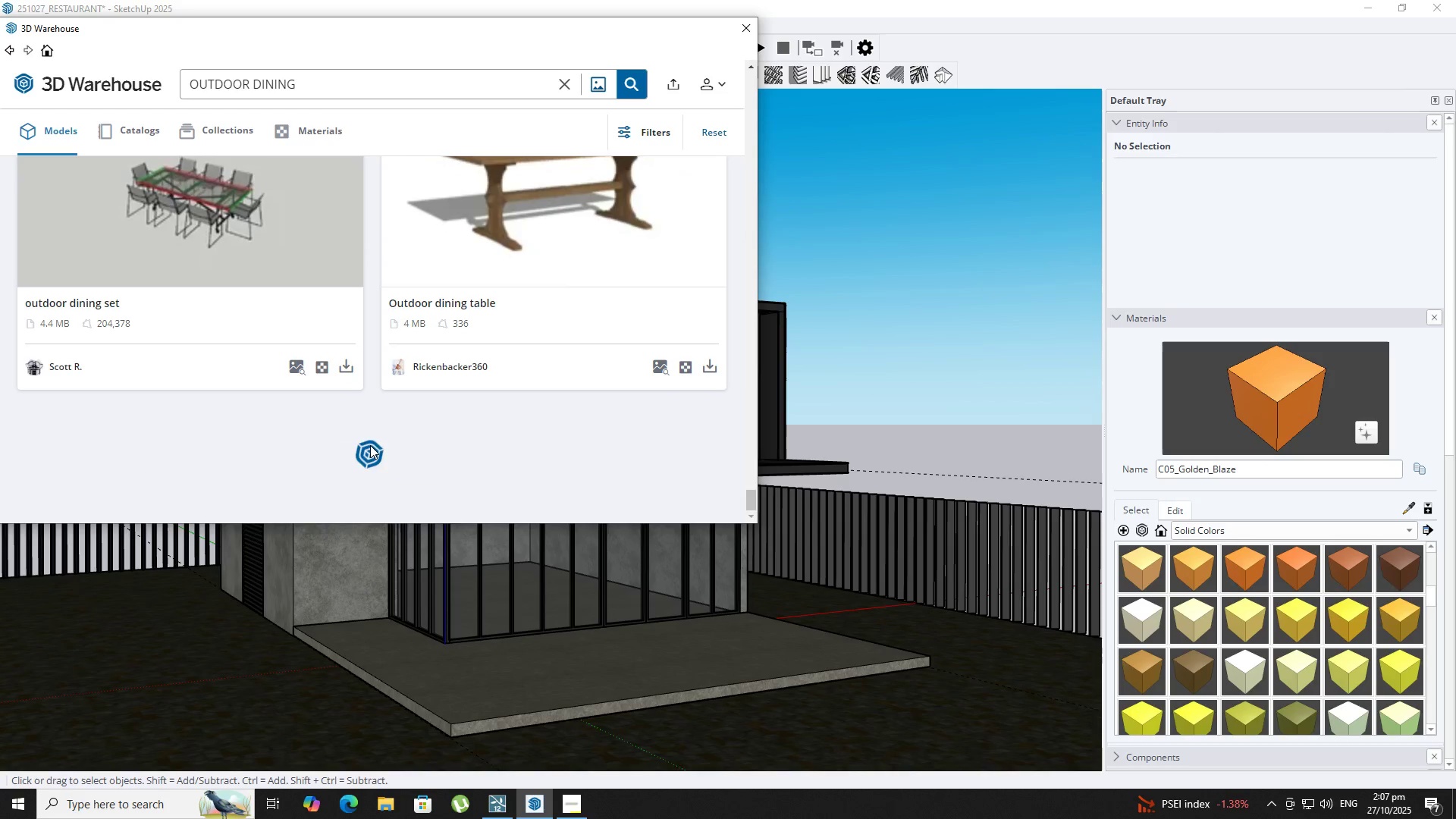 
scroll: coordinate [350, 434], scroll_direction: down, amount: 22.0
 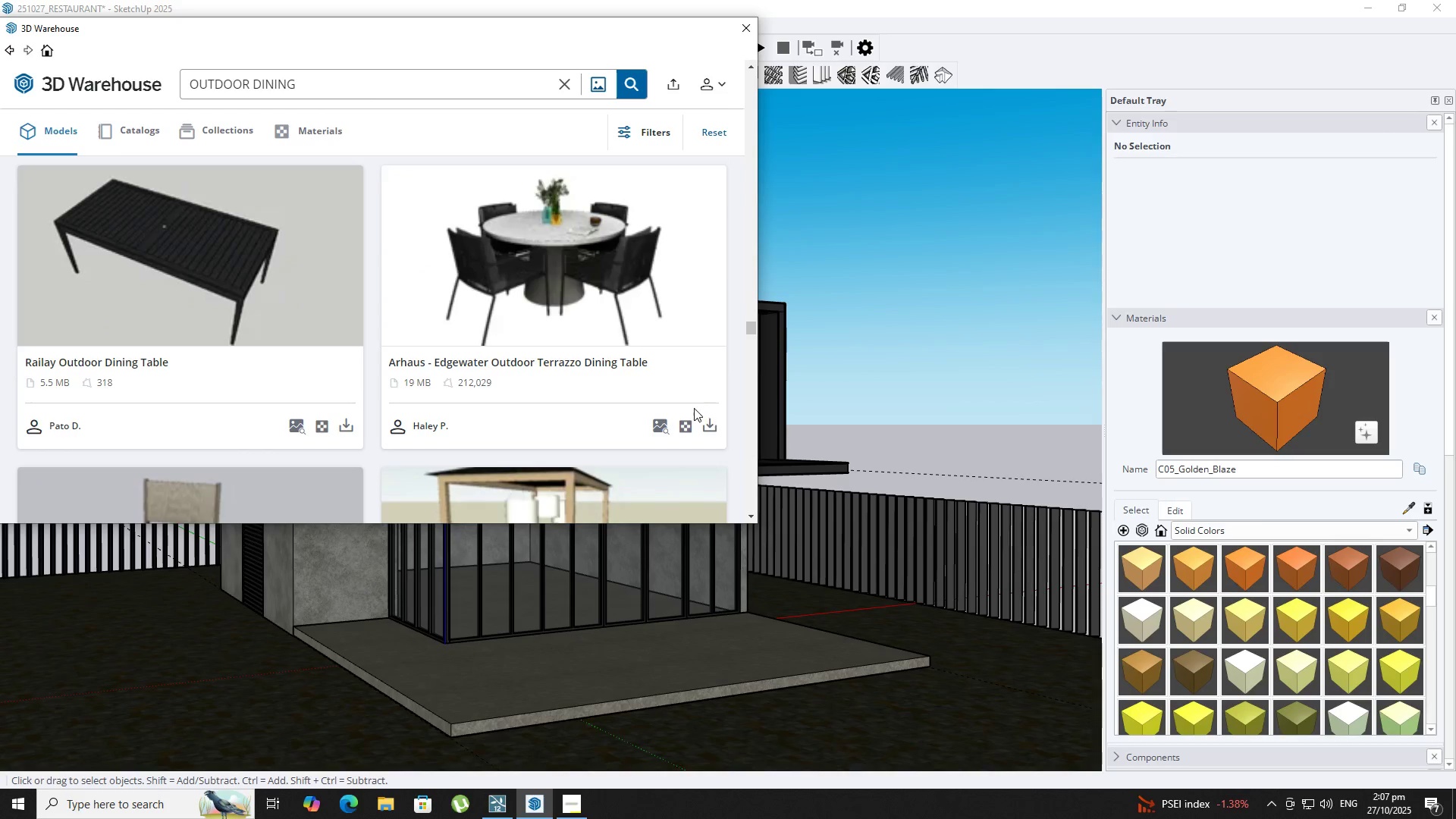 
left_click([717, 425])
 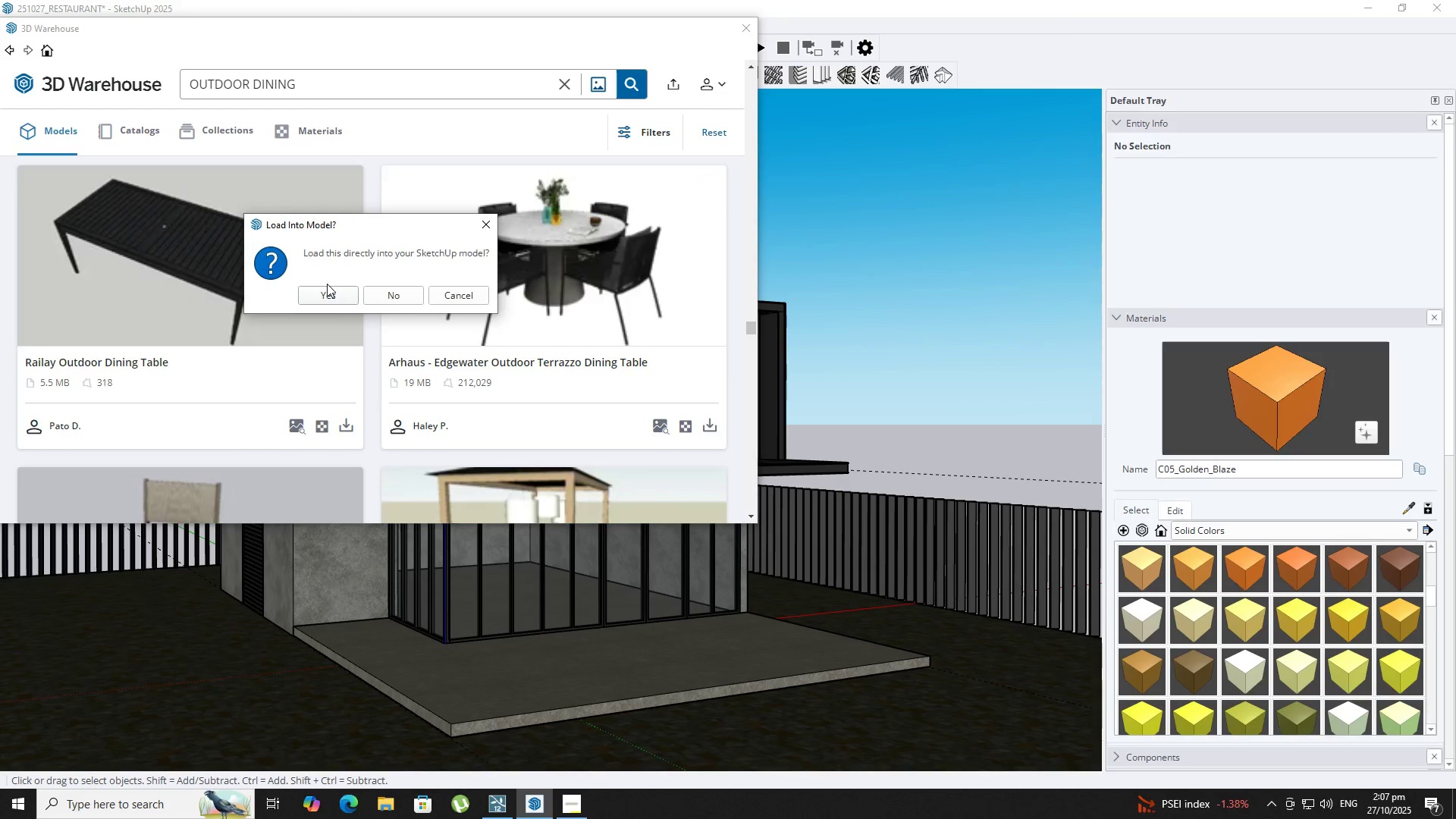 
left_click([328, 290])
 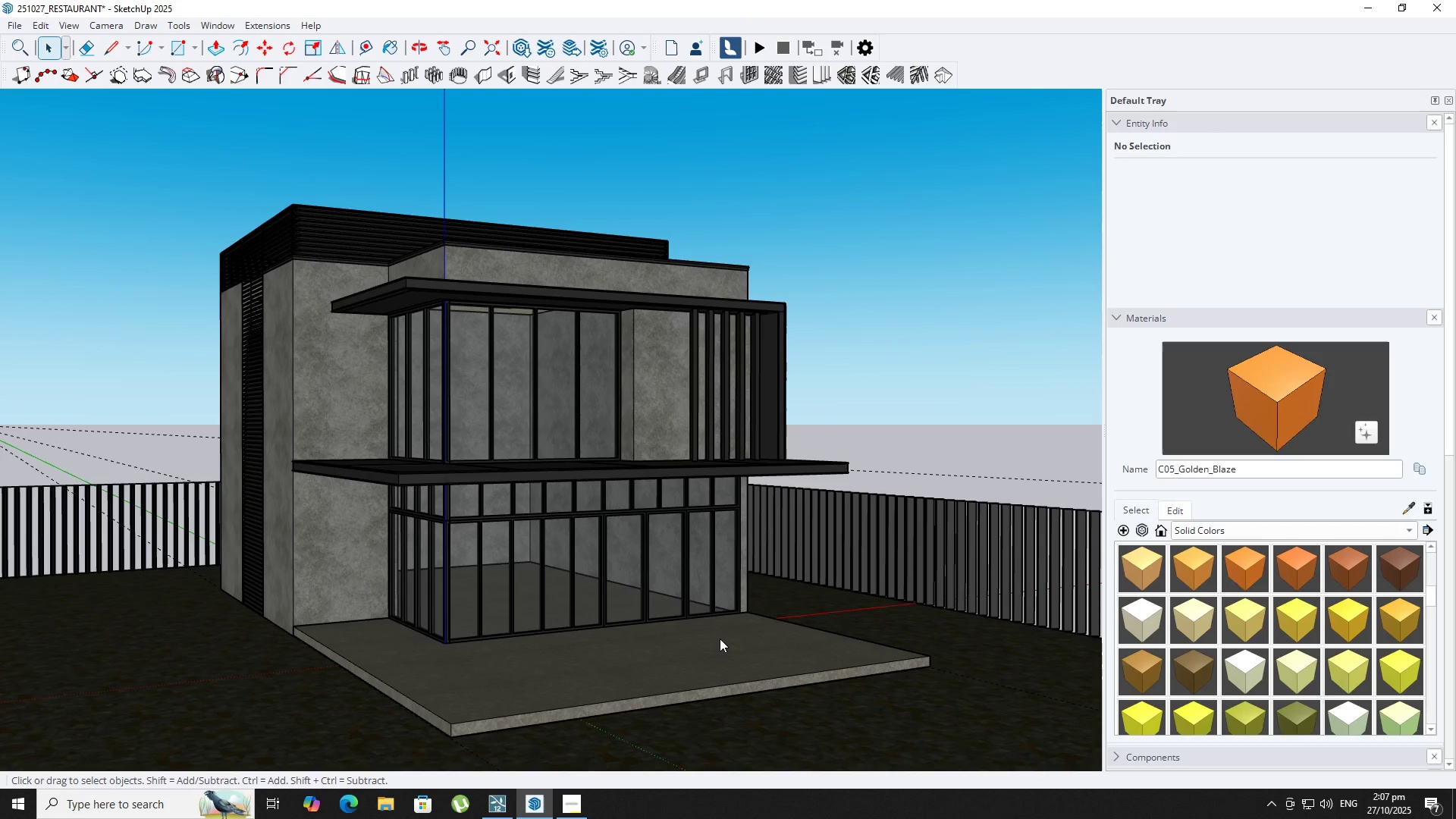 
wait(14.47)
 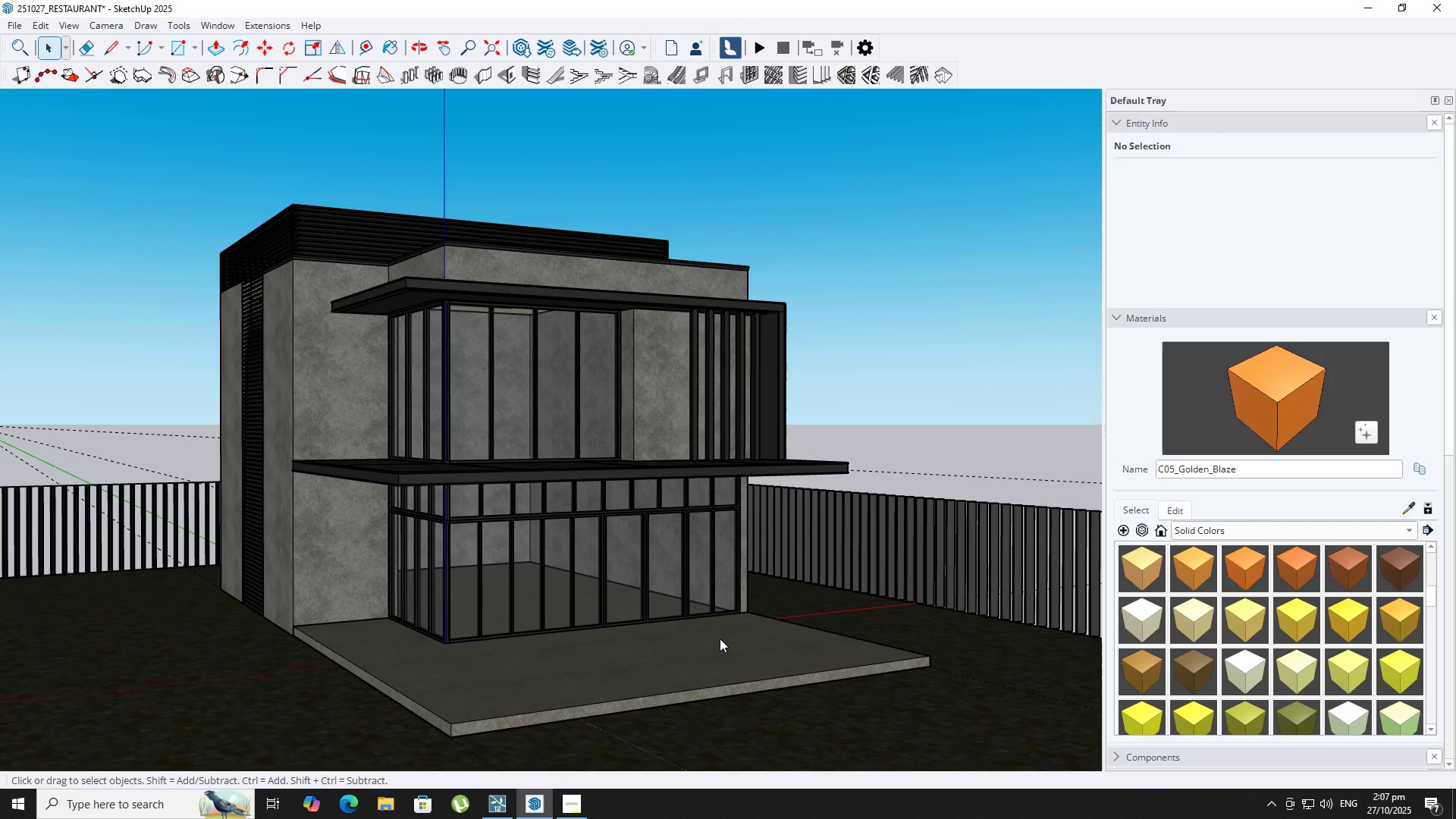 
left_click([819, 658])
 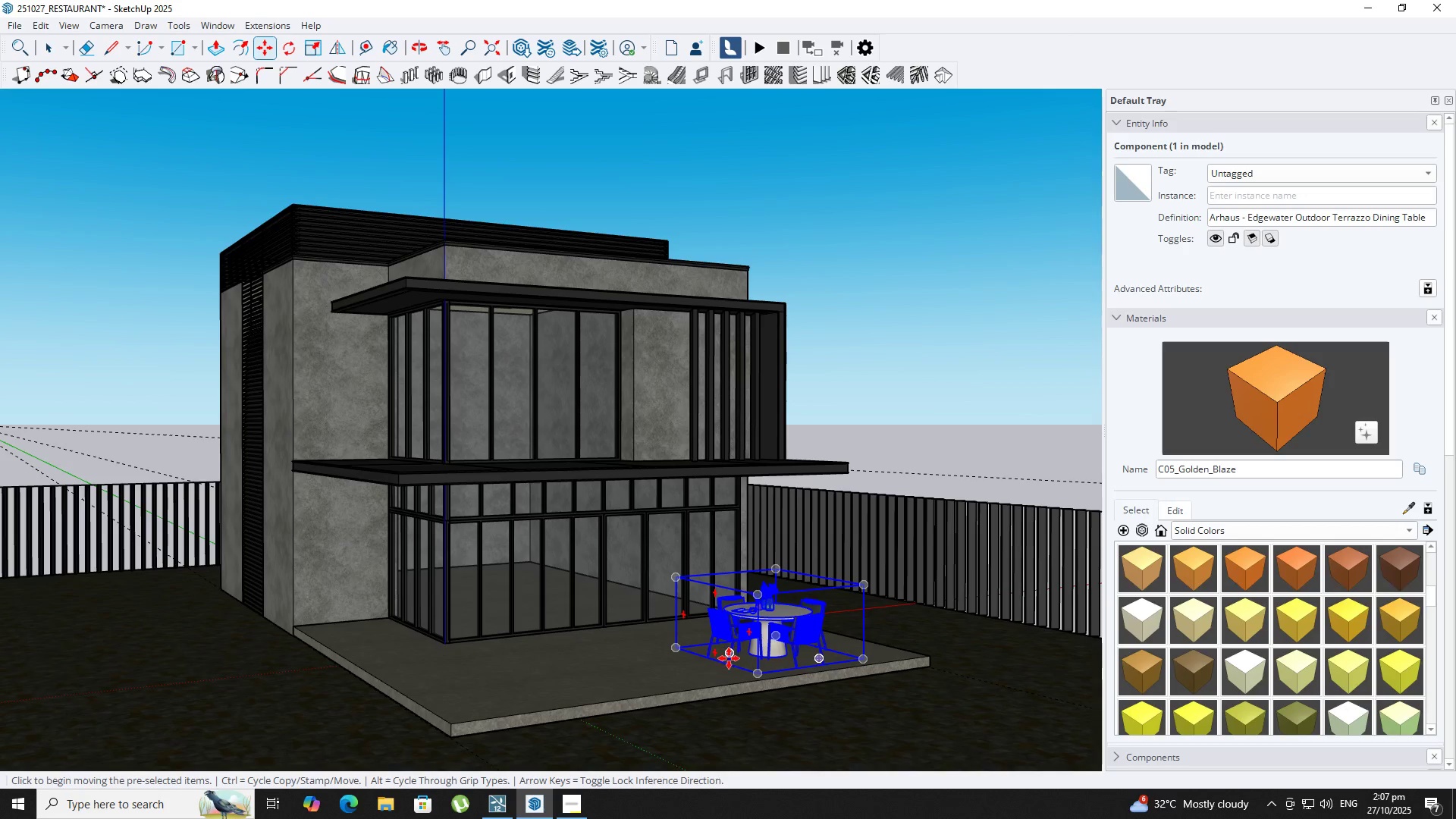 
left_click_drag(start_coordinate=[729, 660], to_coordinate=[723, 659])
 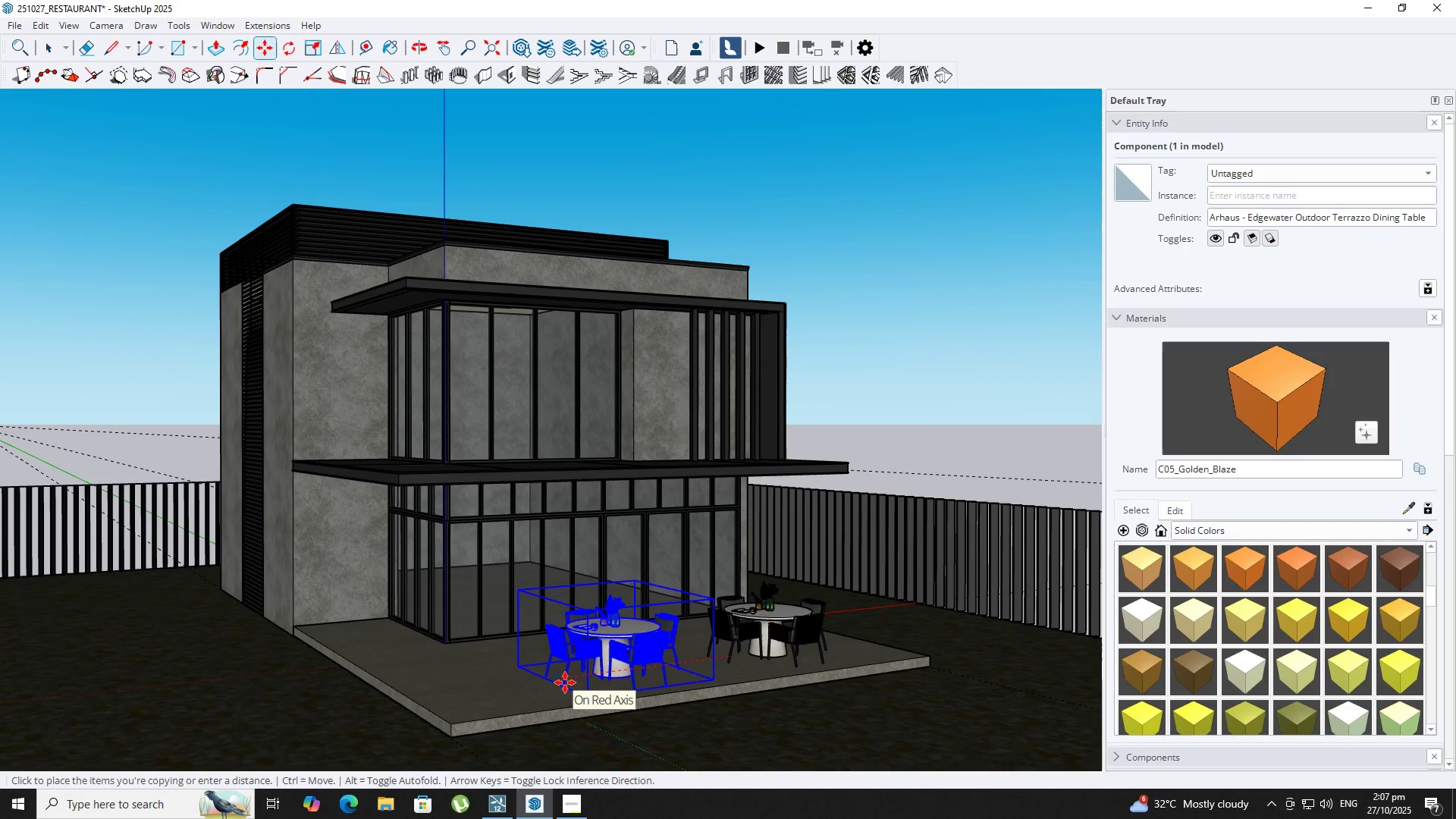 
key(Control+ControlLeft)
 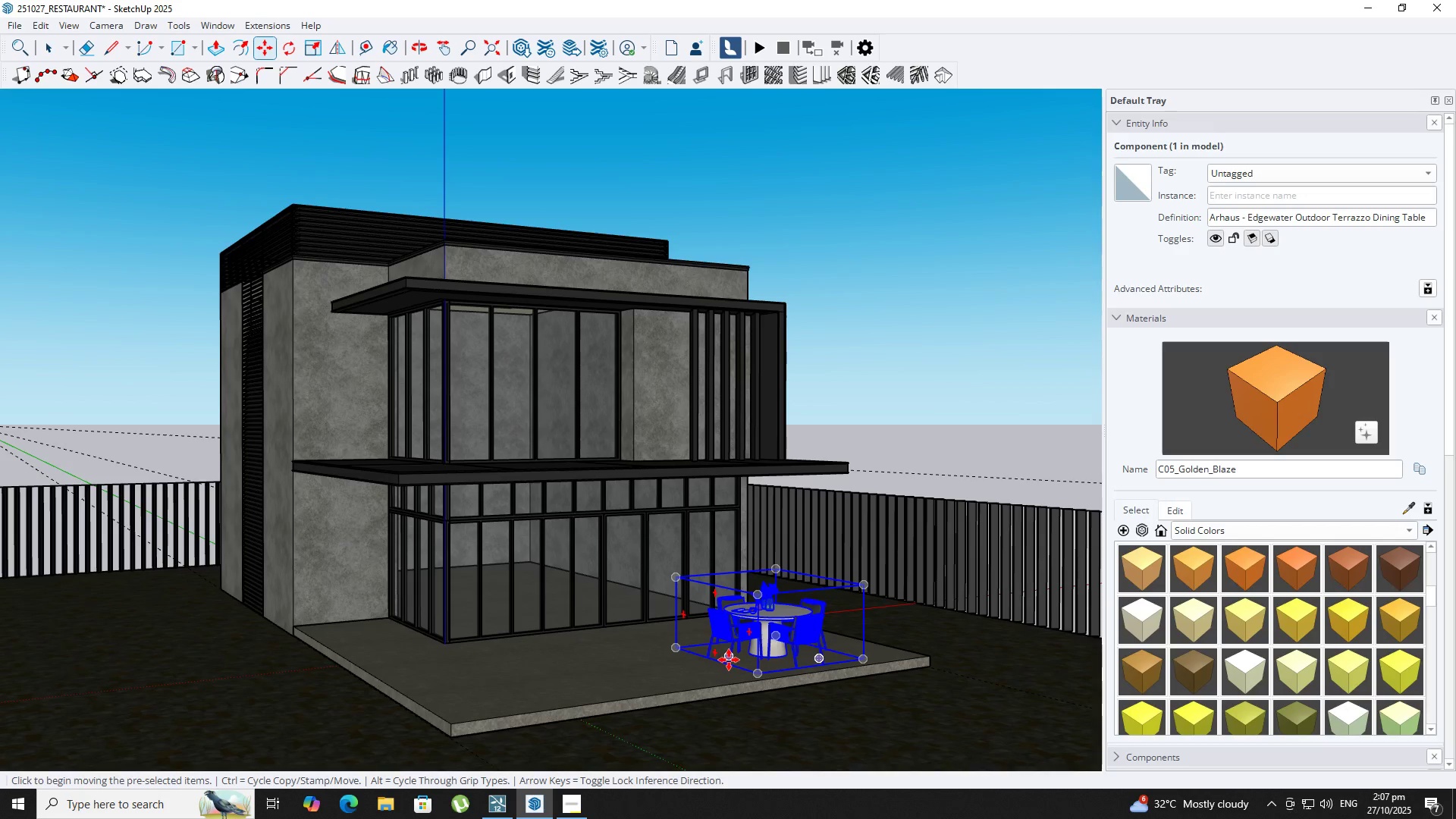 
left_click([565, 682])
 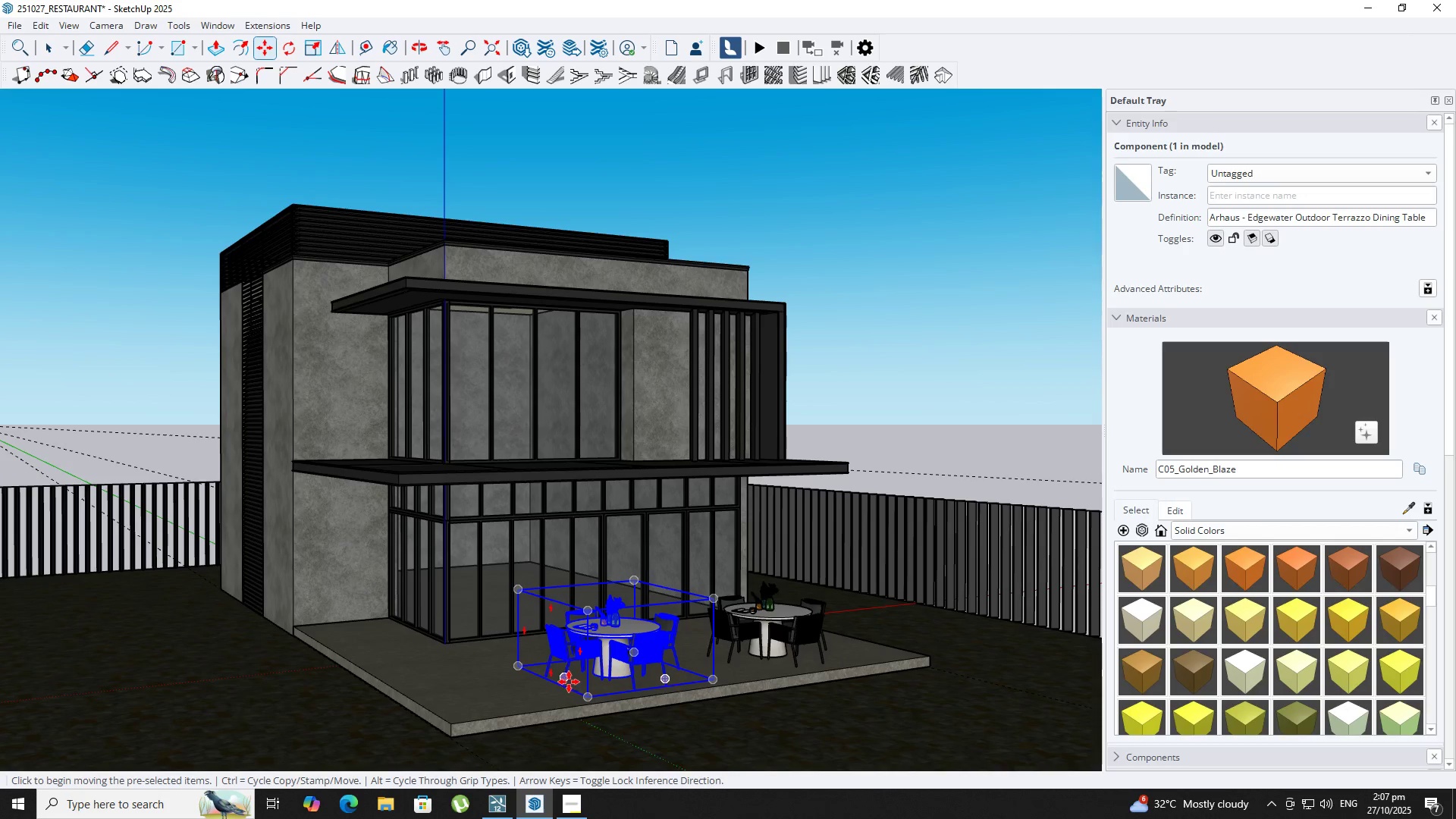 
key(Control+ControlLeft)
 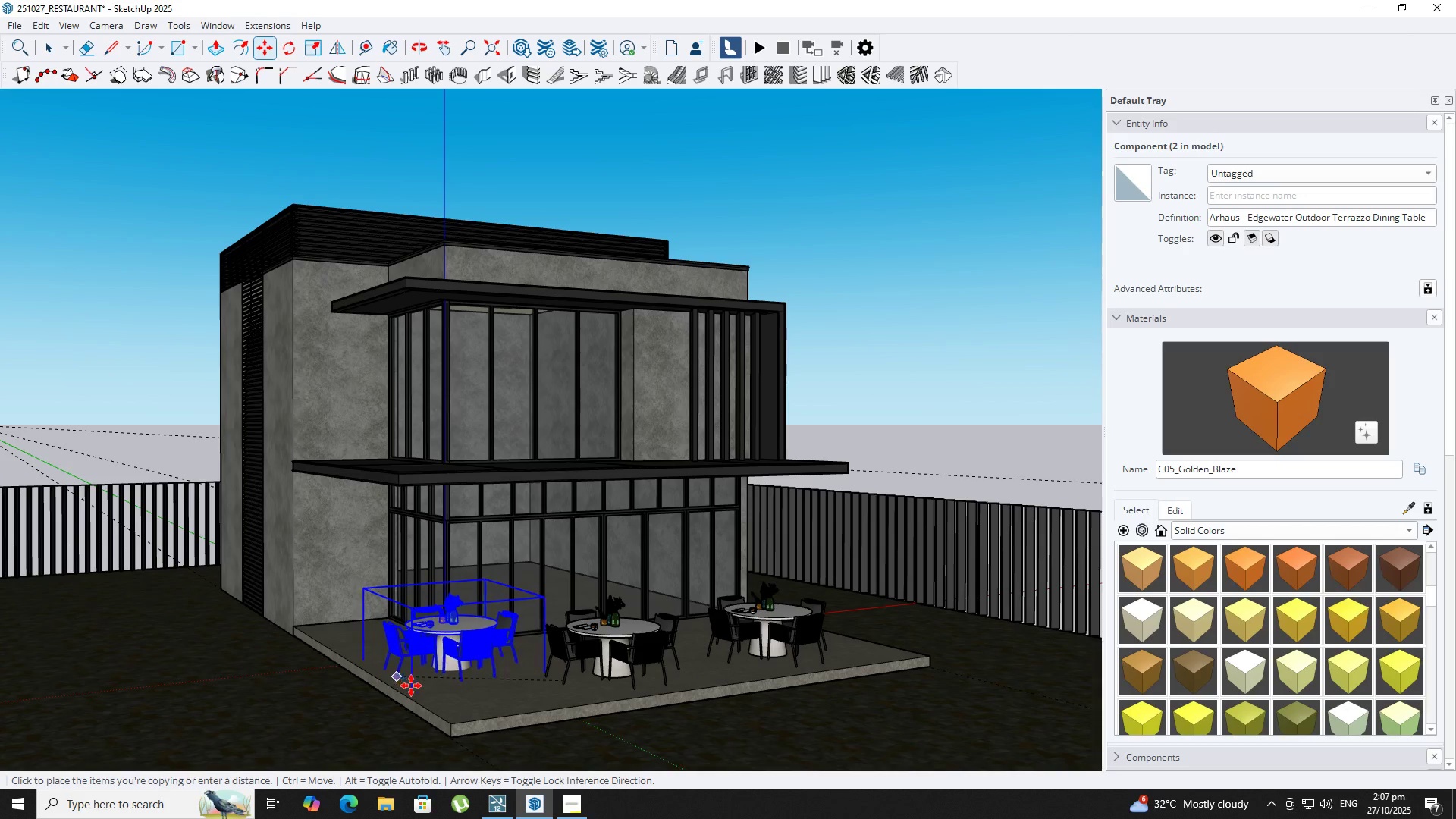 
wait(5.38)
 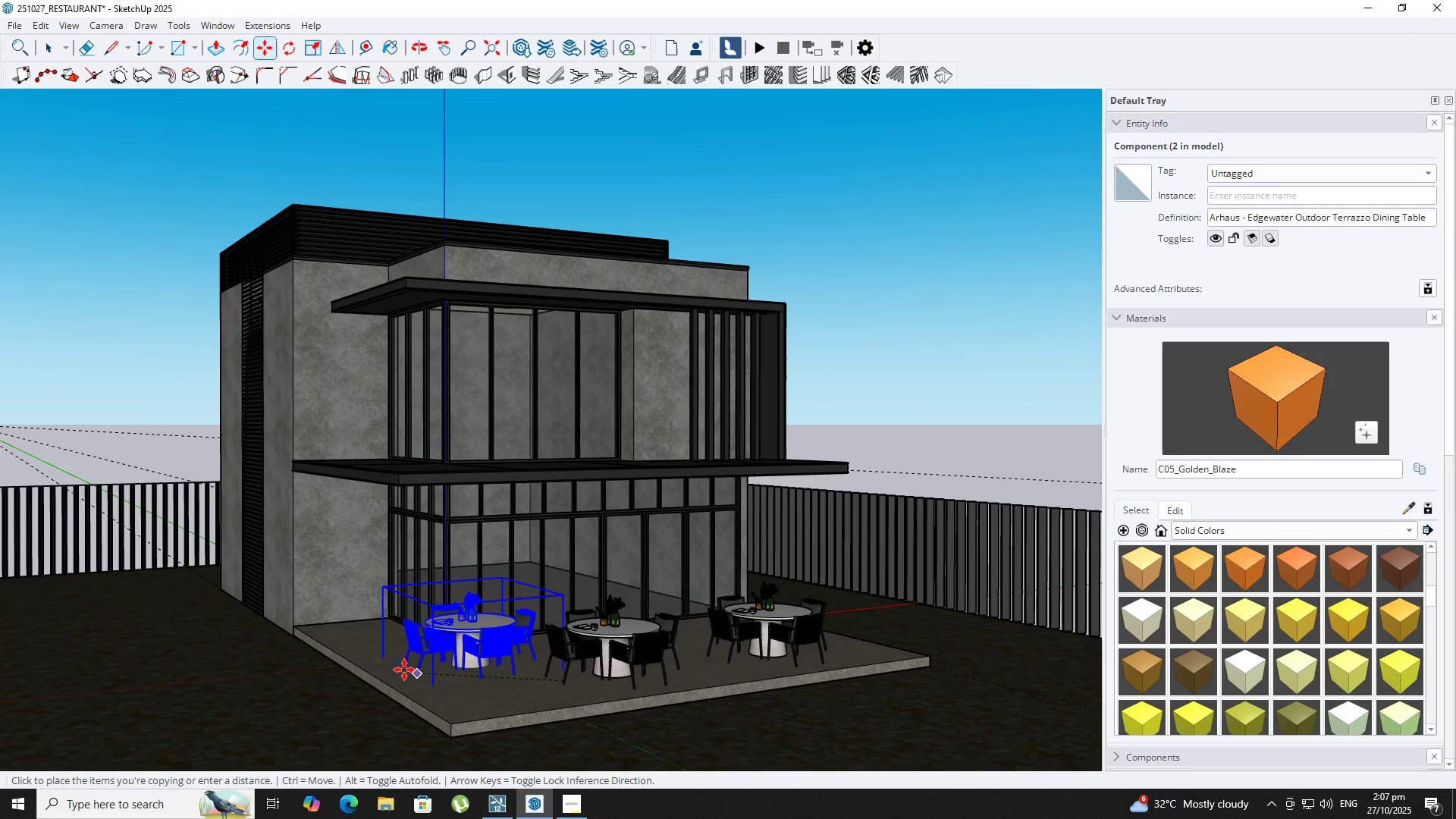 
key(Space)
 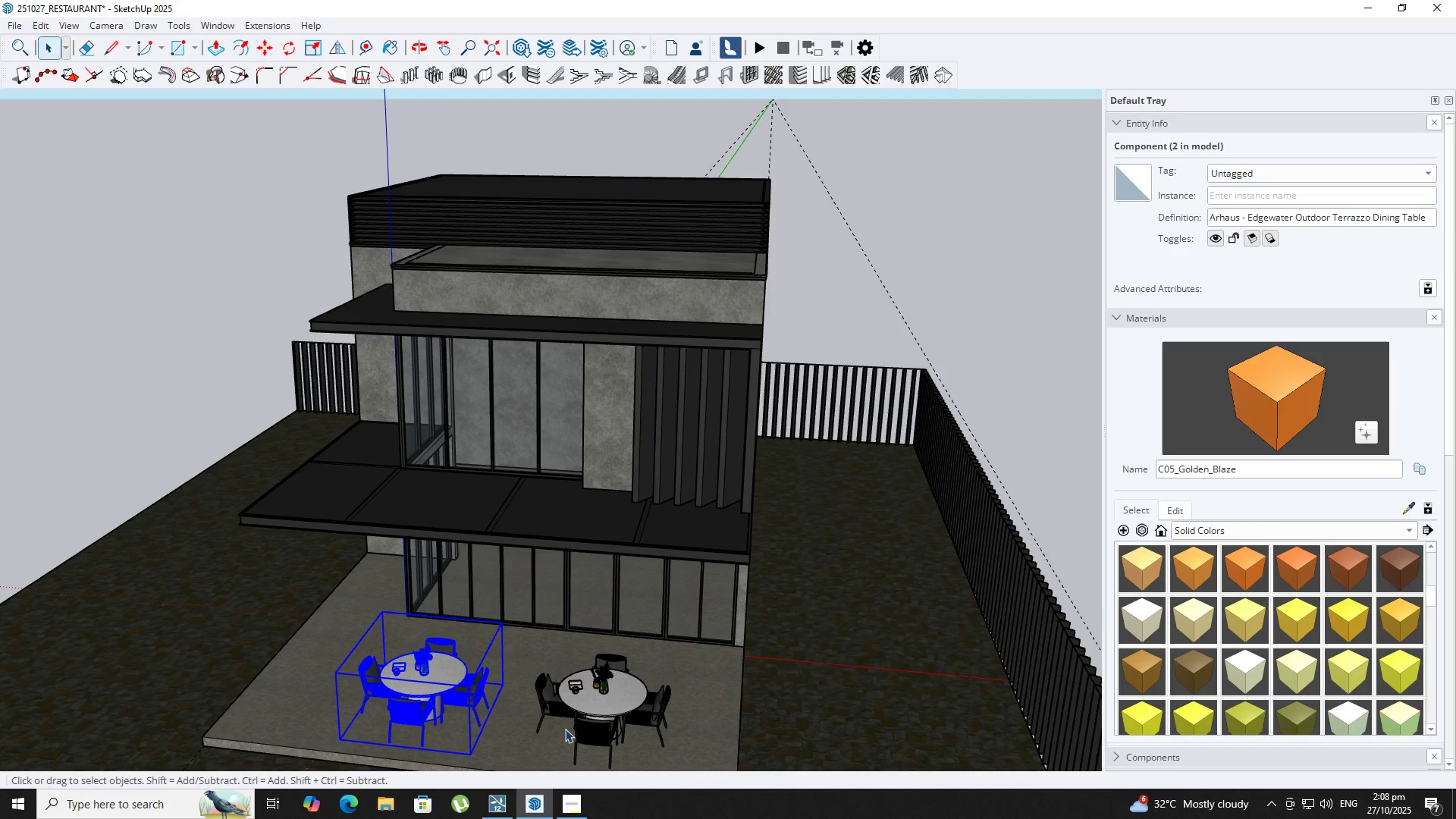 
hold_key(key=ShiftLeft, duration=0.76)
 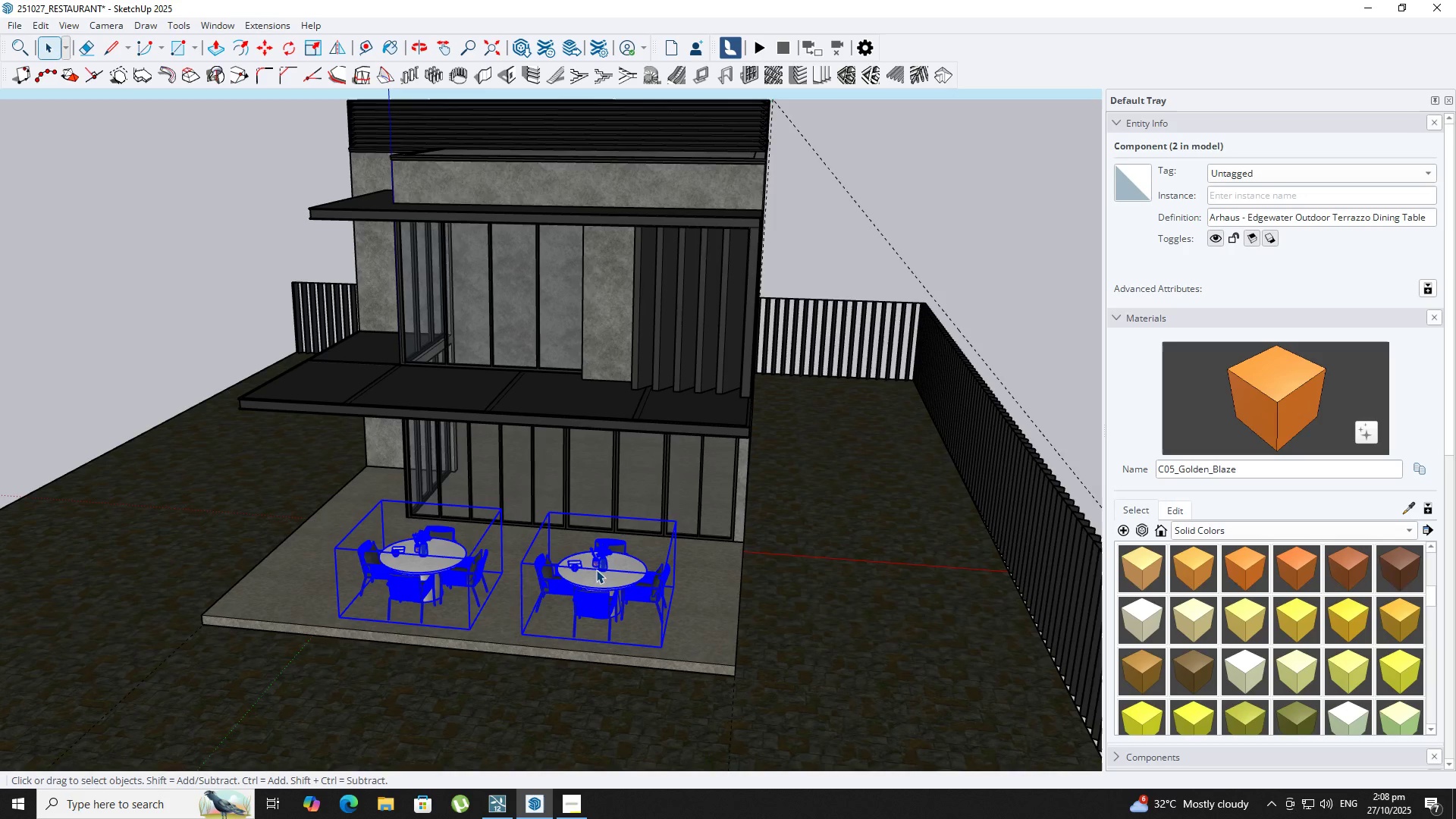 
key(M)
 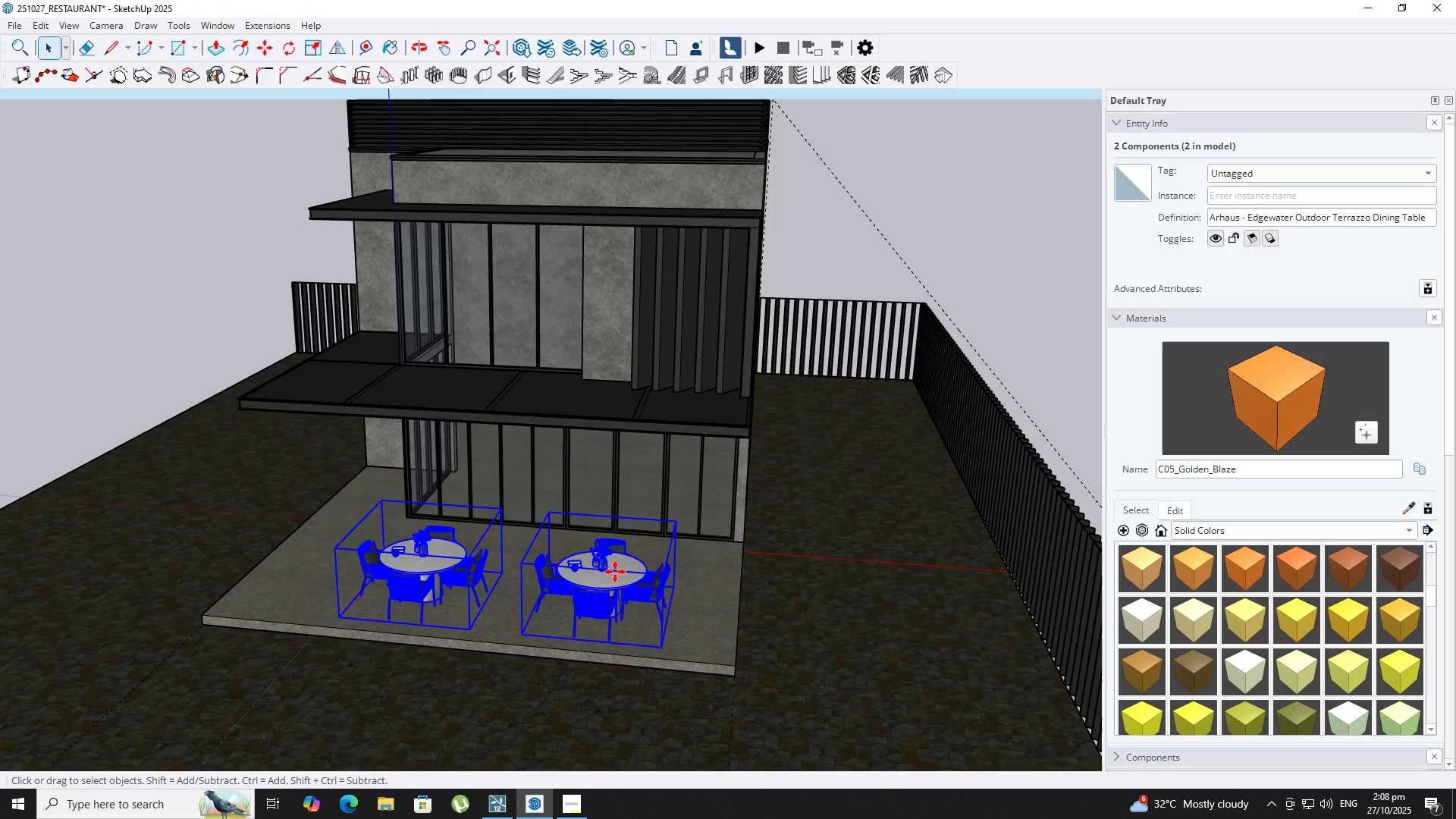 
left_click([615, 572])
 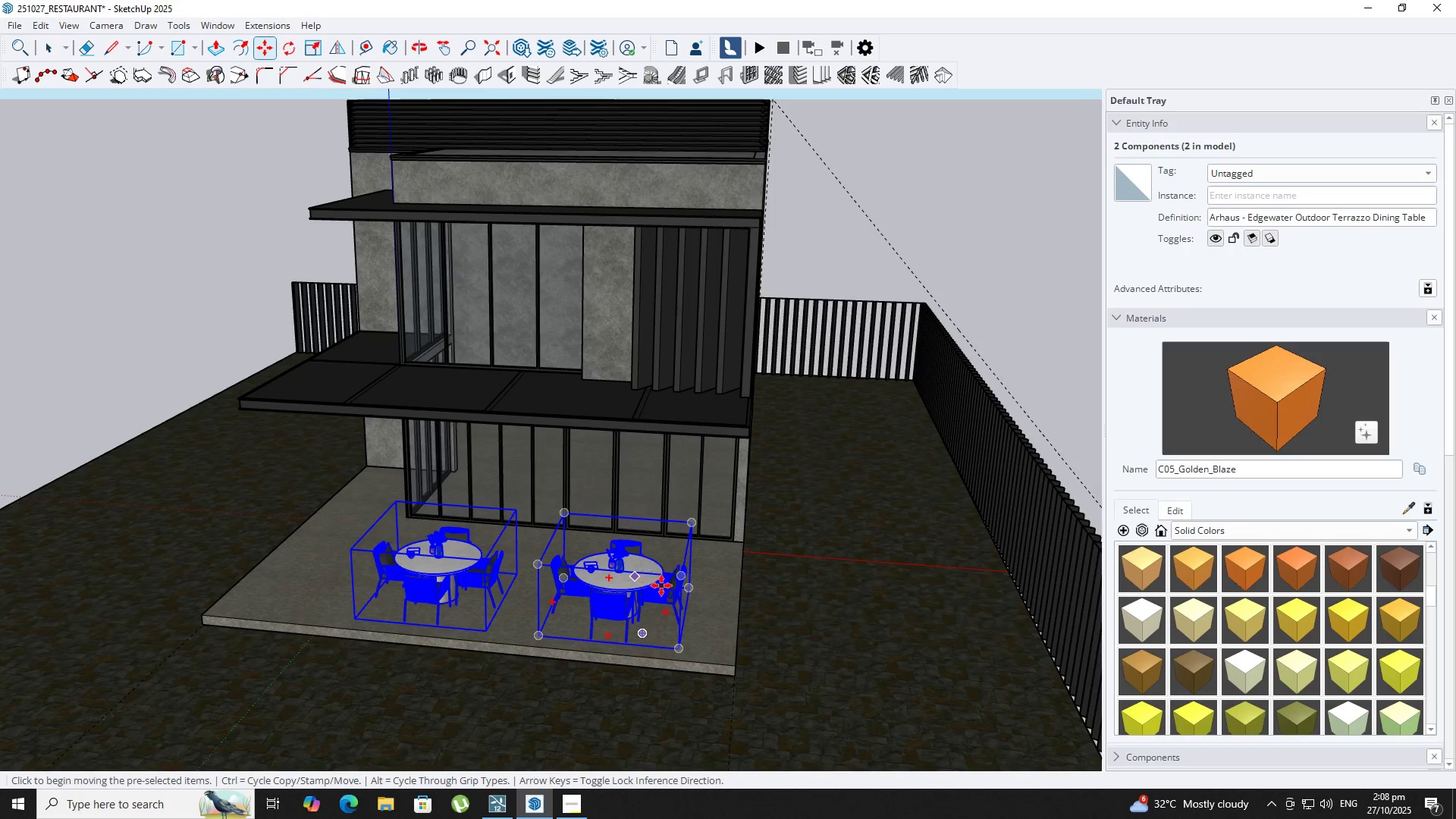 
left_click([630, 568])
 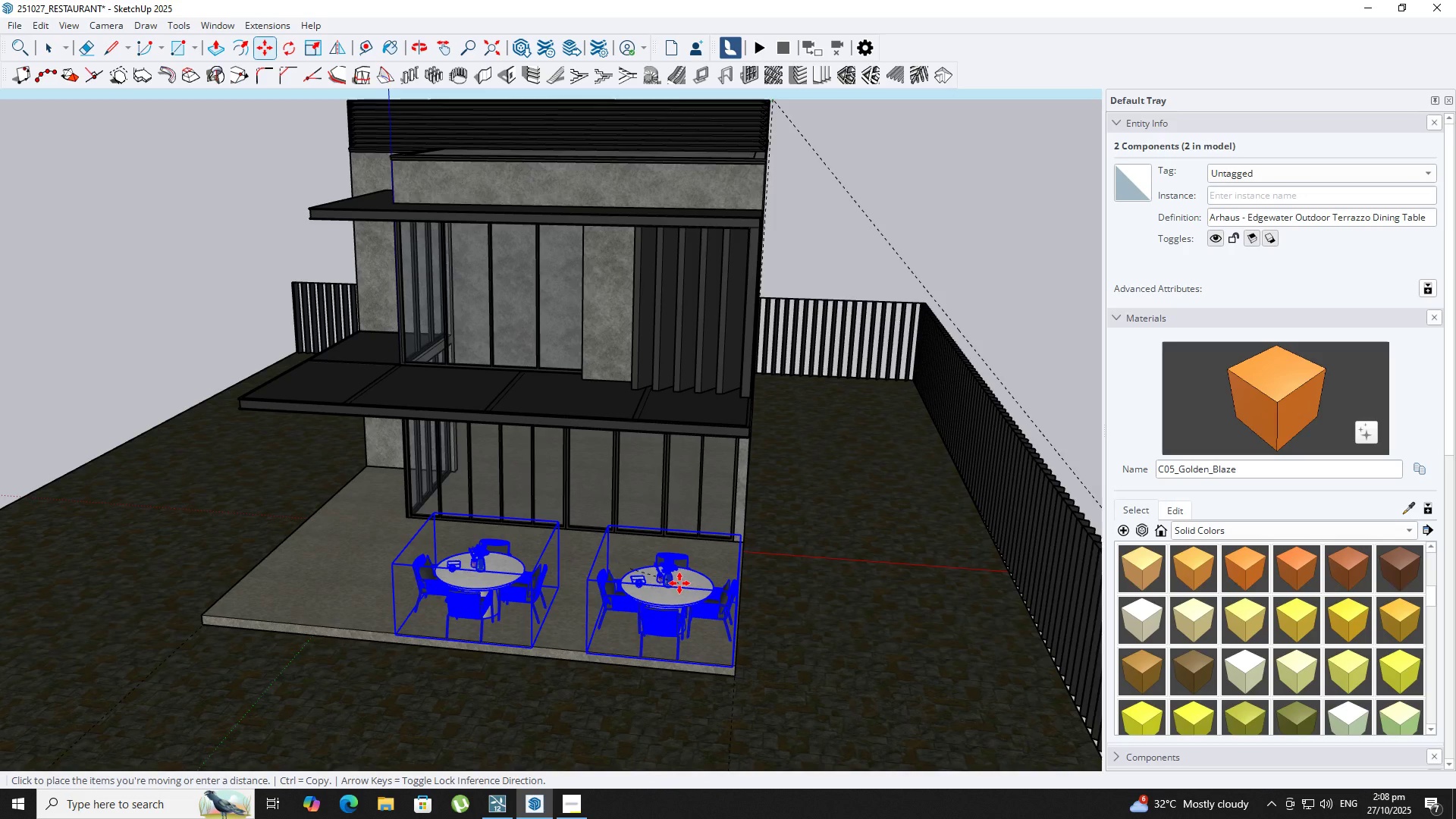 
scroll: coordinate [672, 582], scroll_direction: up, amount: 5.0
 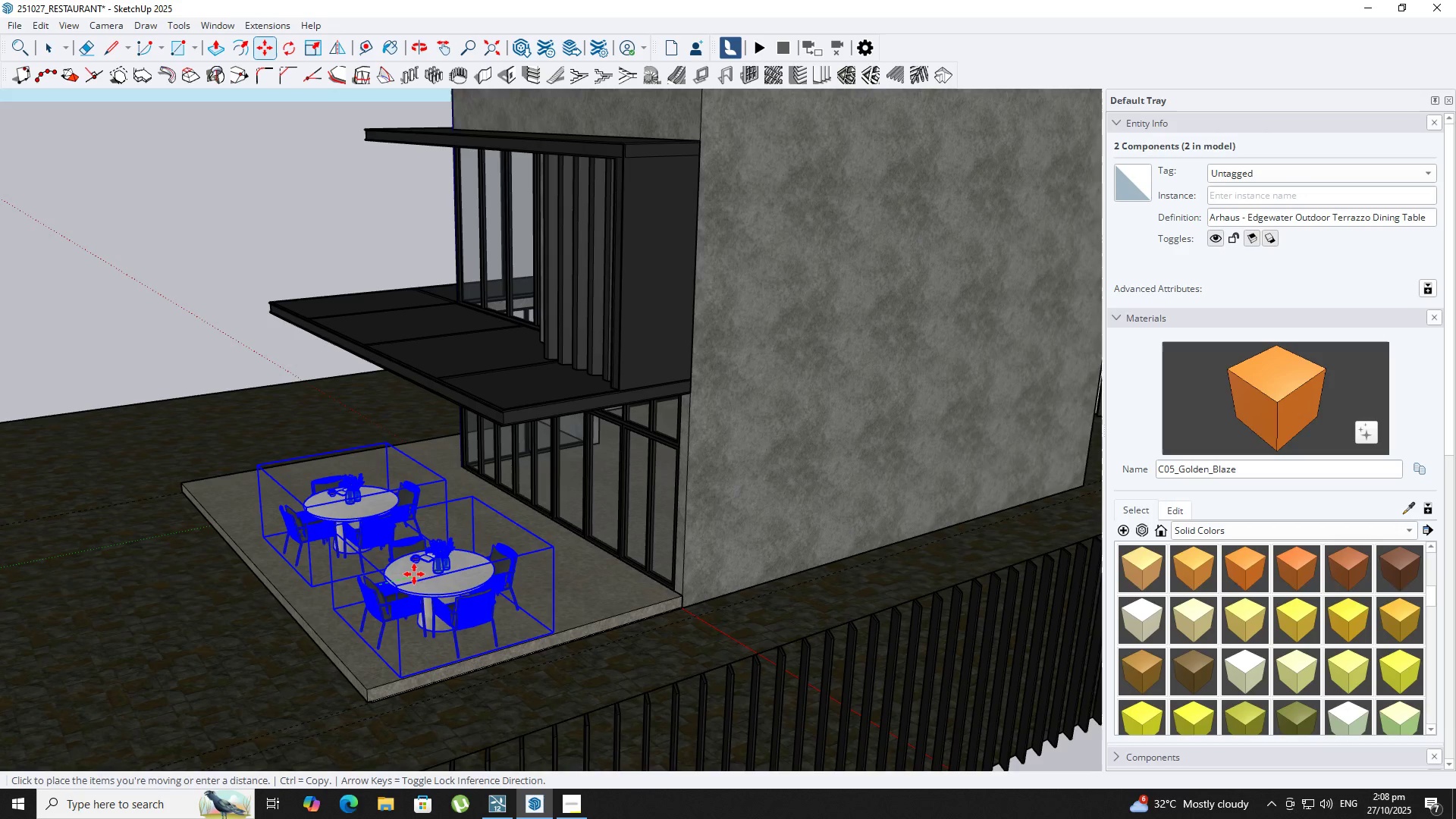 
left_click([412, 576])
 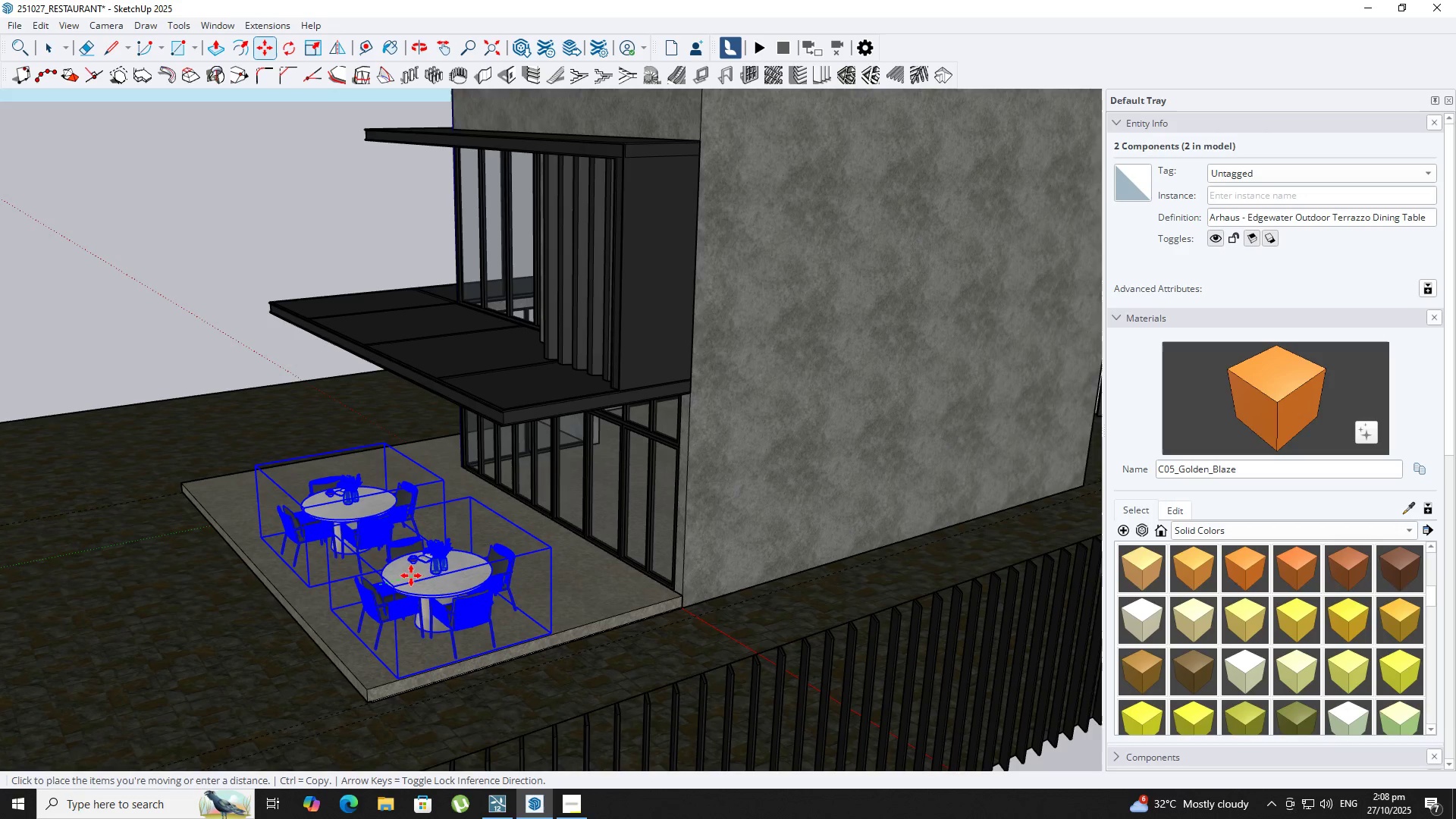 
key(Space)
 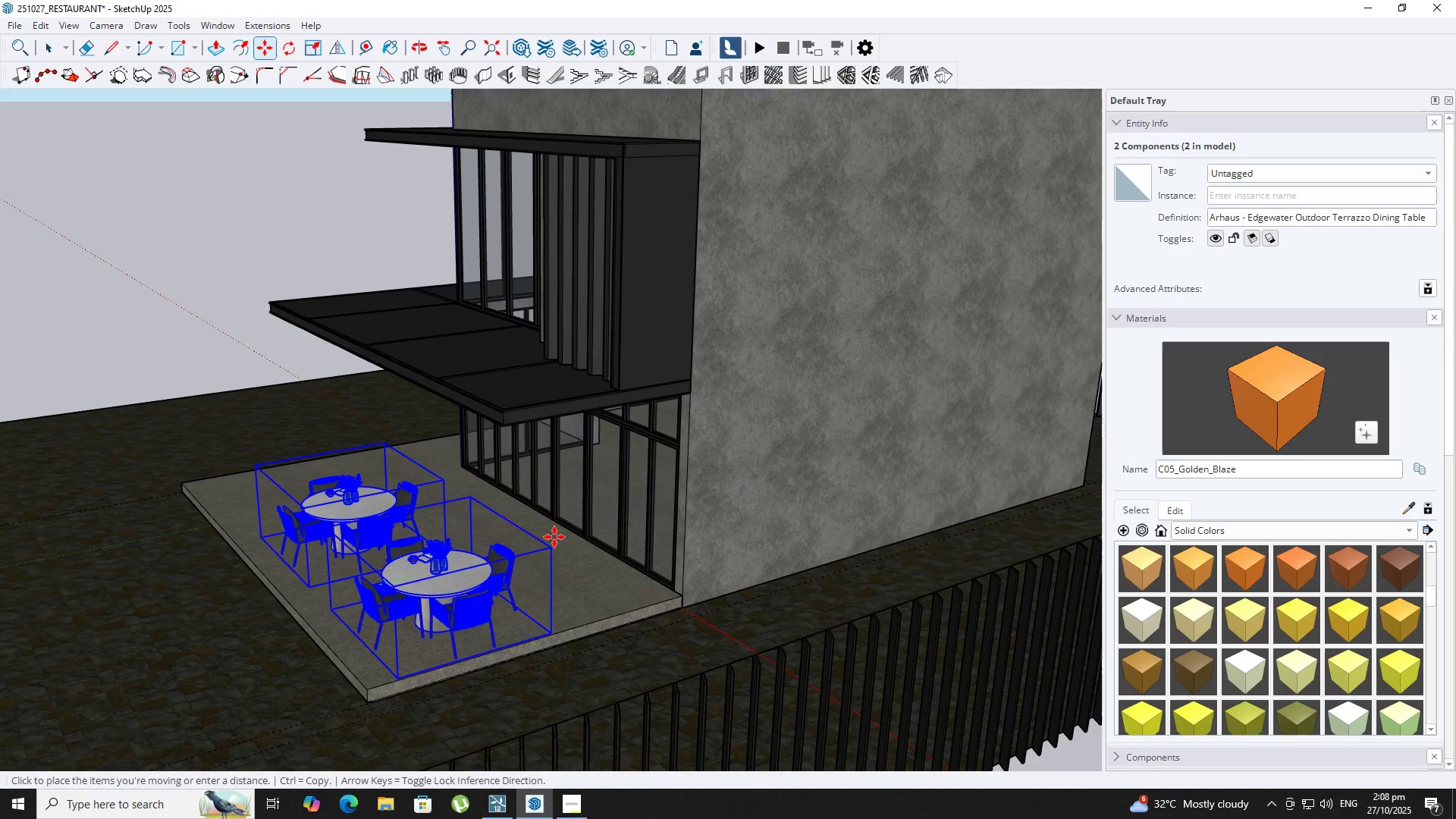 
scroll: coordinate [437, 566], scroll_direction: up, amount: 2.0
 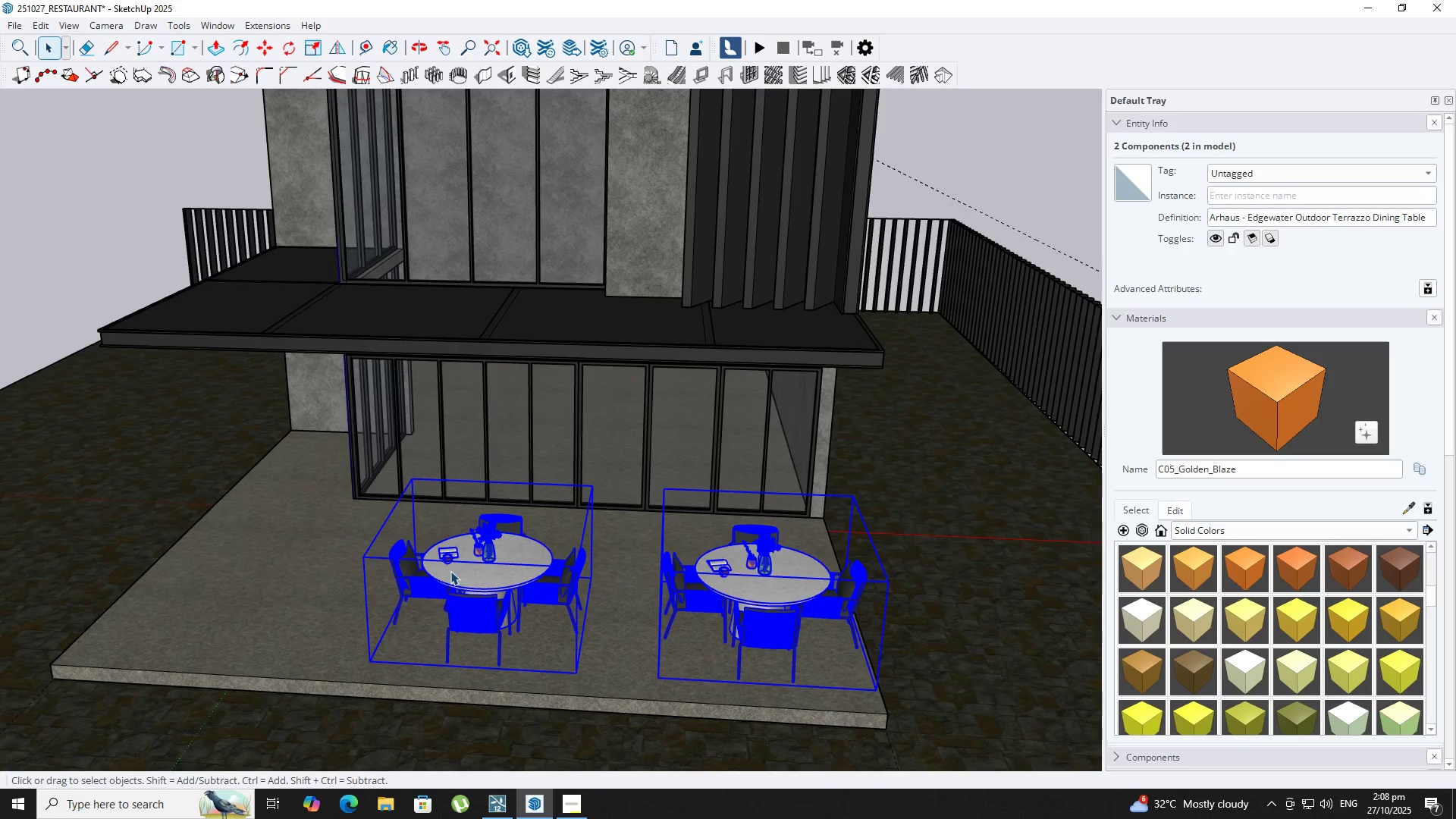 
key(Space)
 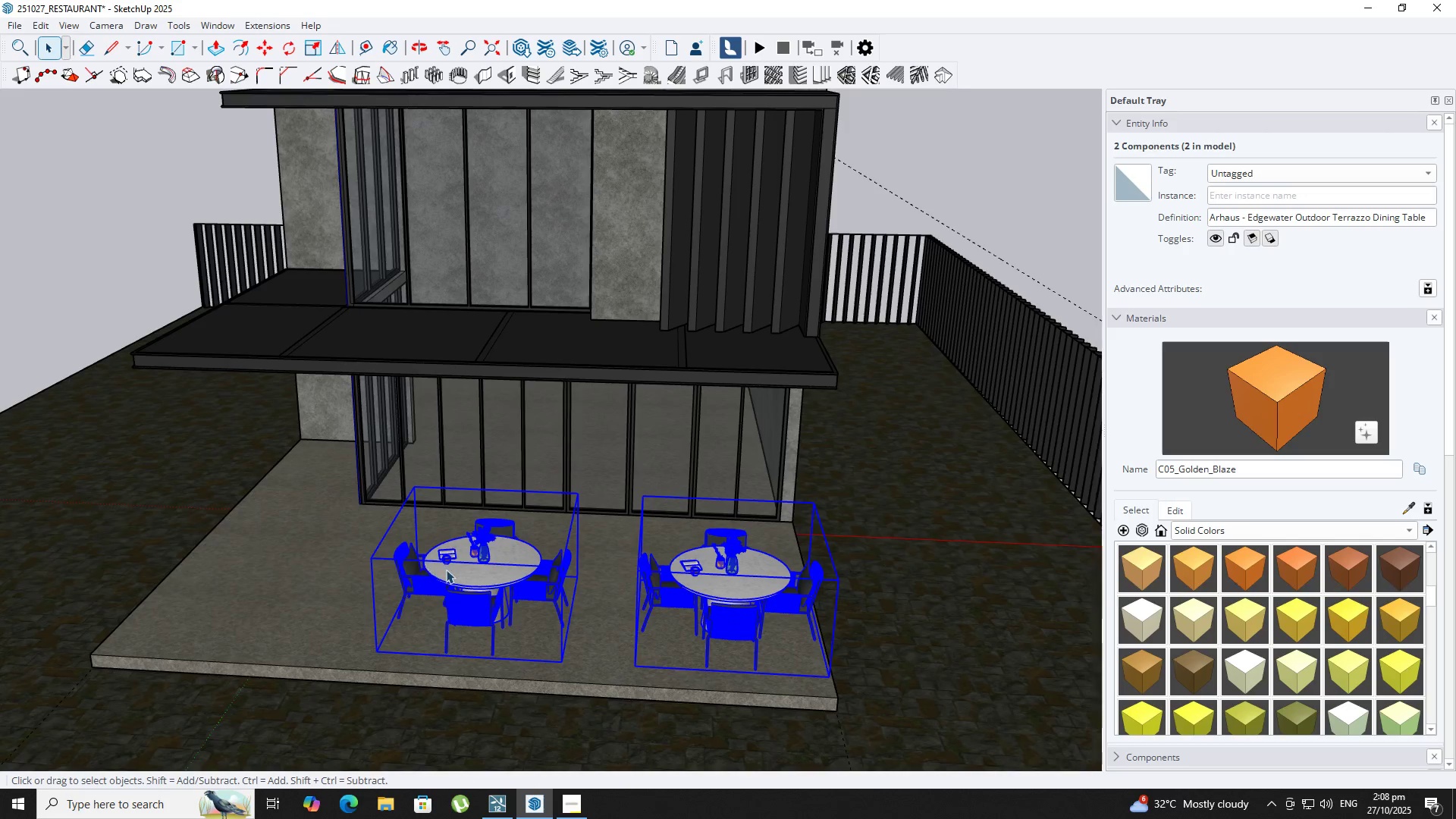 
left_click([450, 571])
 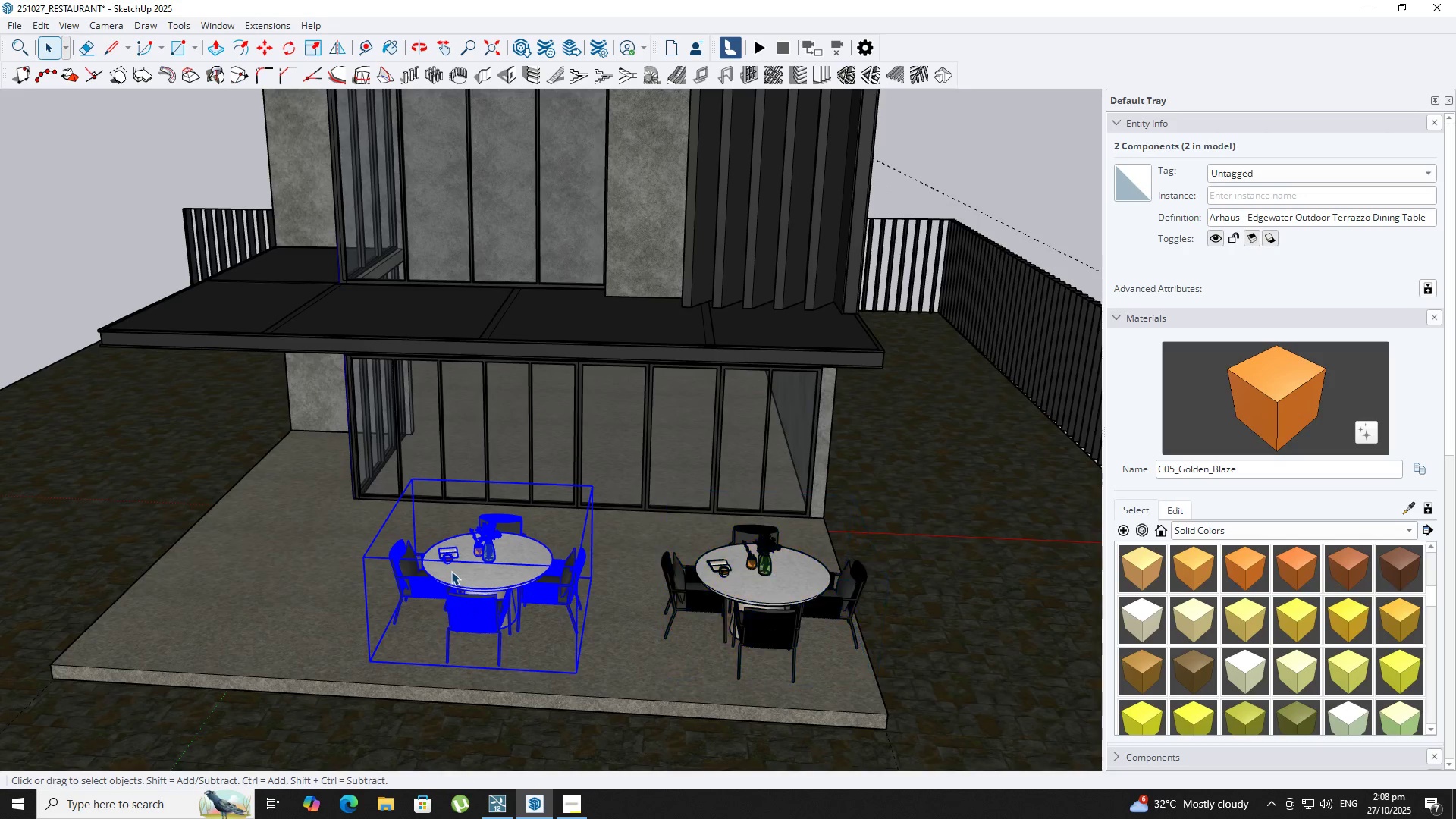 
type(NM)
 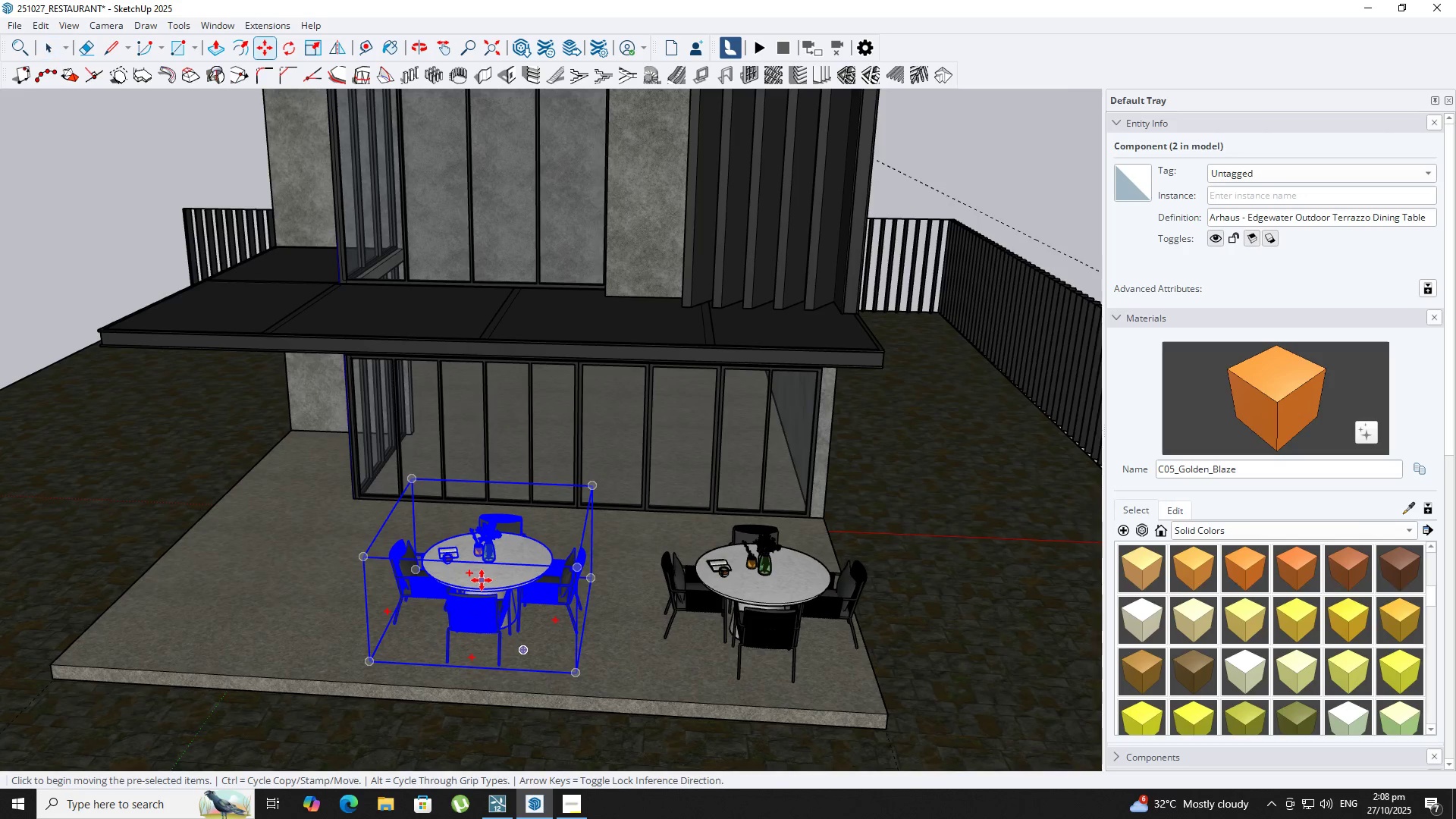 
left_click([482, 580])
 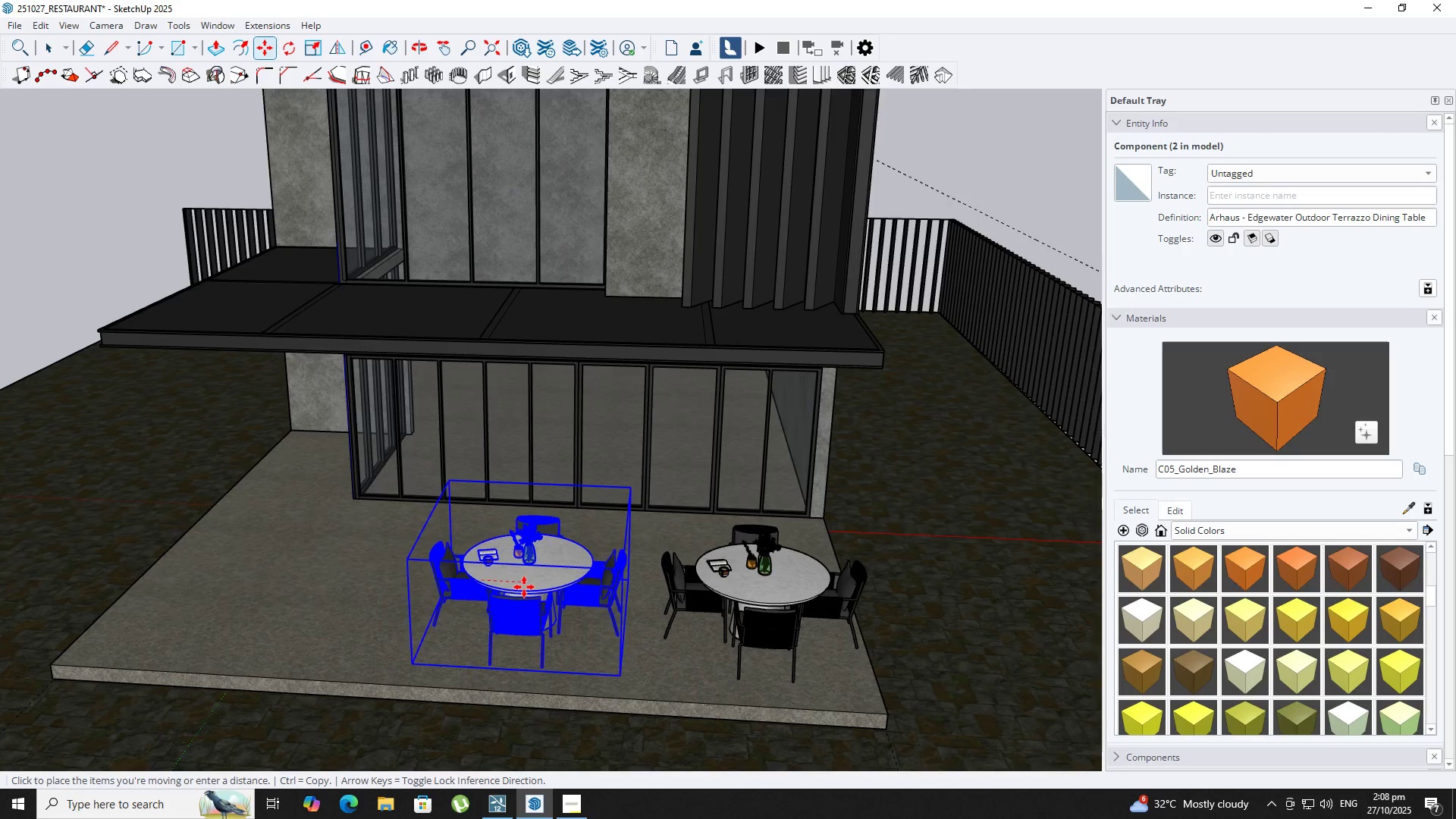 
left_click([526, 587])
 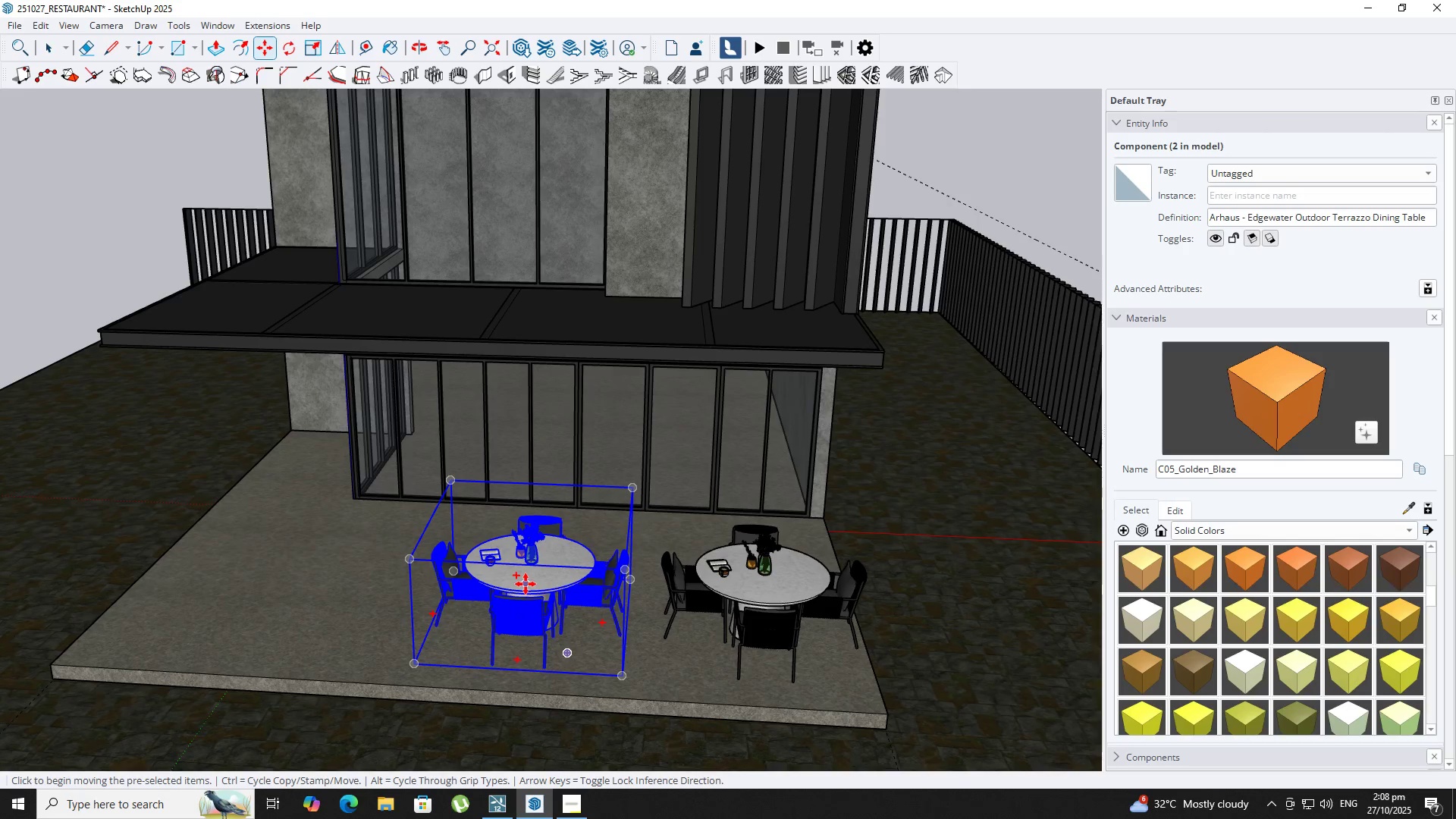 
key(Control+ControlLeft)
 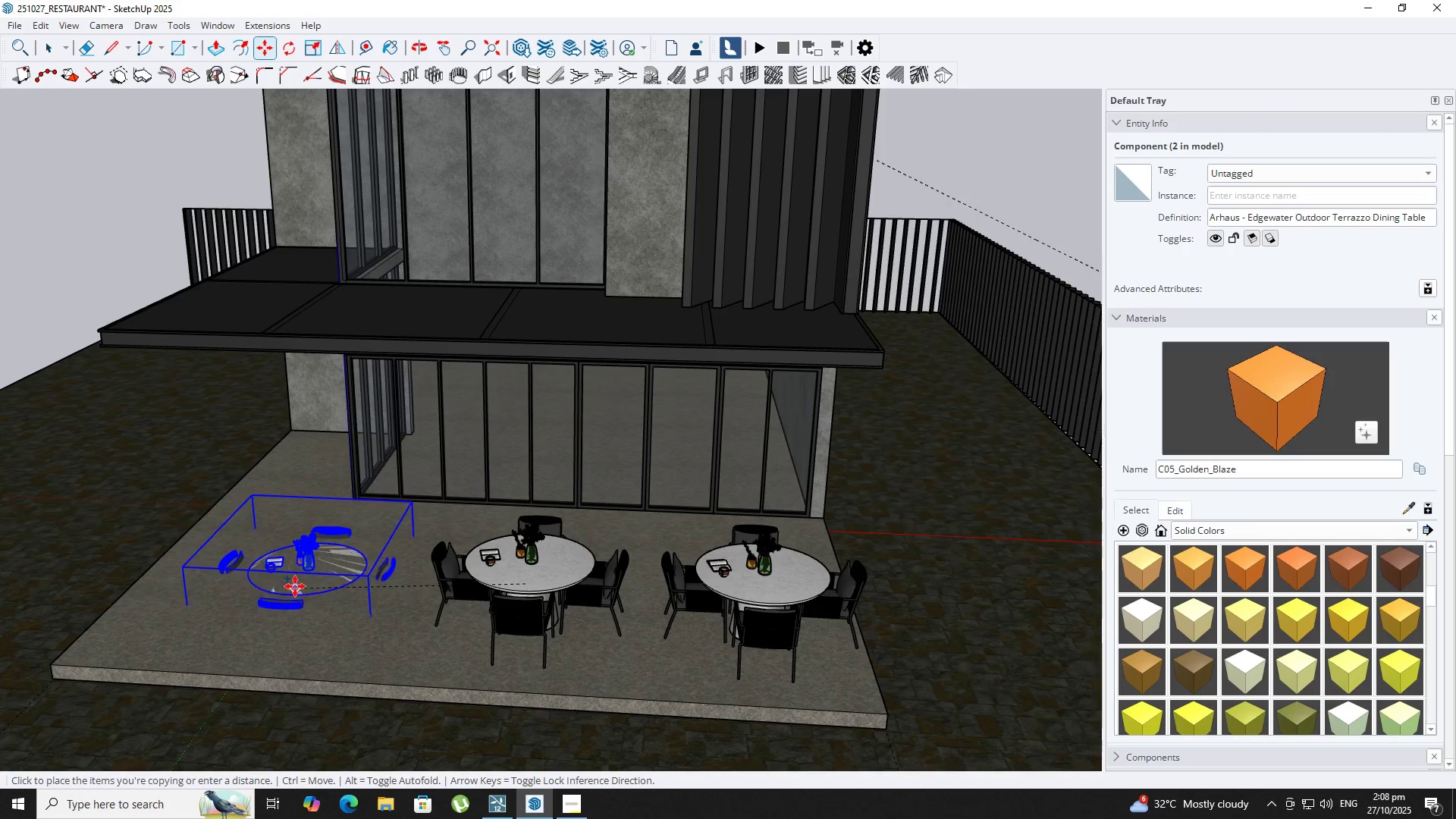 
key(ArrowLeft)
 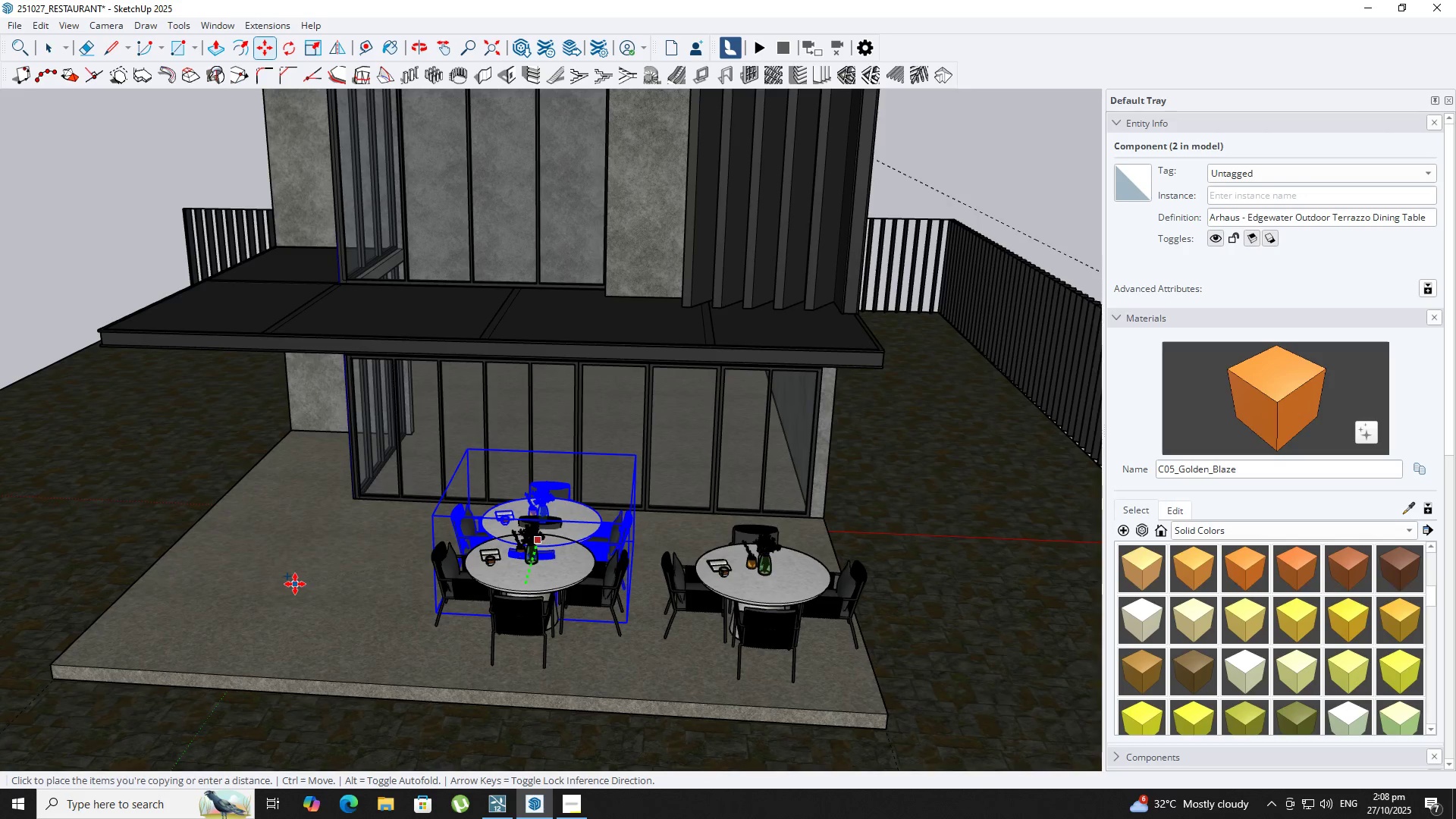 
key(ArrowRight)
 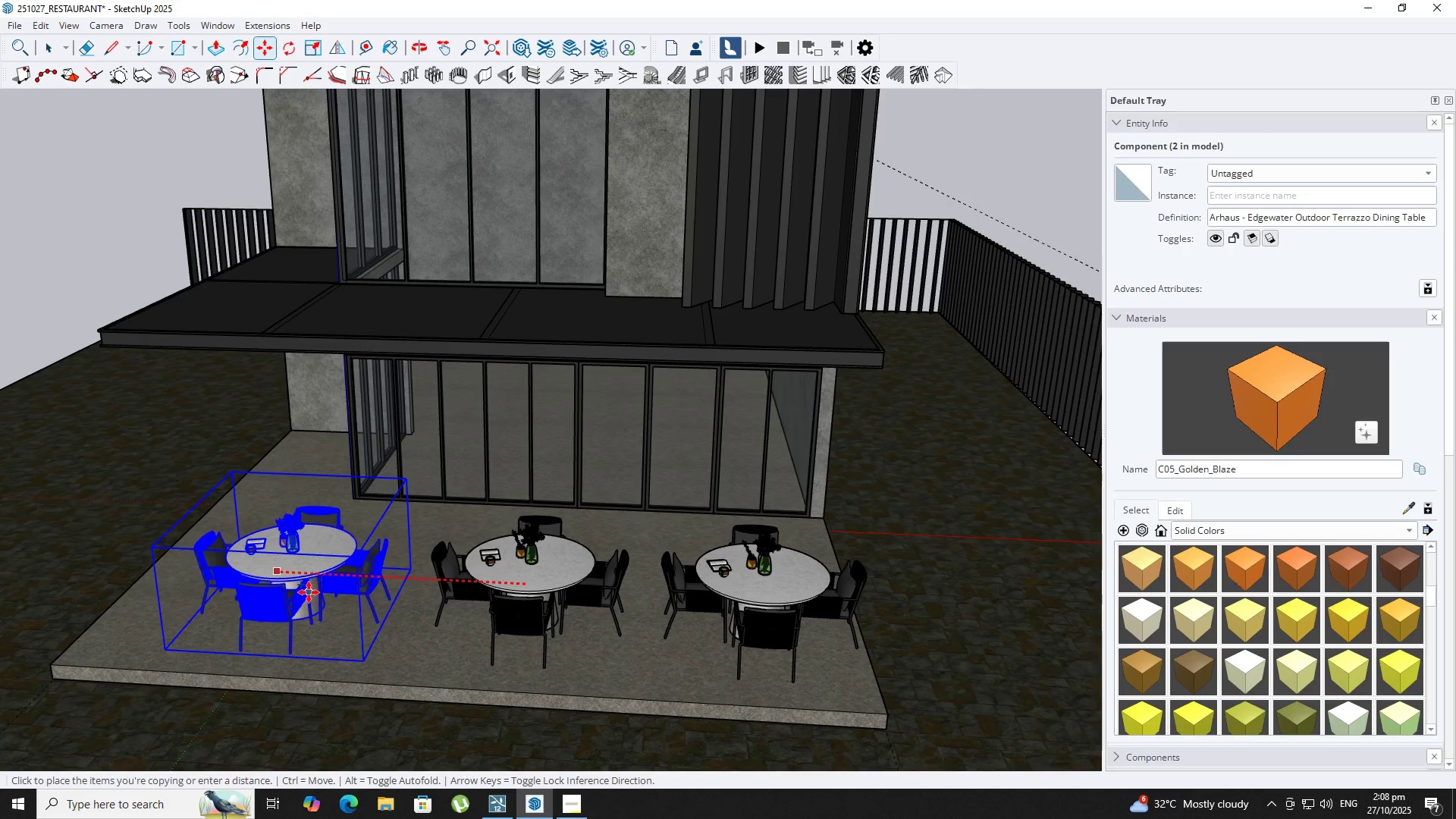 
left_click([309, 592])
 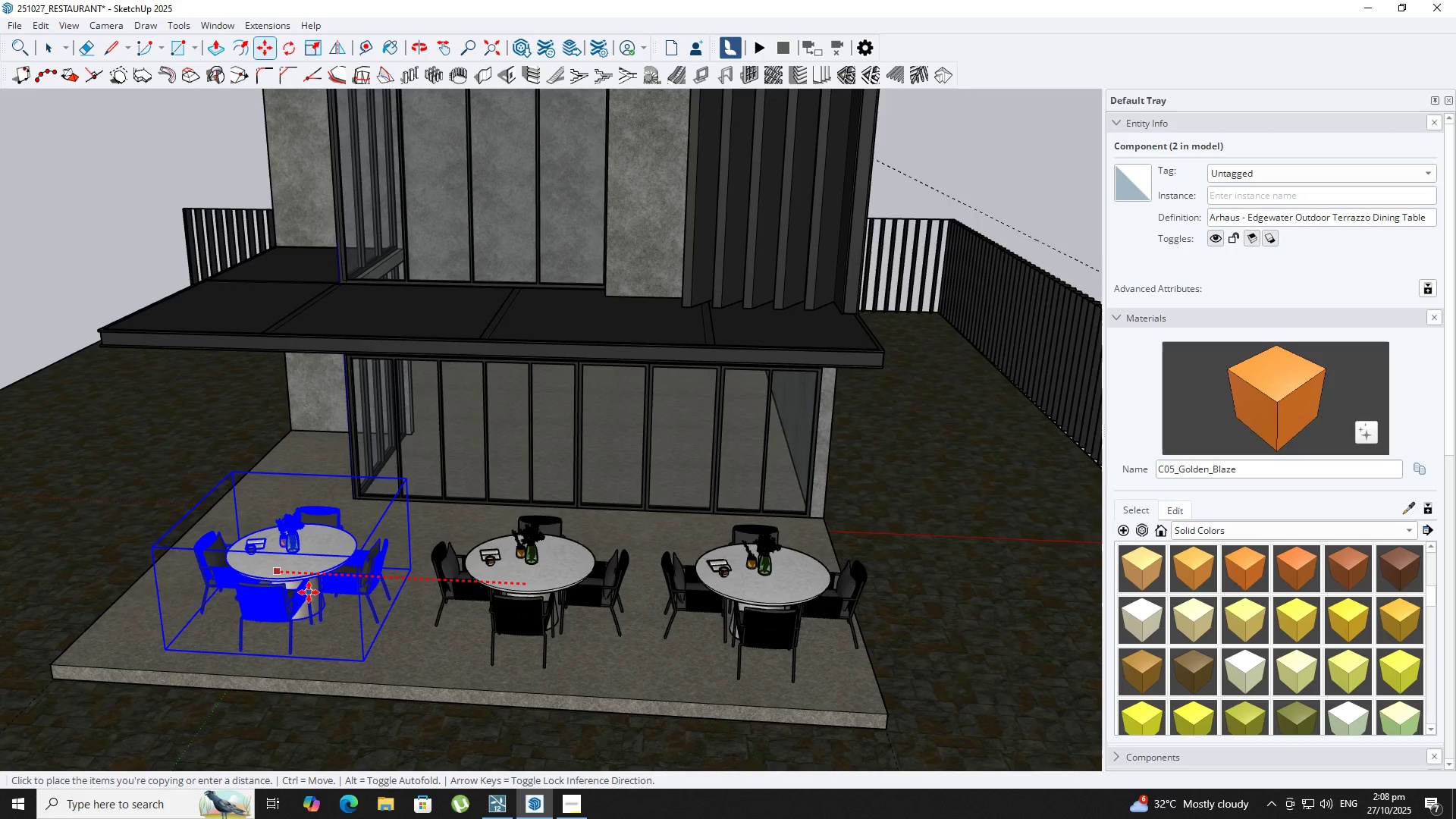 
key(Space)
 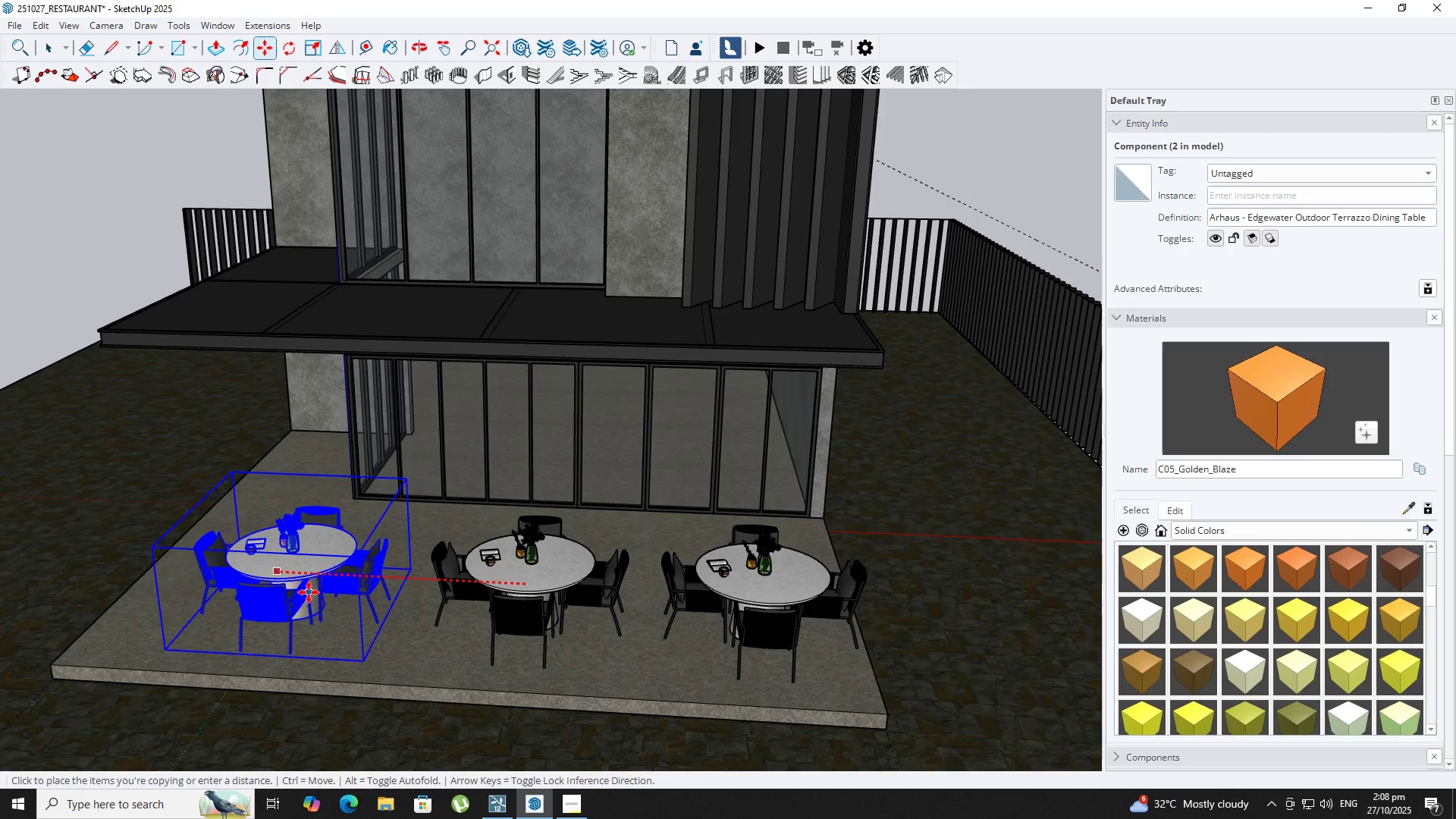 
key(Control+S)
 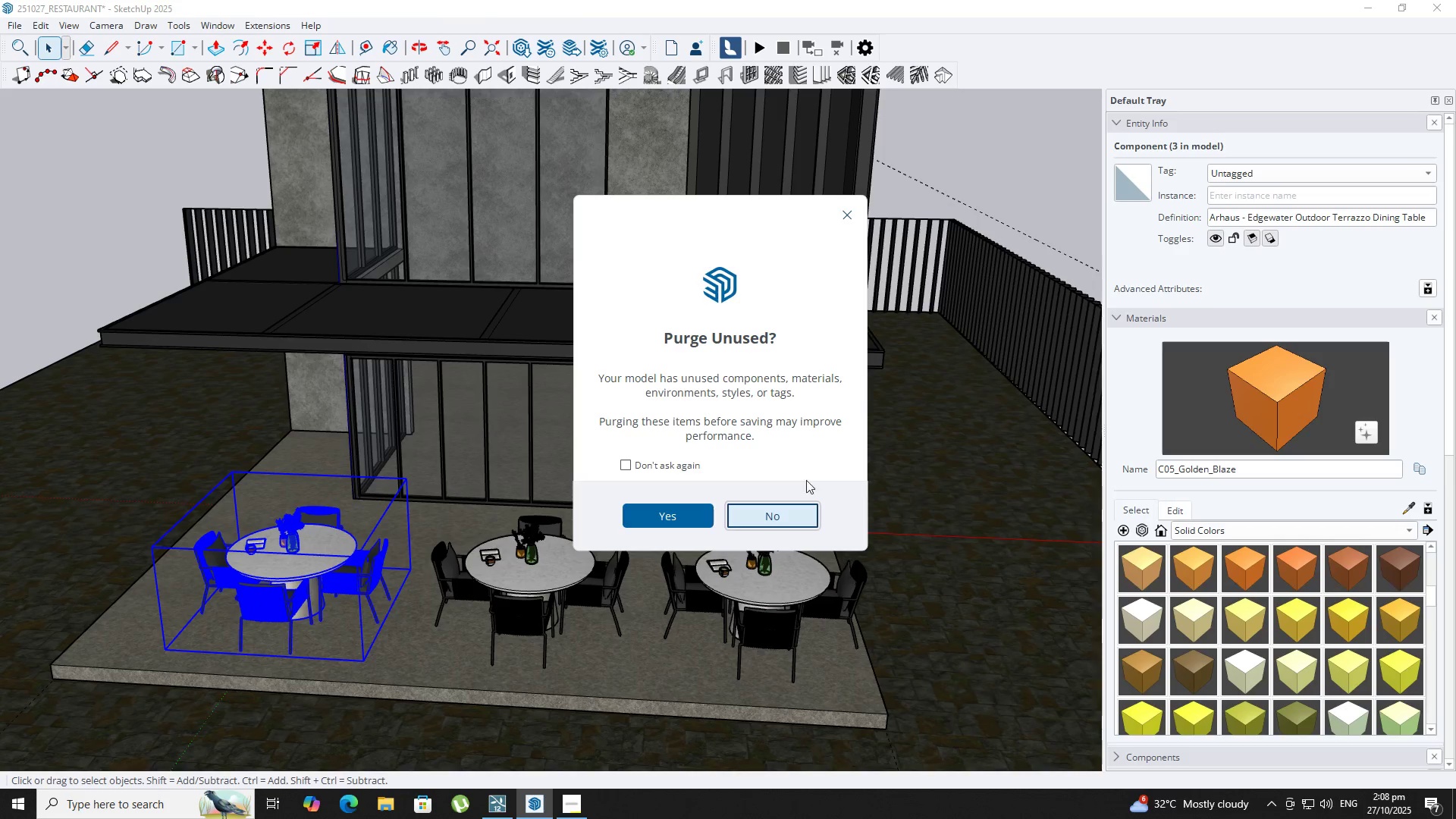 
left_click([654, 514])
 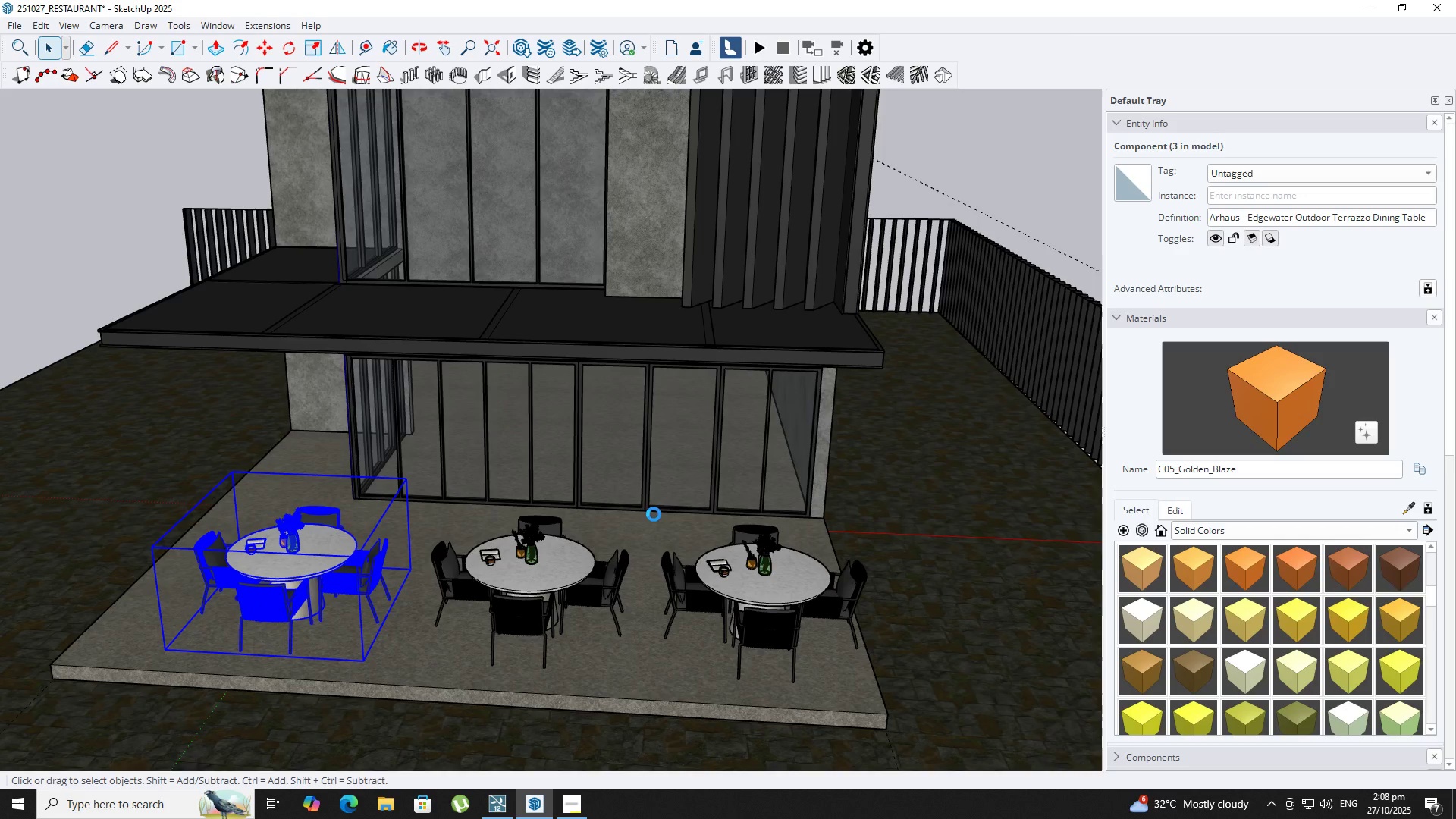 
scroll: coordinate [653, 514], scroll_direction: down, amount: 2.0
 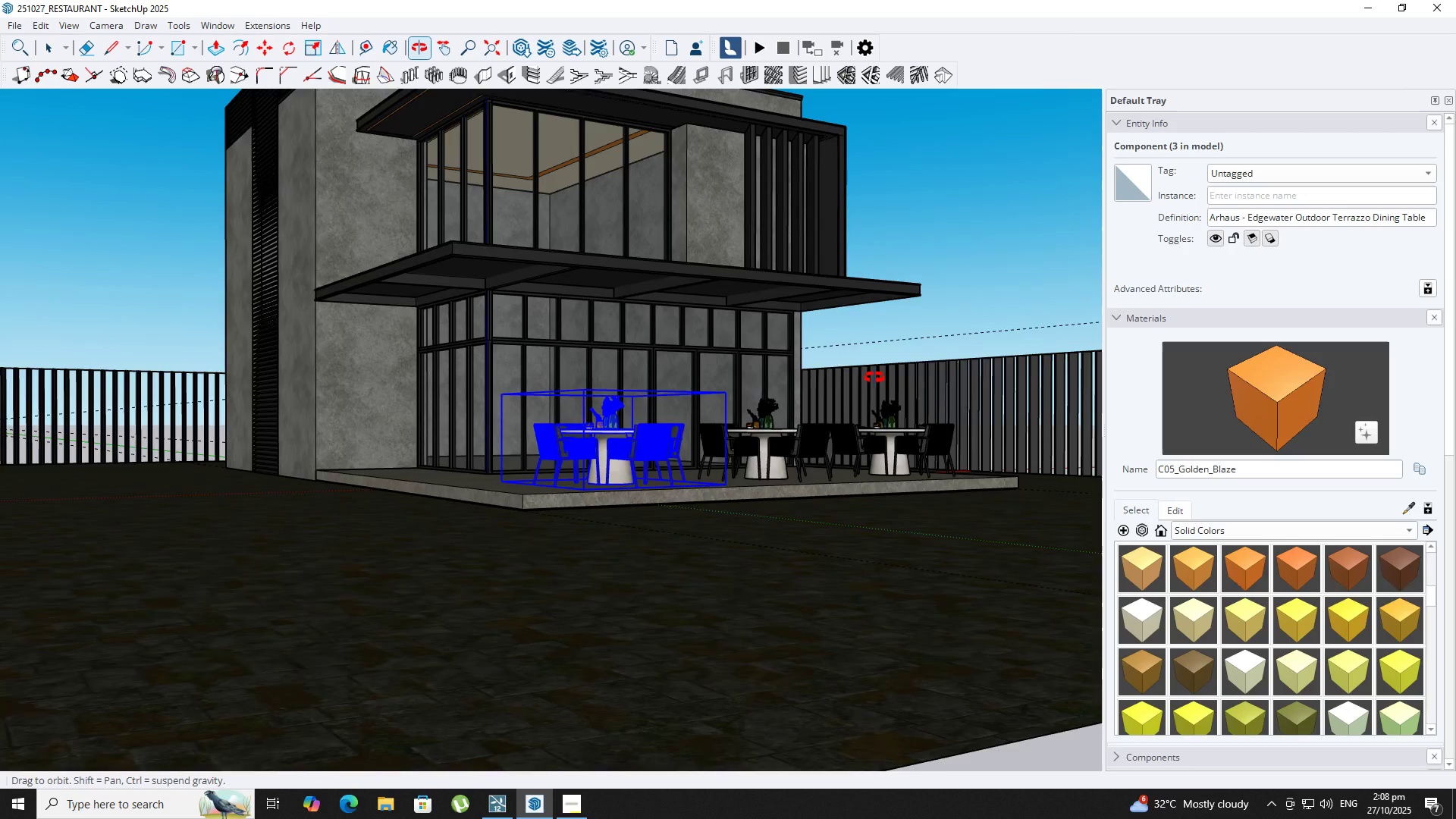 
scroll: coordinate [540, 488], scroll_direction: up, amount: 13.0
 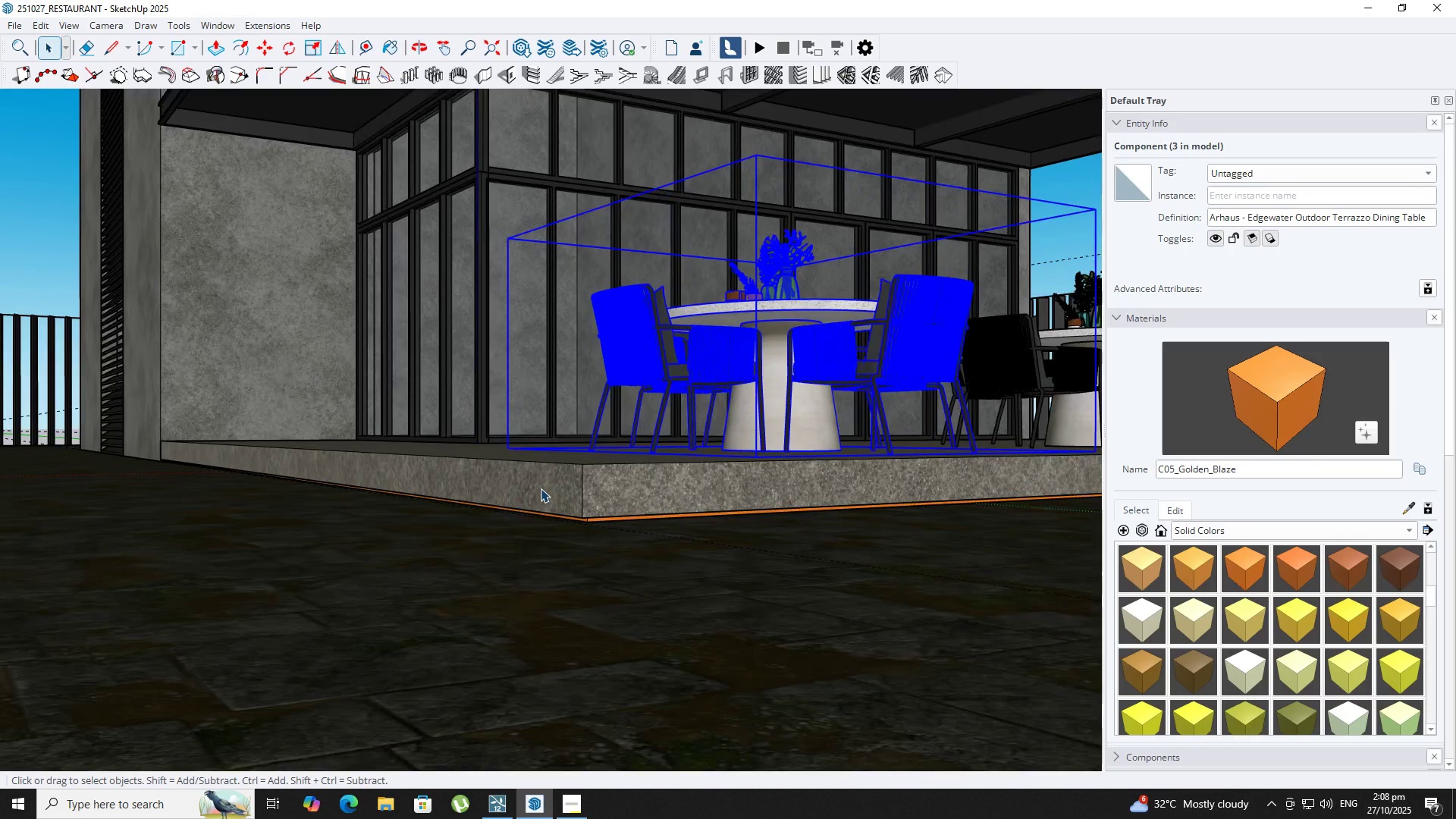 
left_click([541, 488])
 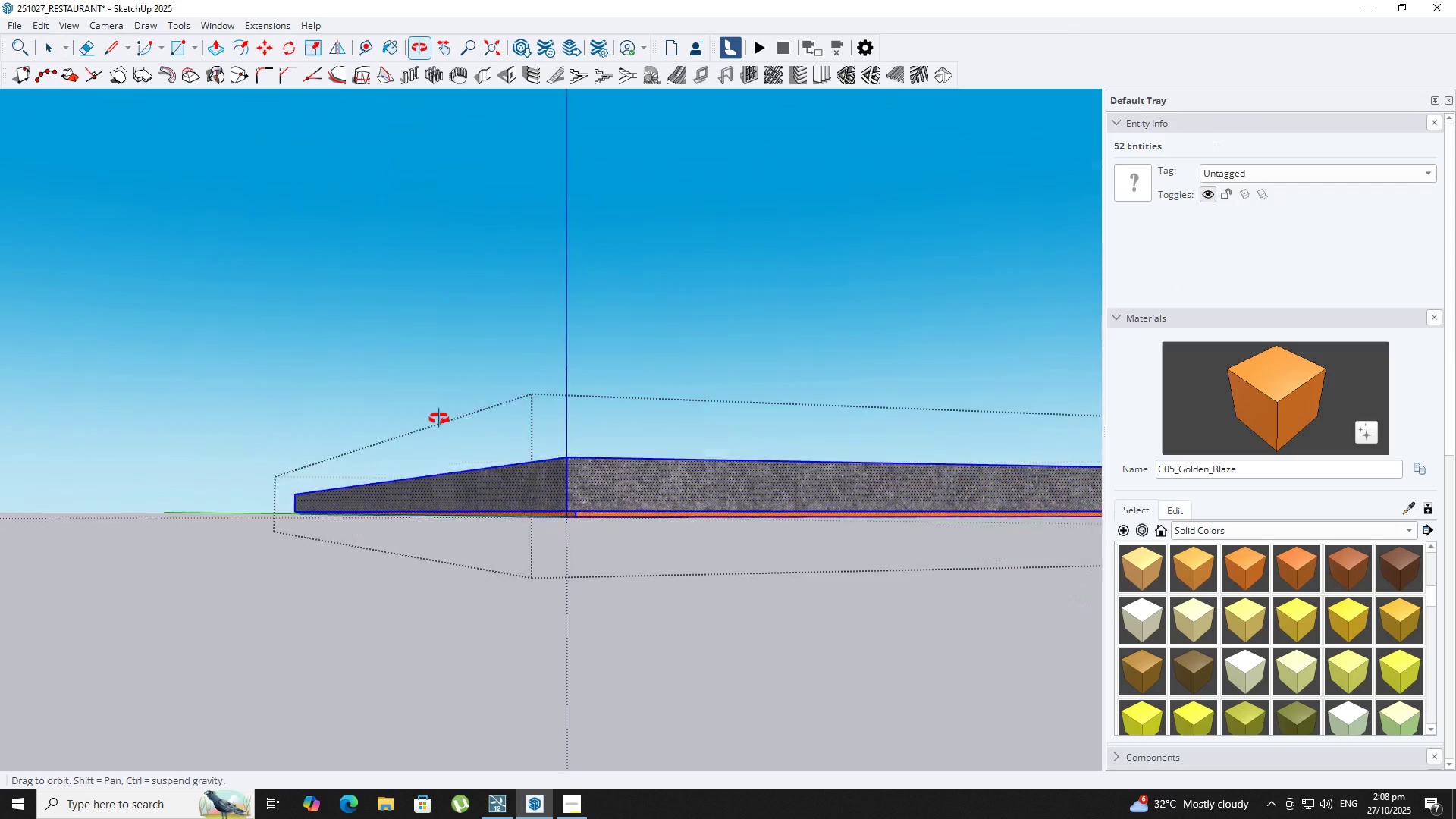 
scroll: coordinate [614, 579], scroll_direction: up, amount: 5.0
 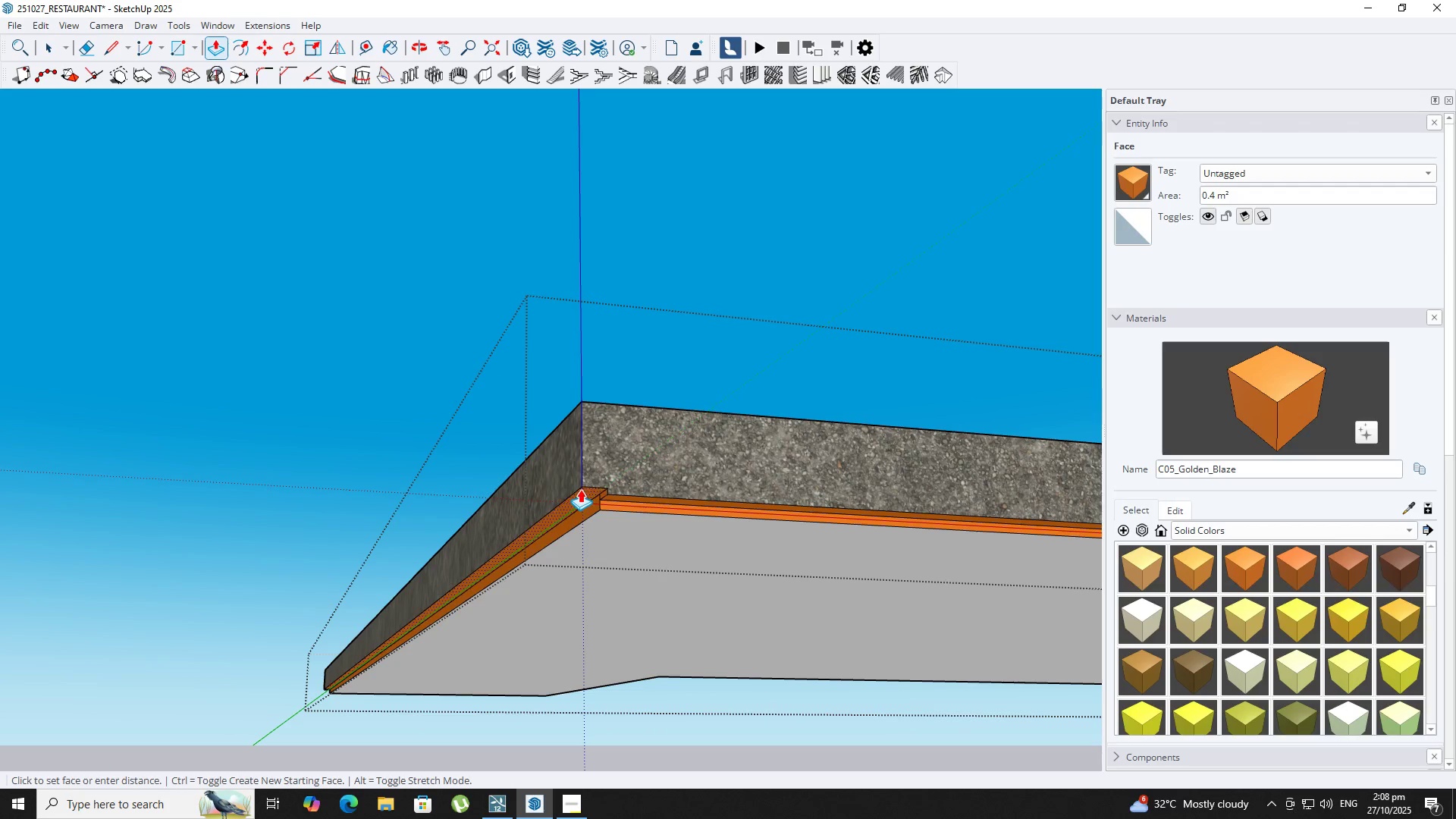 
key(P)
 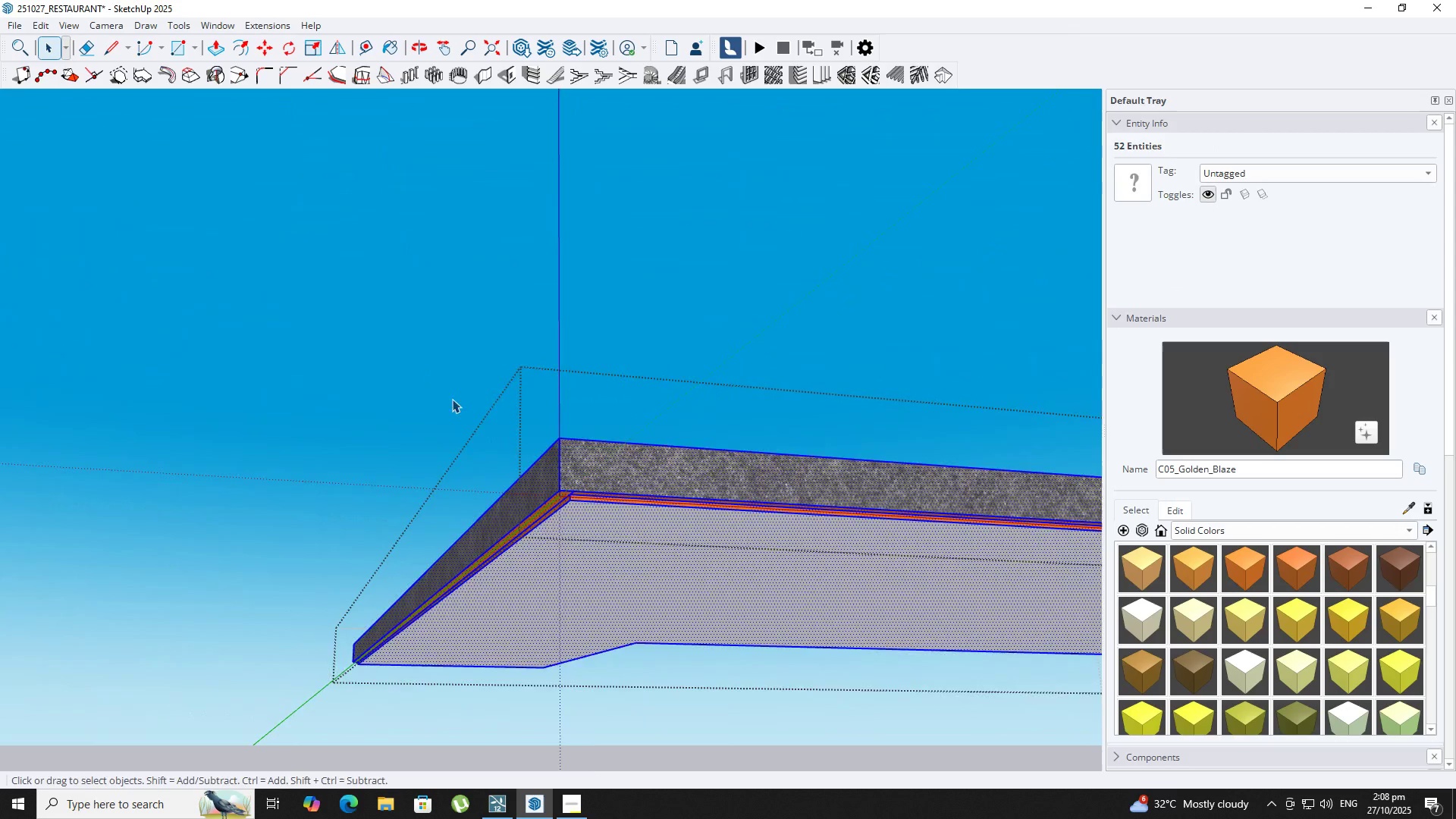 
left_click([579, 488])
 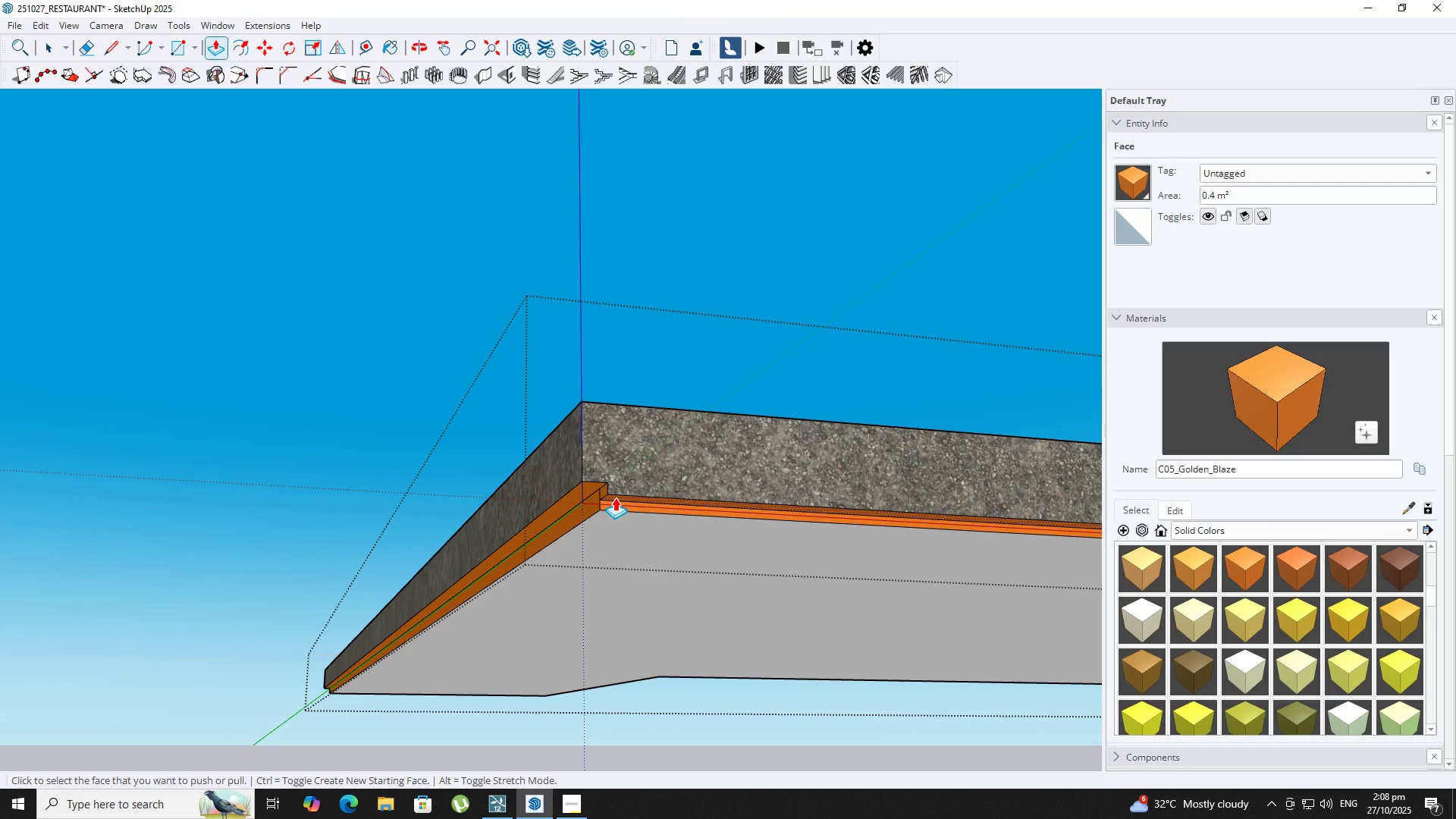 
left_click([615, 497])
 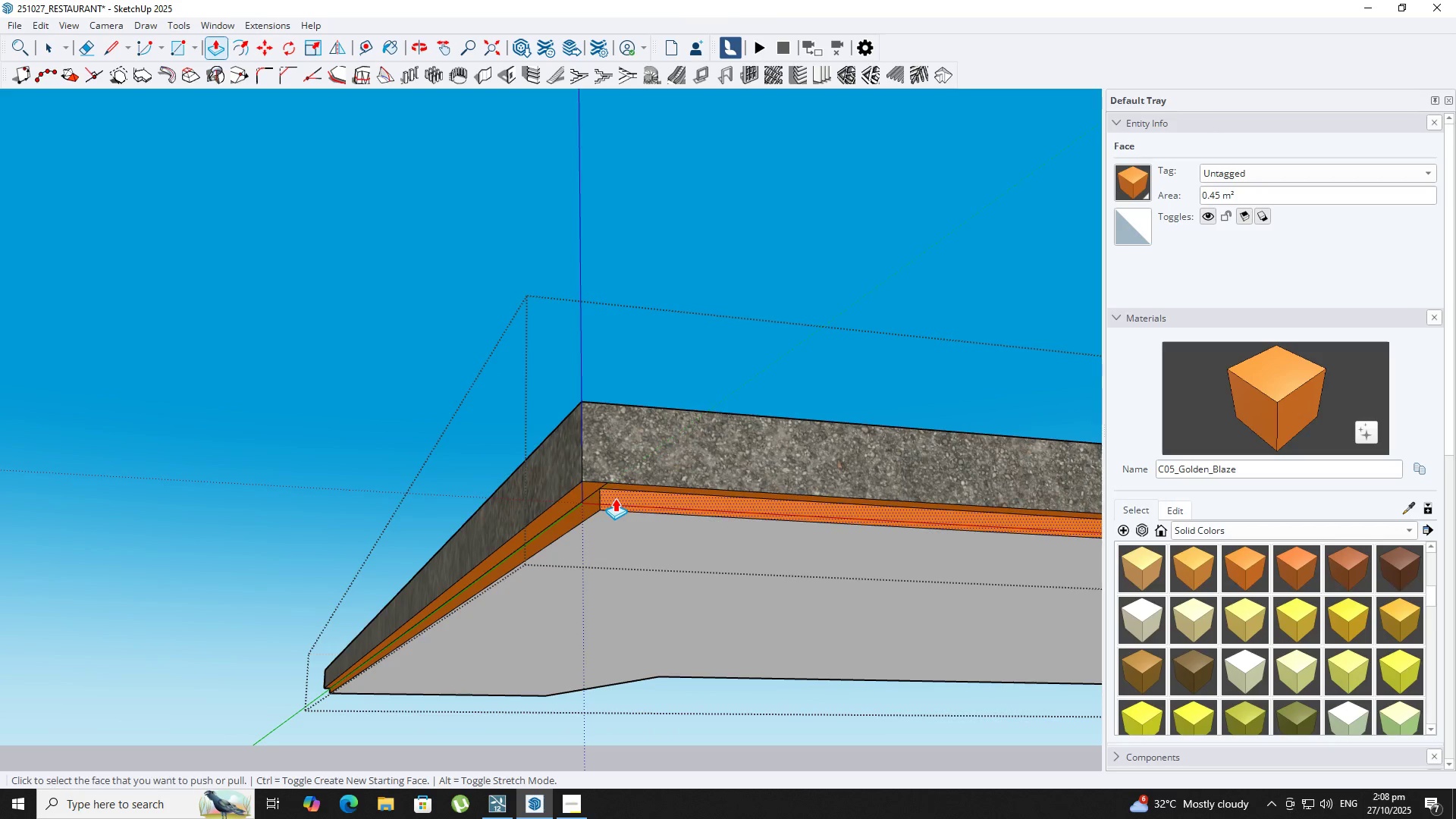 
key(Backquote)
 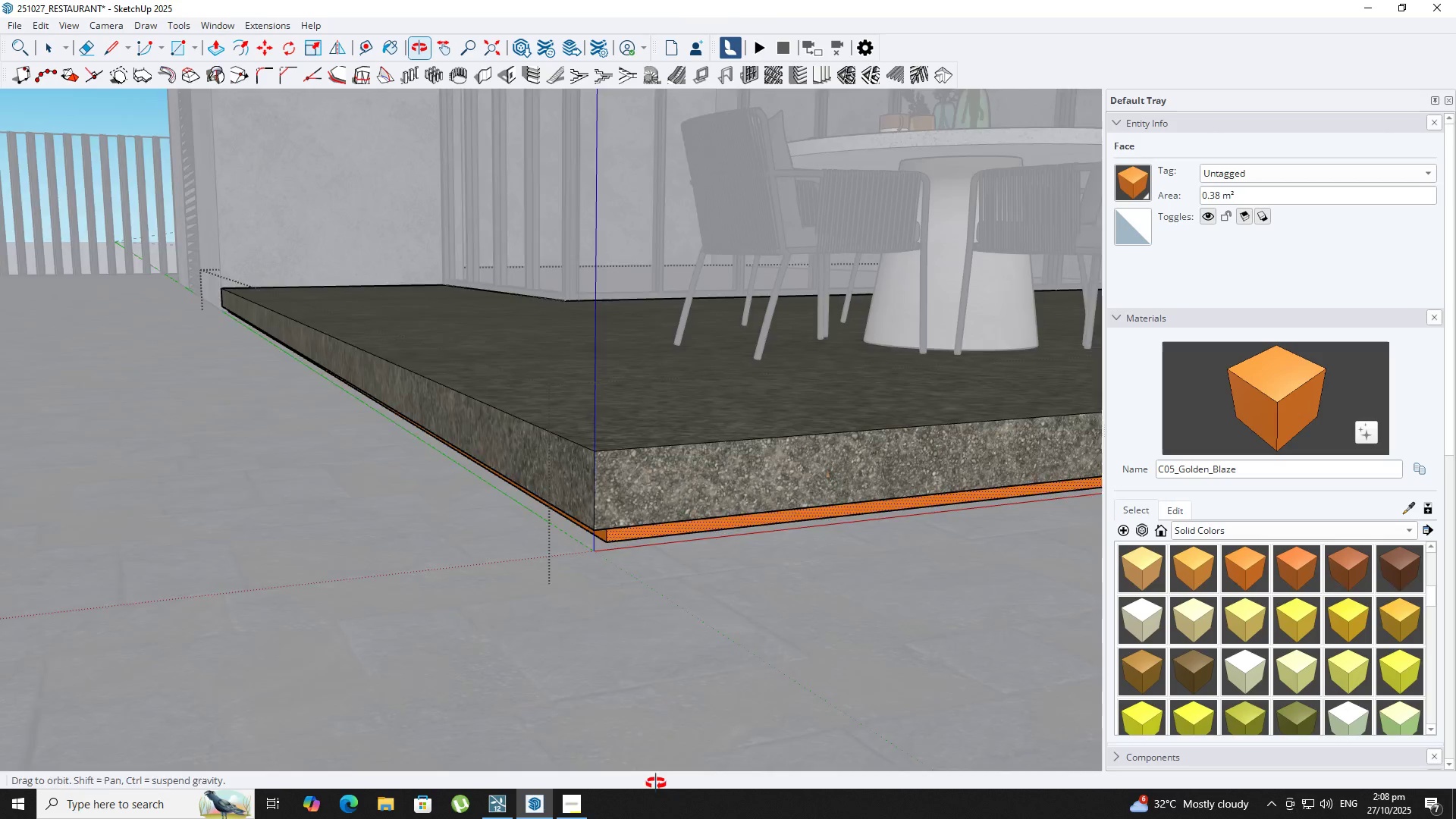 
scroll: coordinate [558, 562], scroll_direction: down, amount: 25.0
 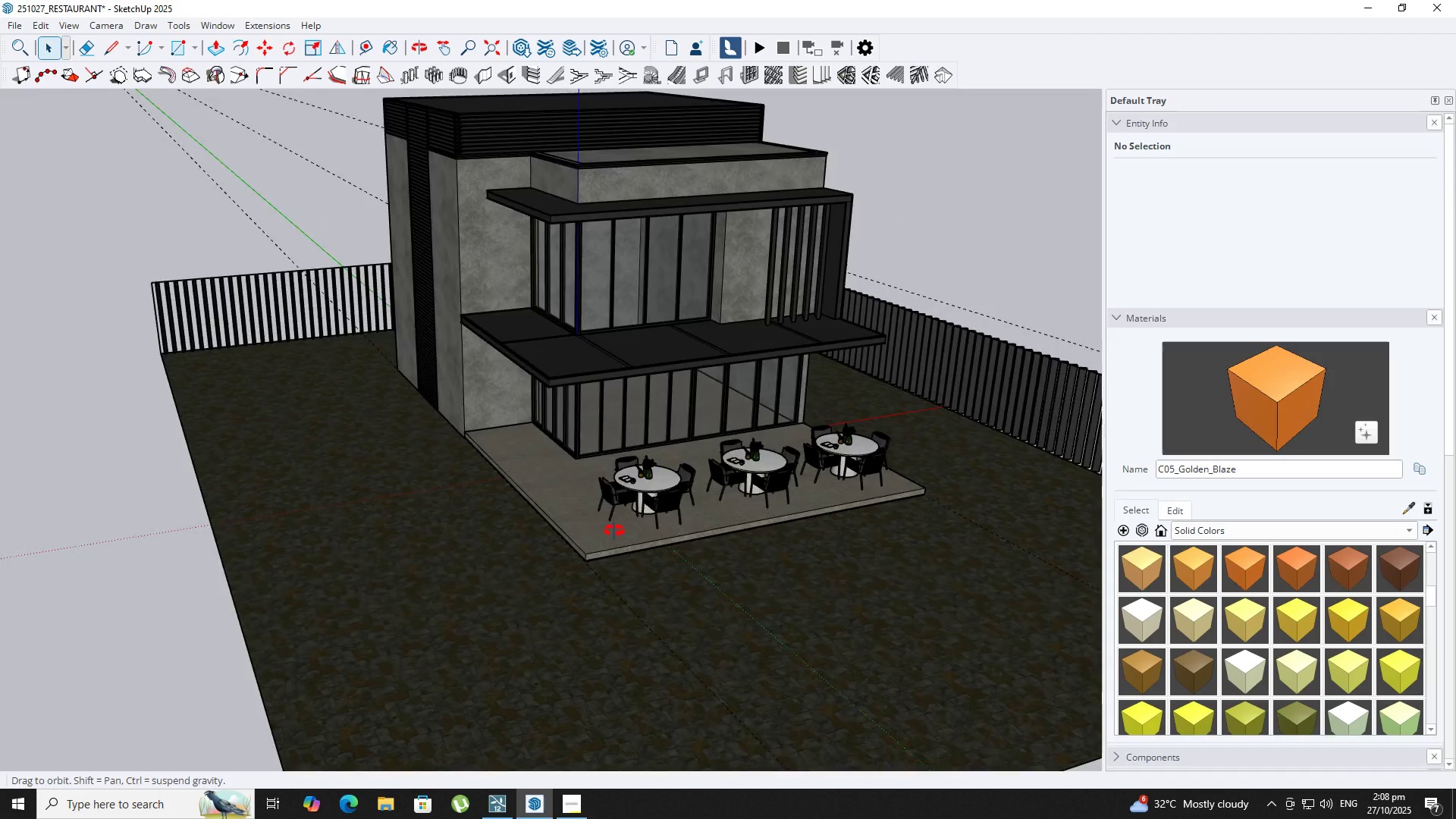 
key(Space)
 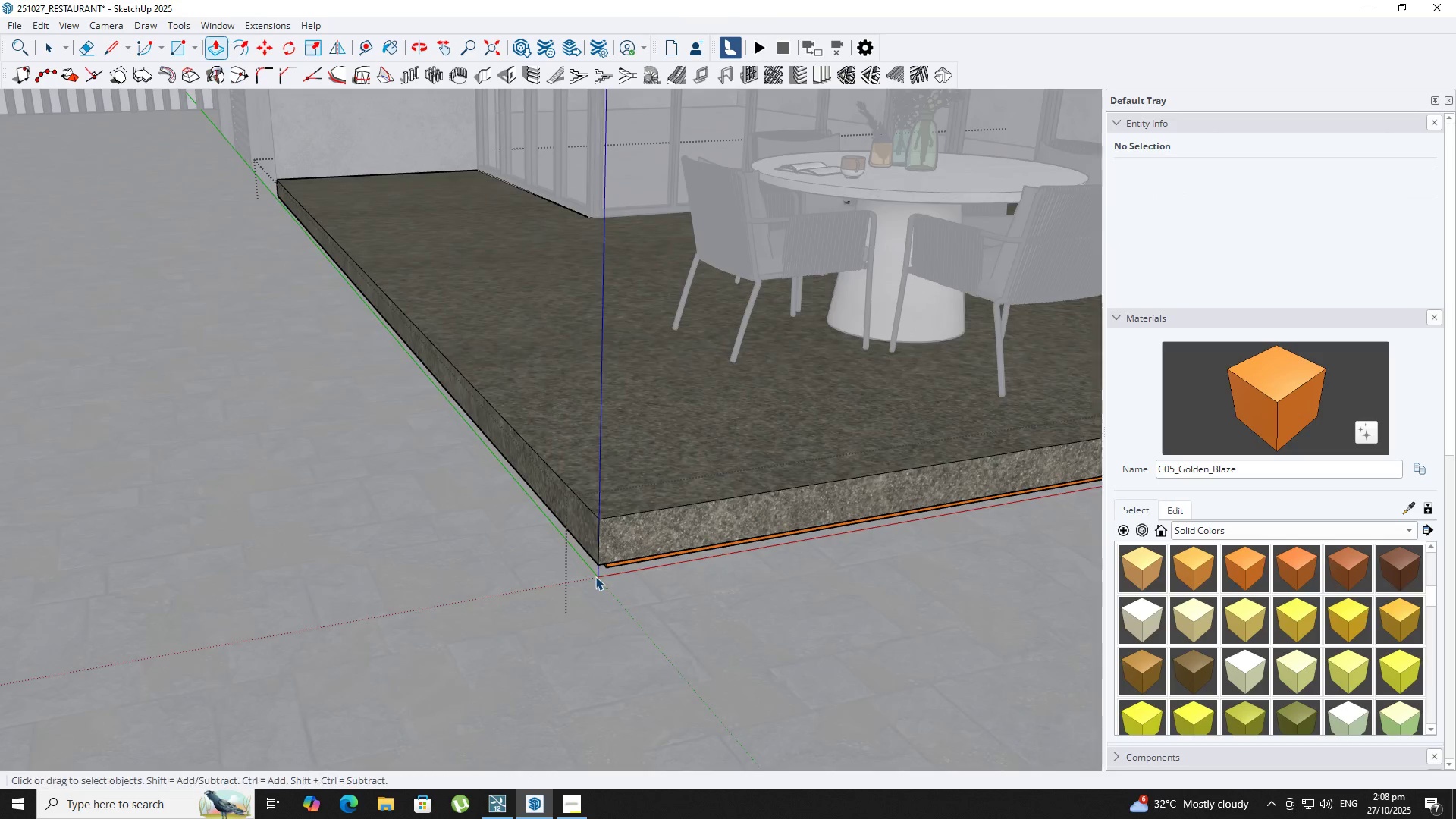 
key(Escape)
 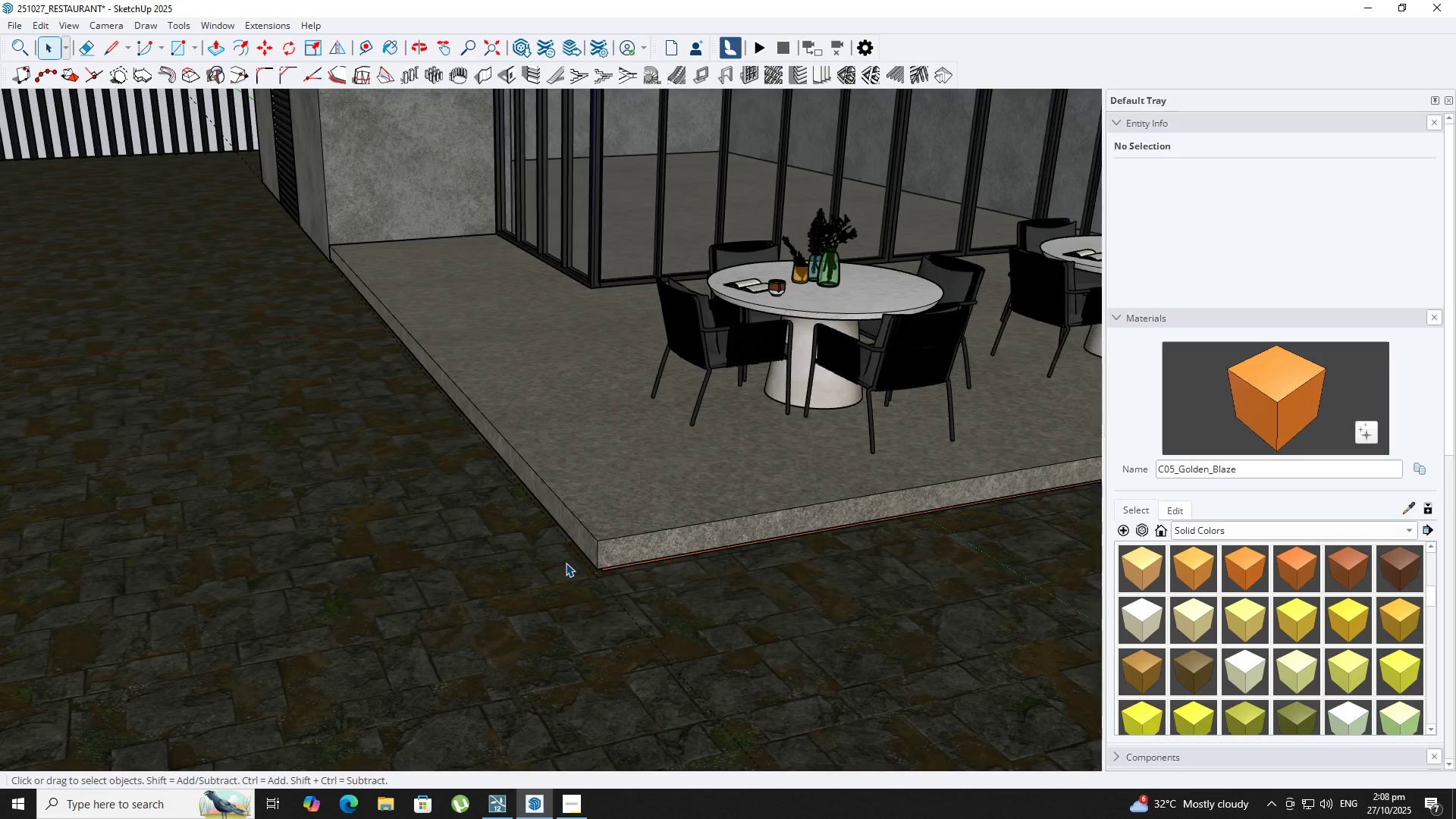 
key(Escape)
 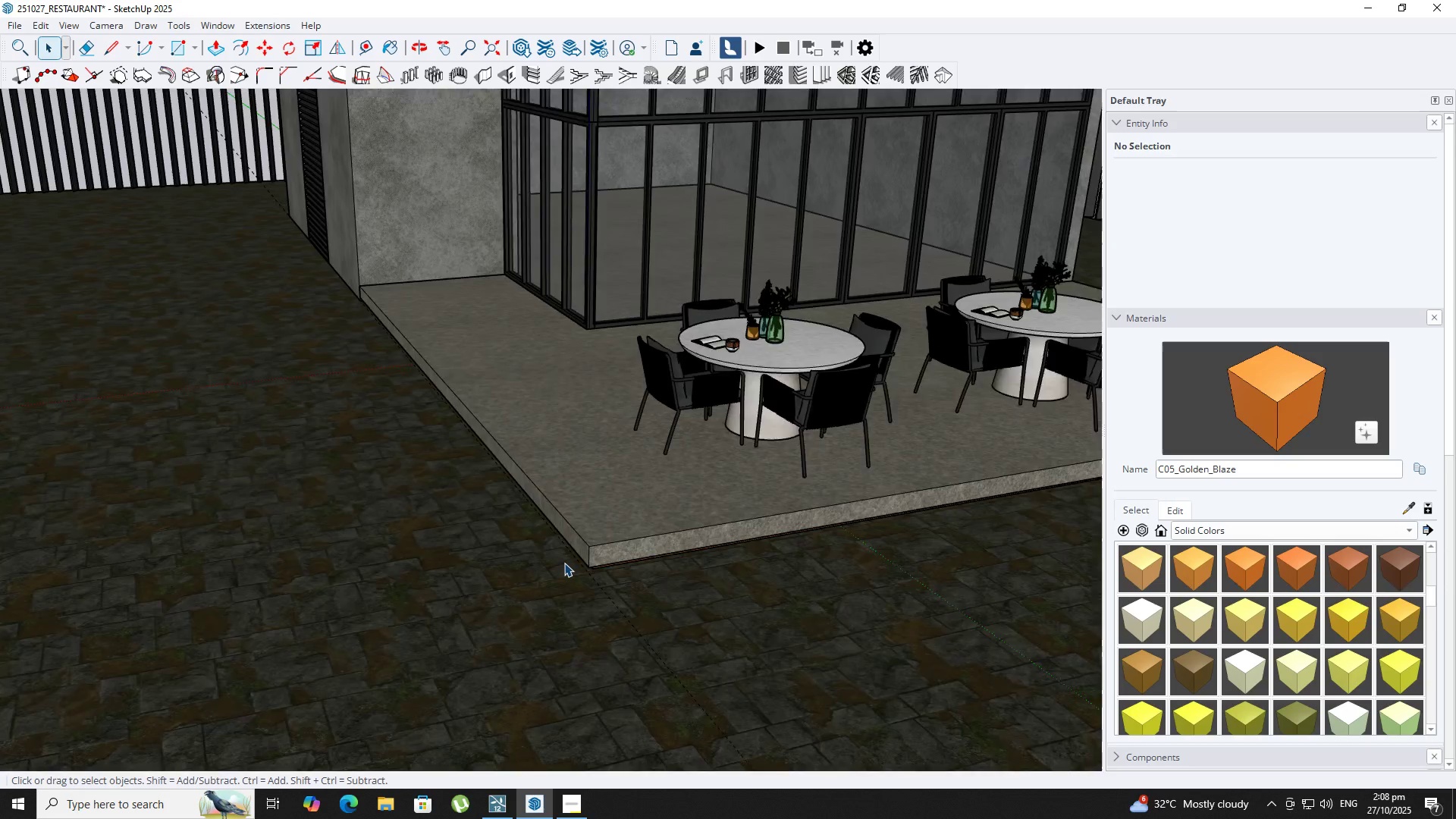 
key(Escape)
 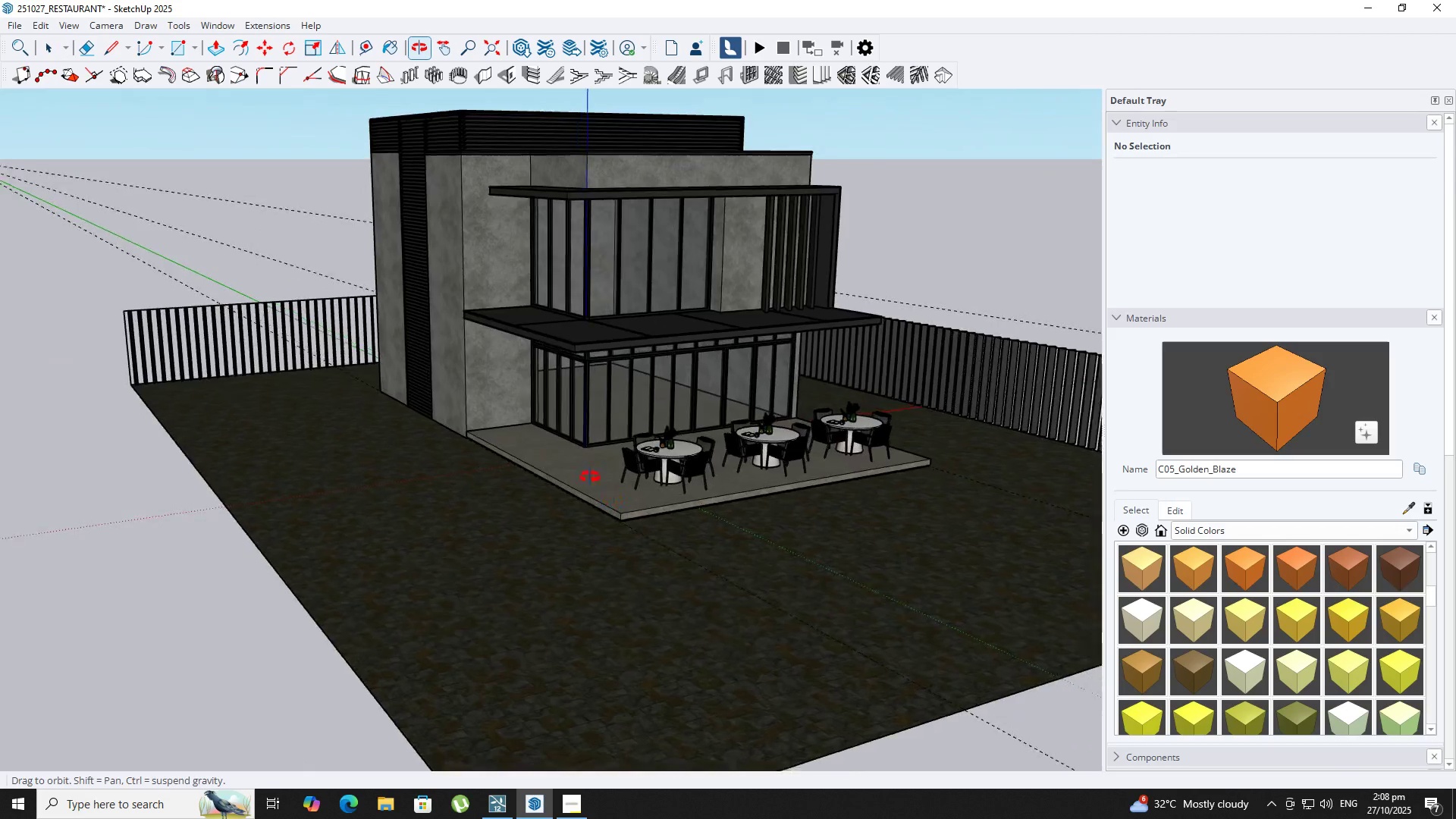 
scroll: coordinate [722, 500], scroll_direction: up, amount: 1.0
 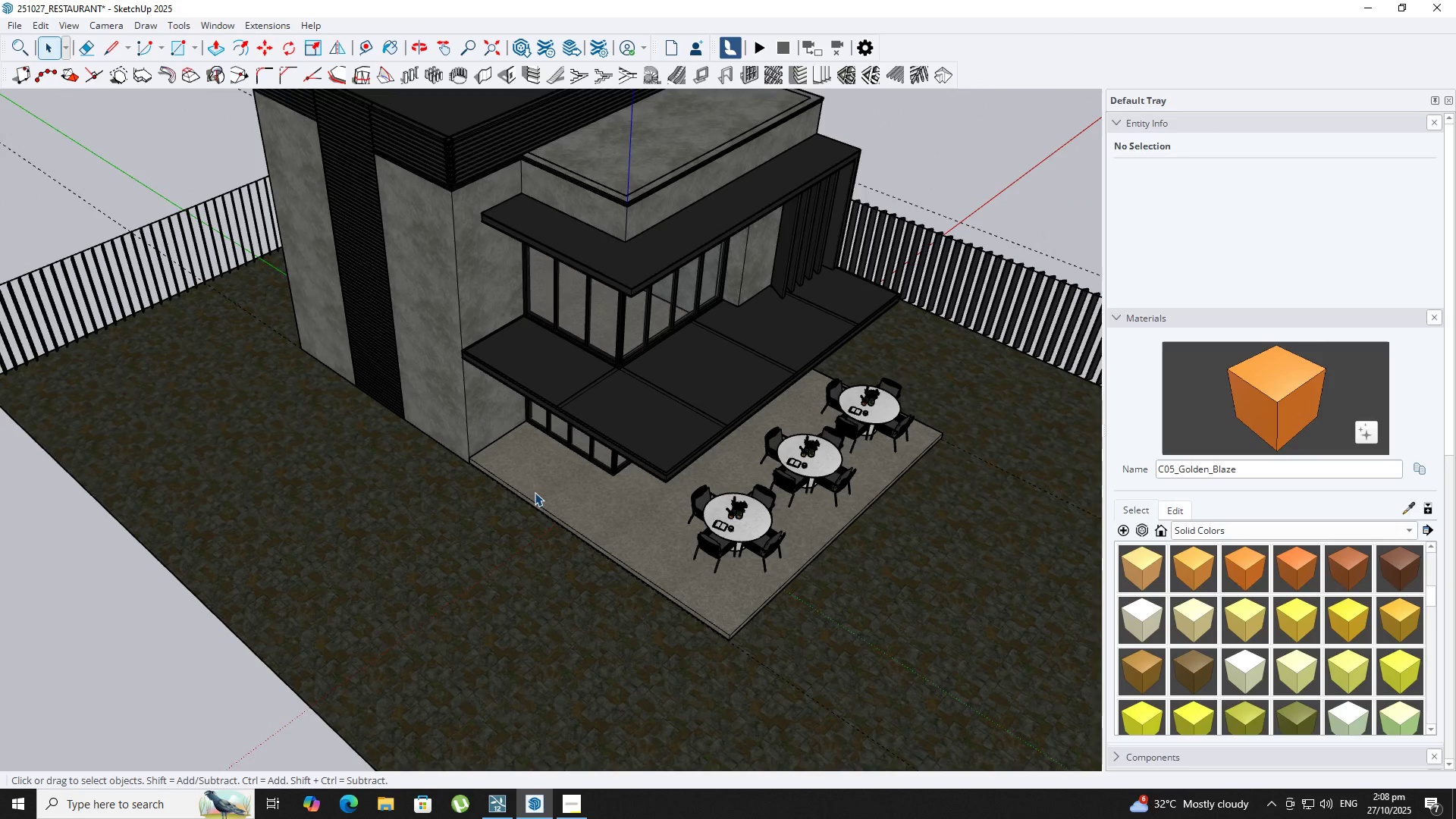 
scroll: coordinate [610, 493], scroll_direction: down, amount: 3.0
 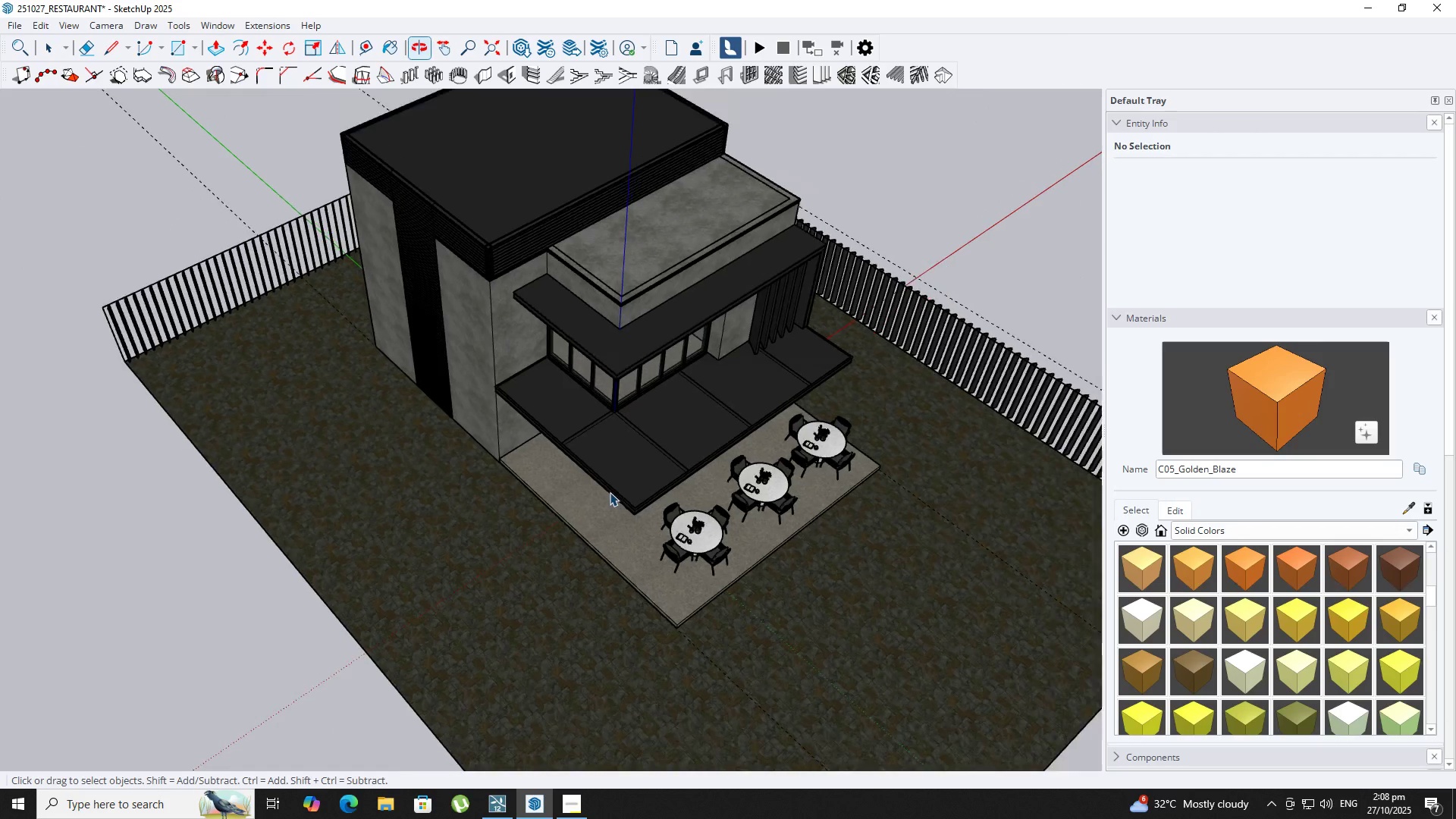 
key(Space)
 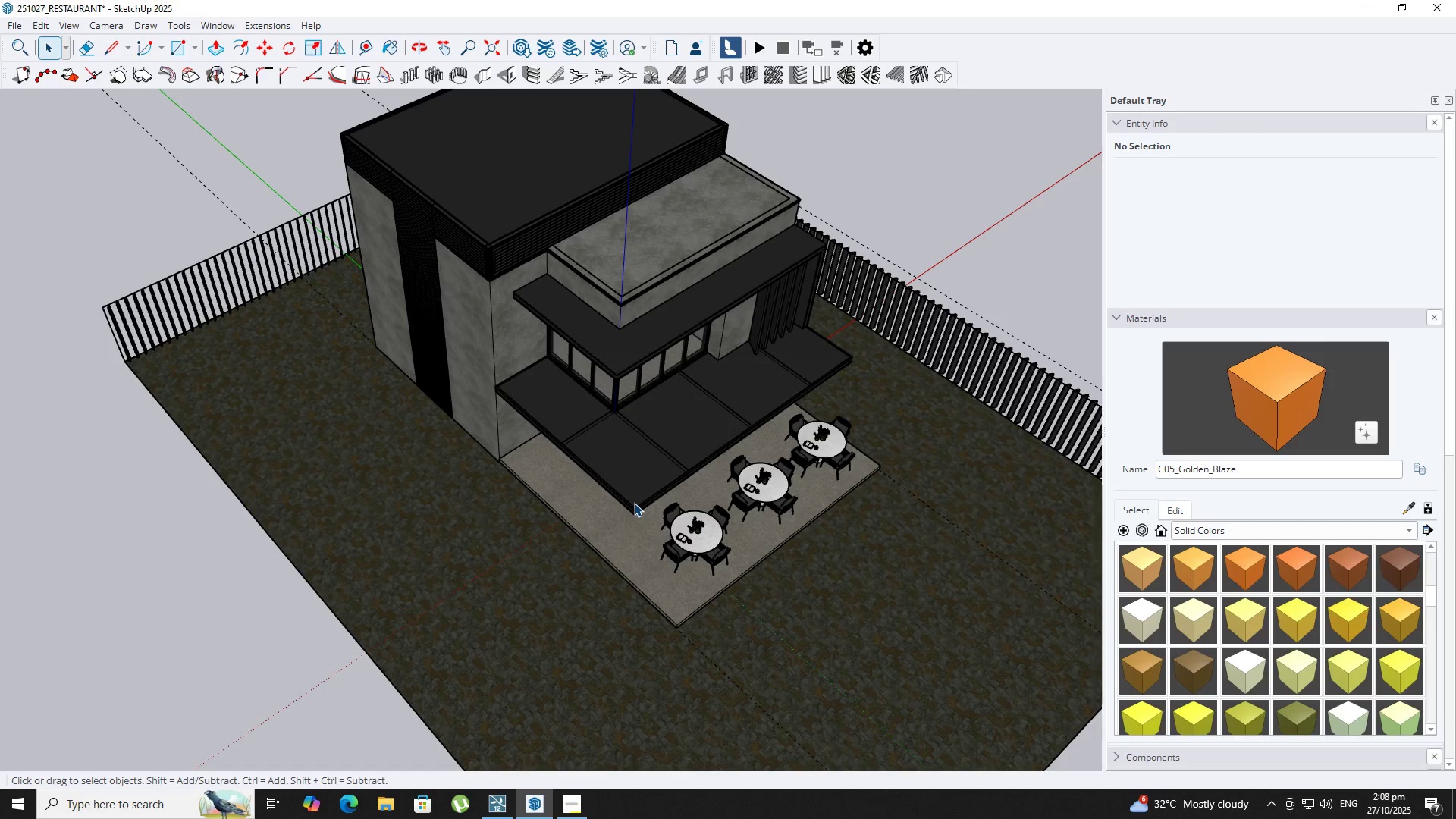 
double_click([634, 503])
 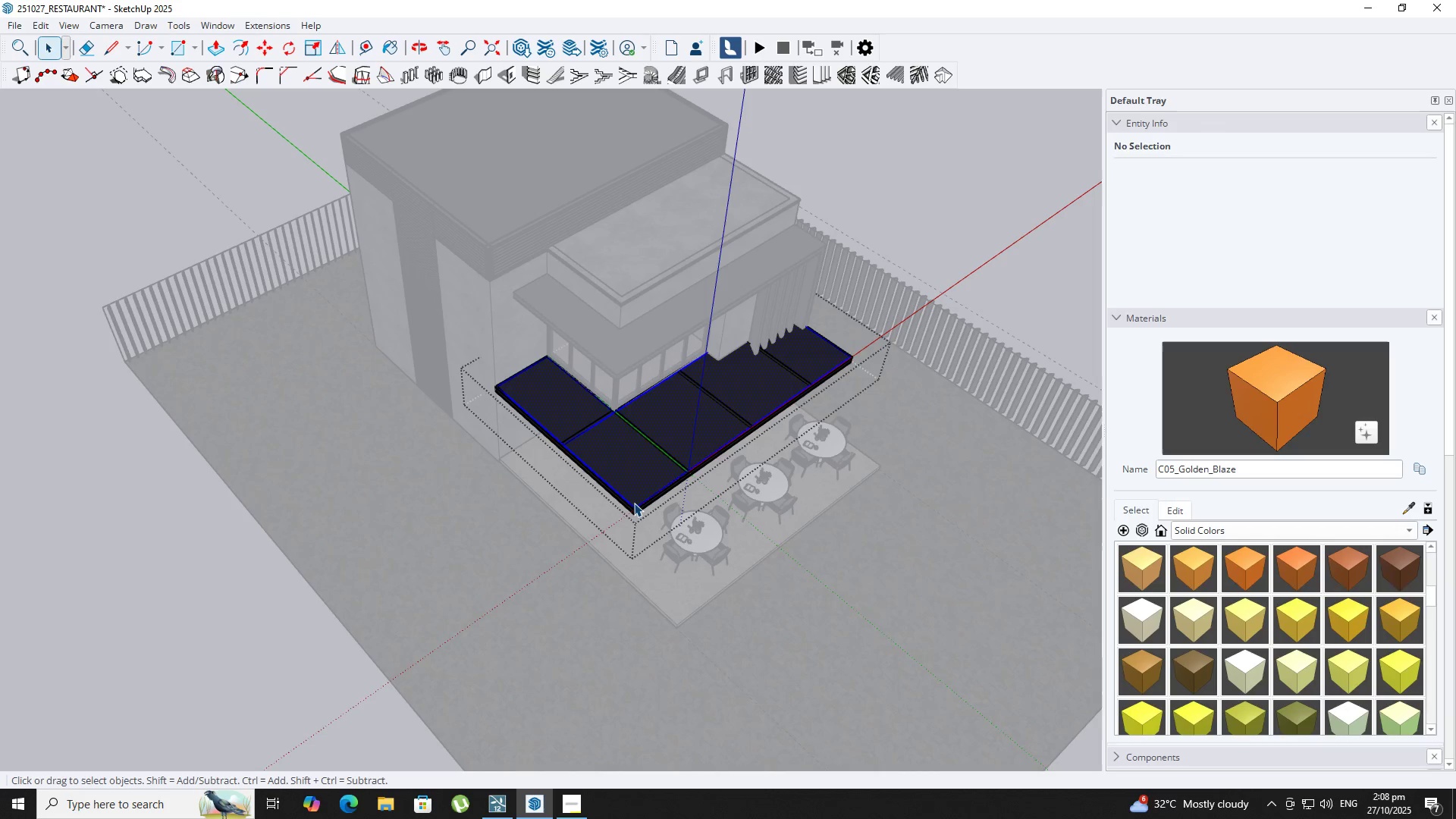 
triple_click([634, 503])
 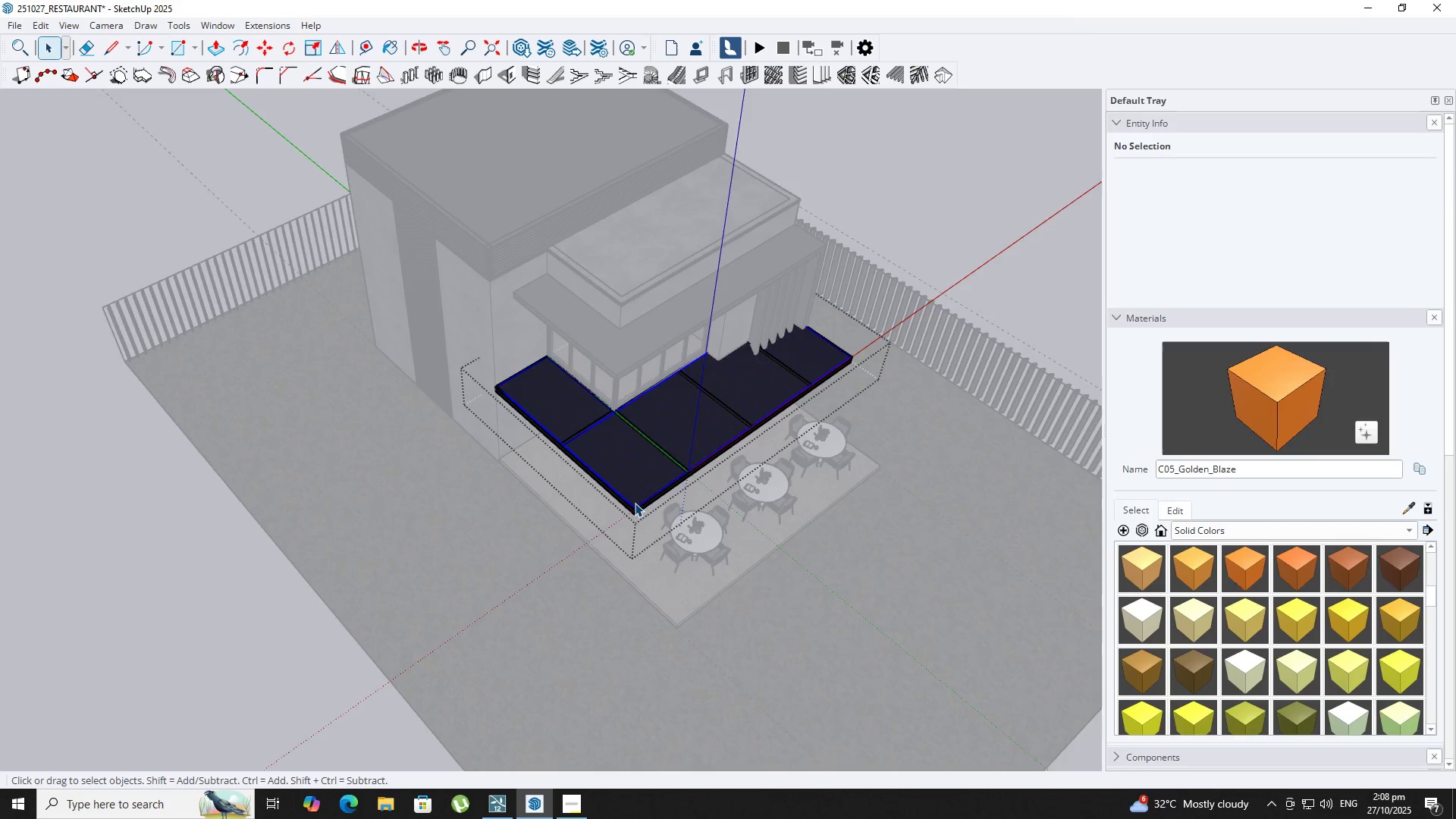 
scroll: coordinate [636, 504], scroll_direction: up, amount: 4.0
 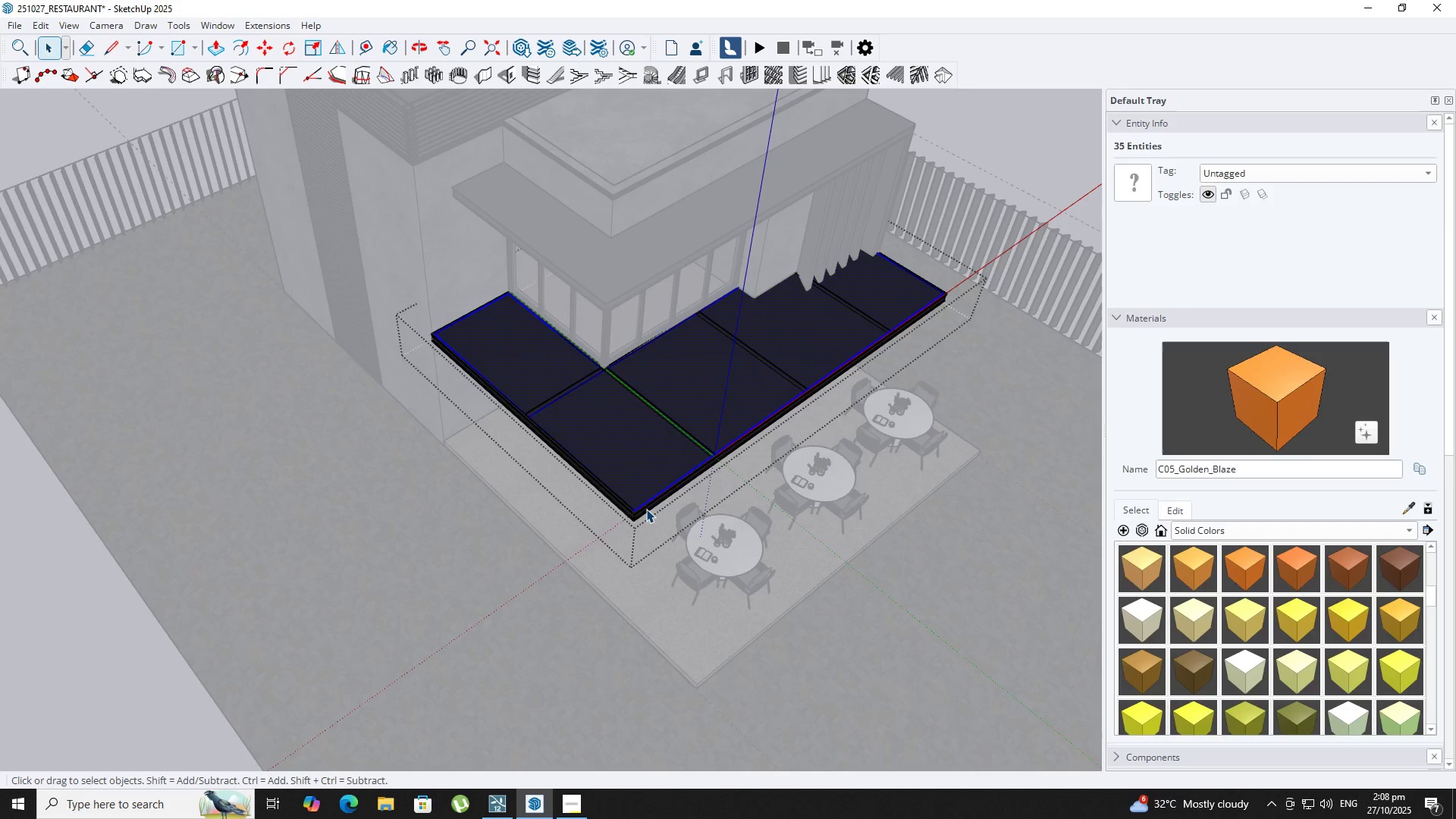 
double_click([646, 509])
 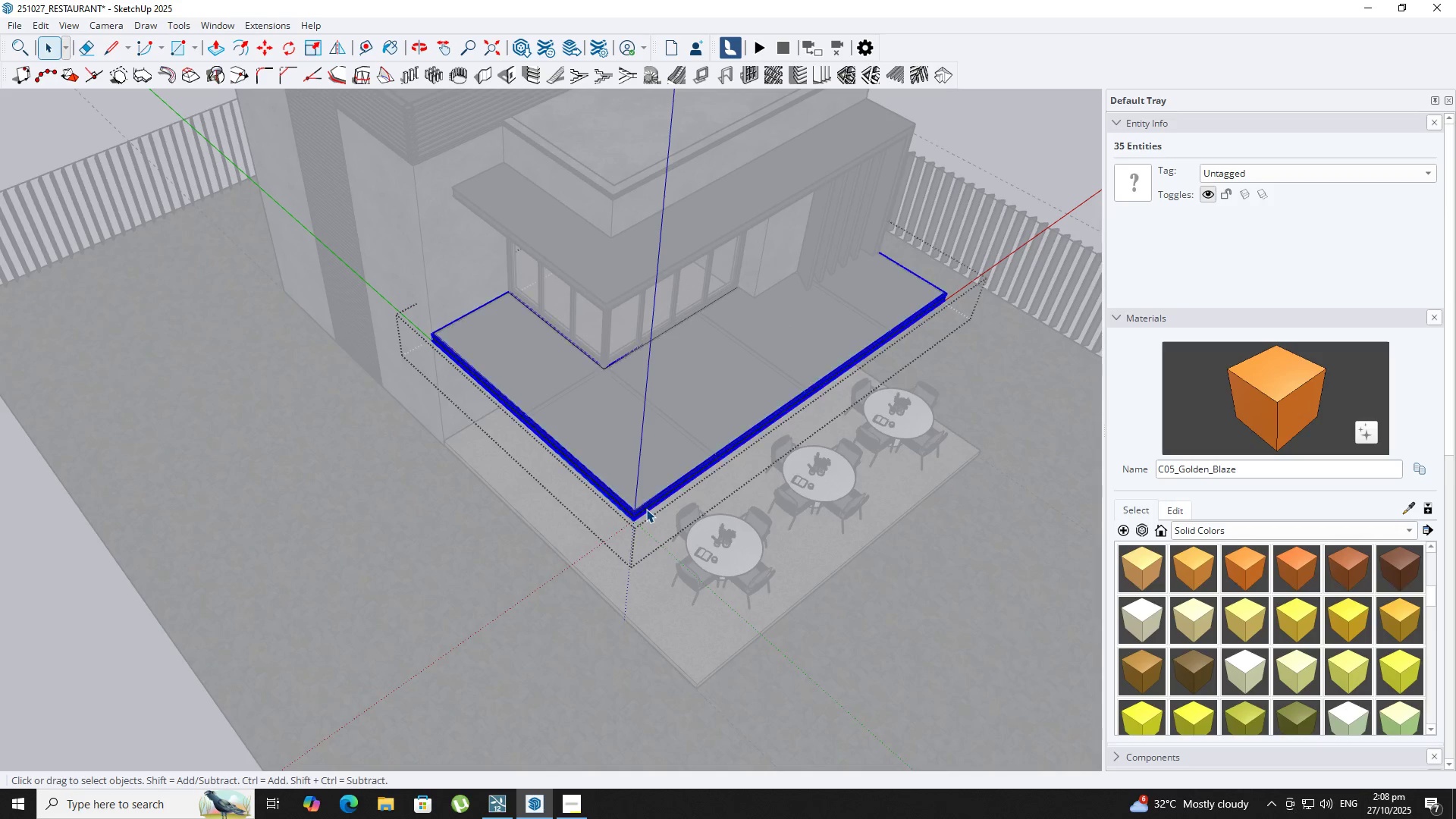 
triple_click([646, 509])
 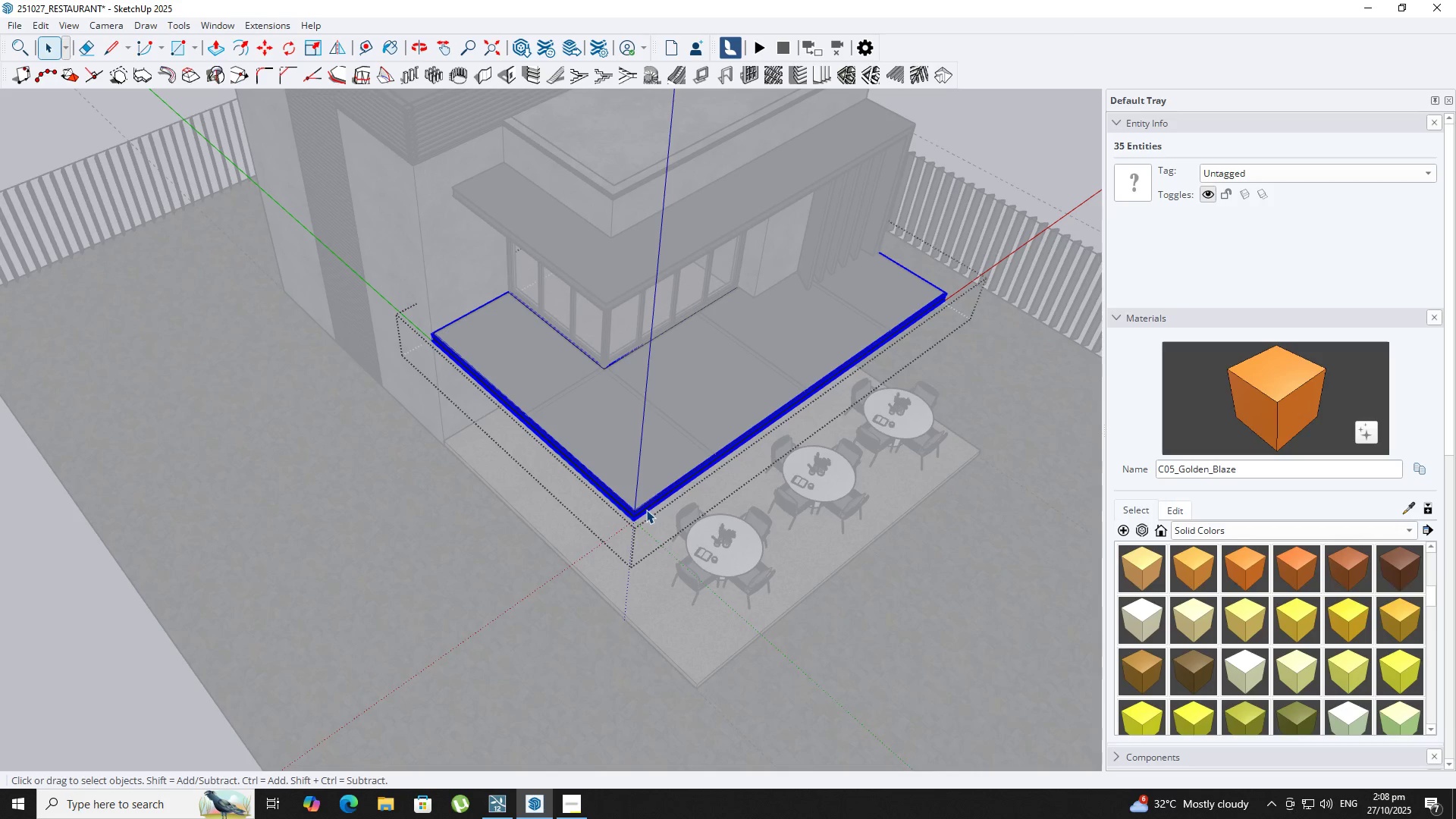 
triple_click([646, 510])
 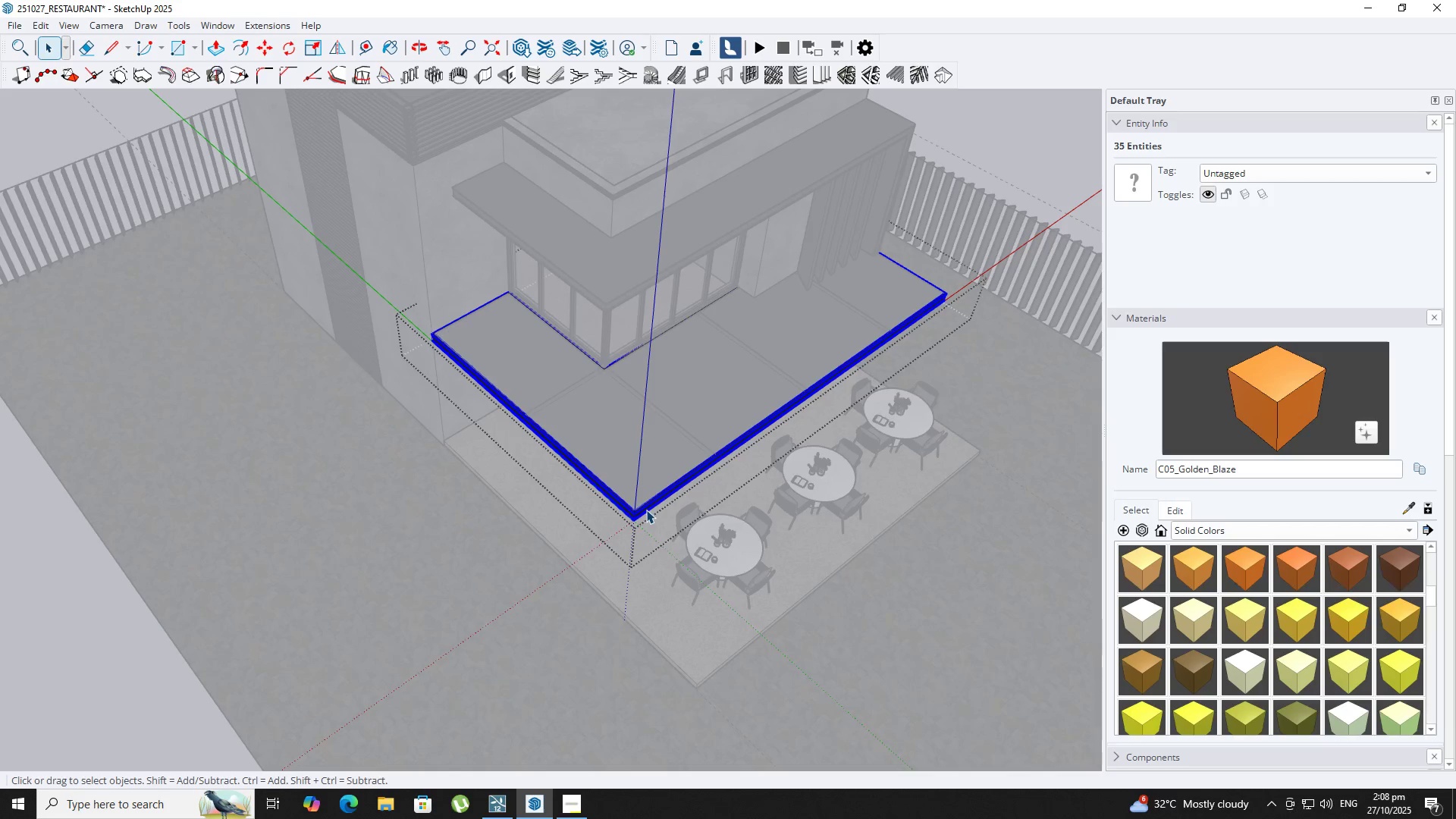 
scroll: coordinate [379, 554], scroll_direction: down, amount: 5.0
 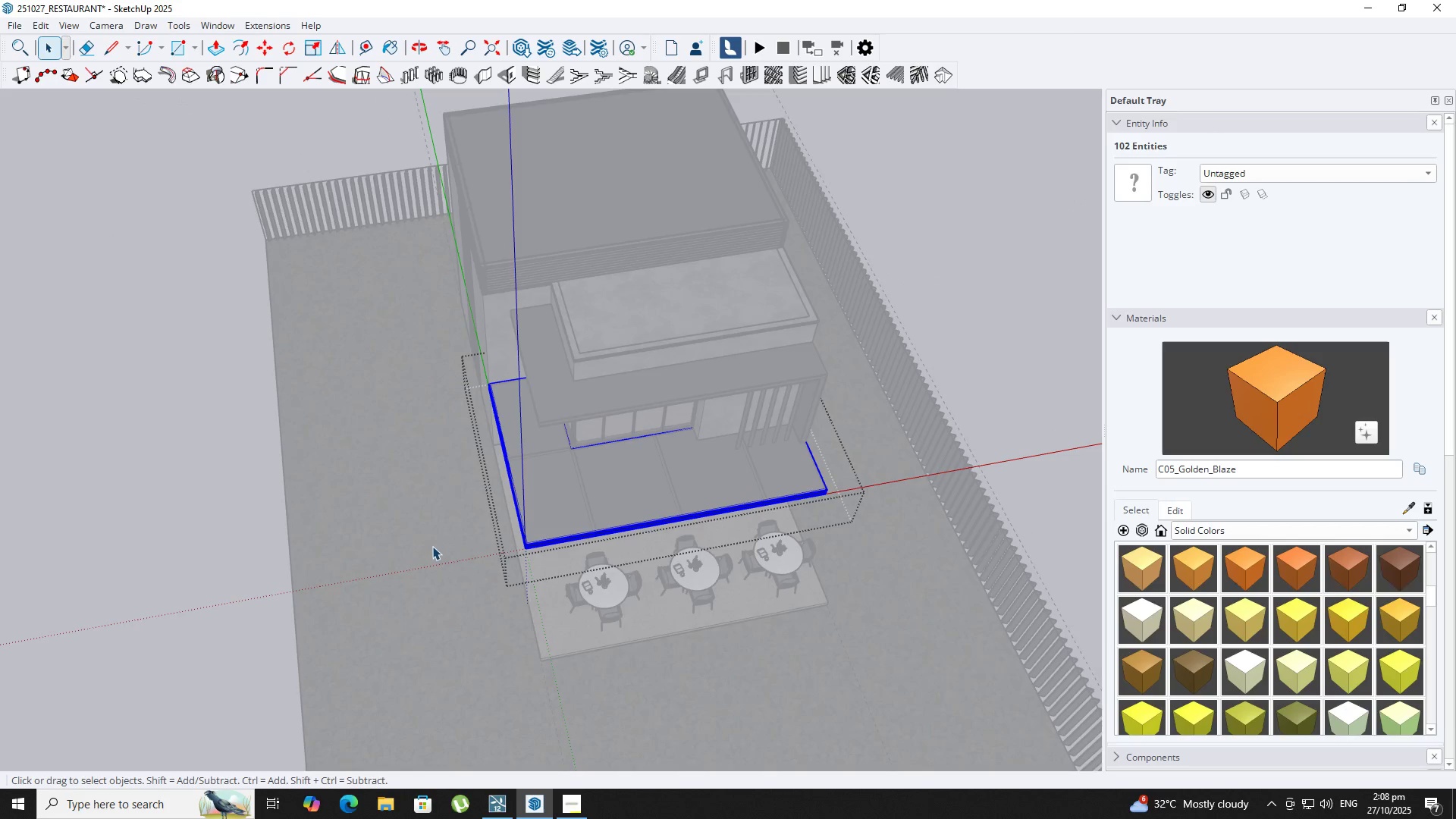 
key(Backquote)
 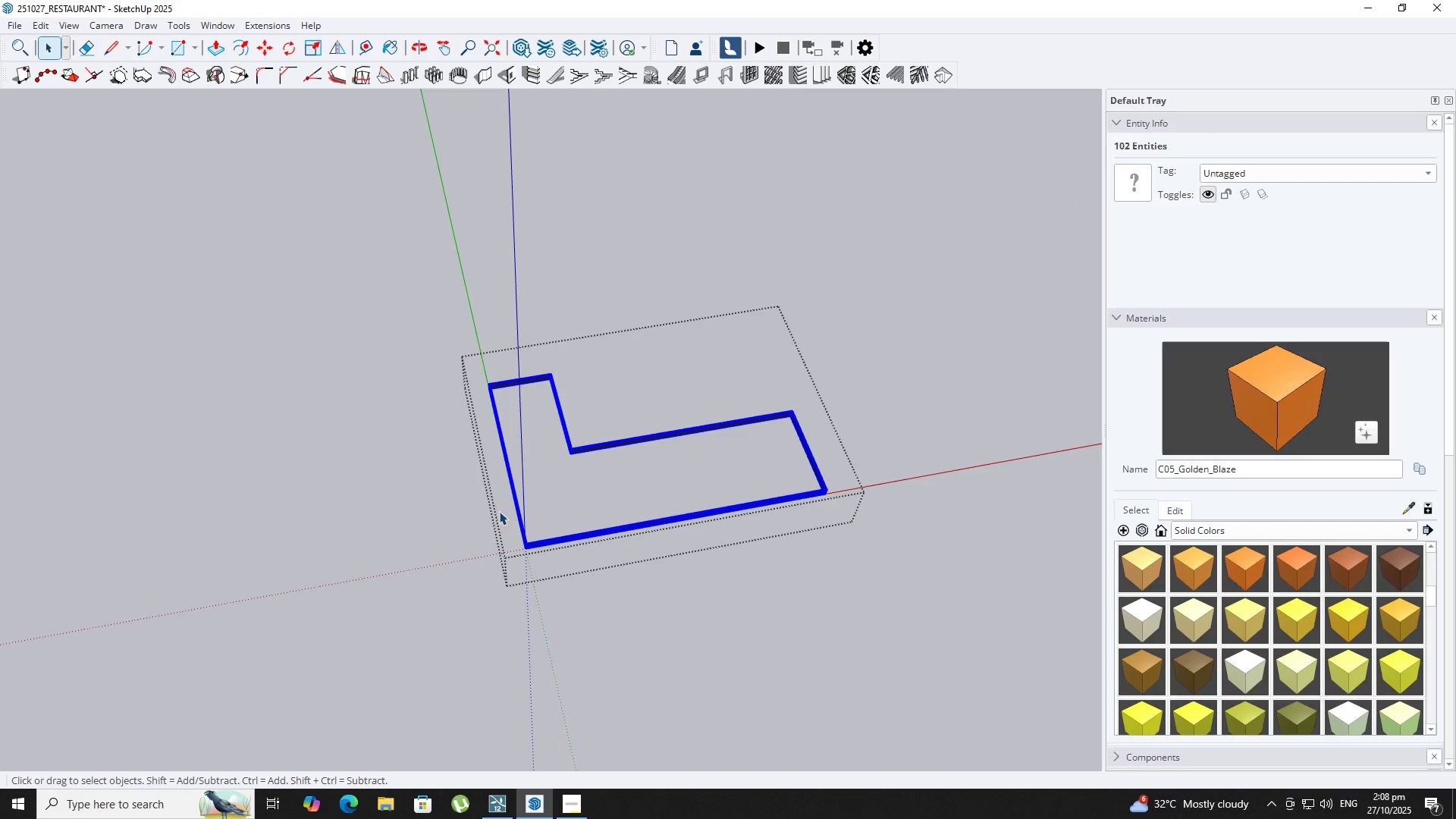 
left_click_drag(start_coordinate=[499, 510], to_coordinate=[880, 629])
 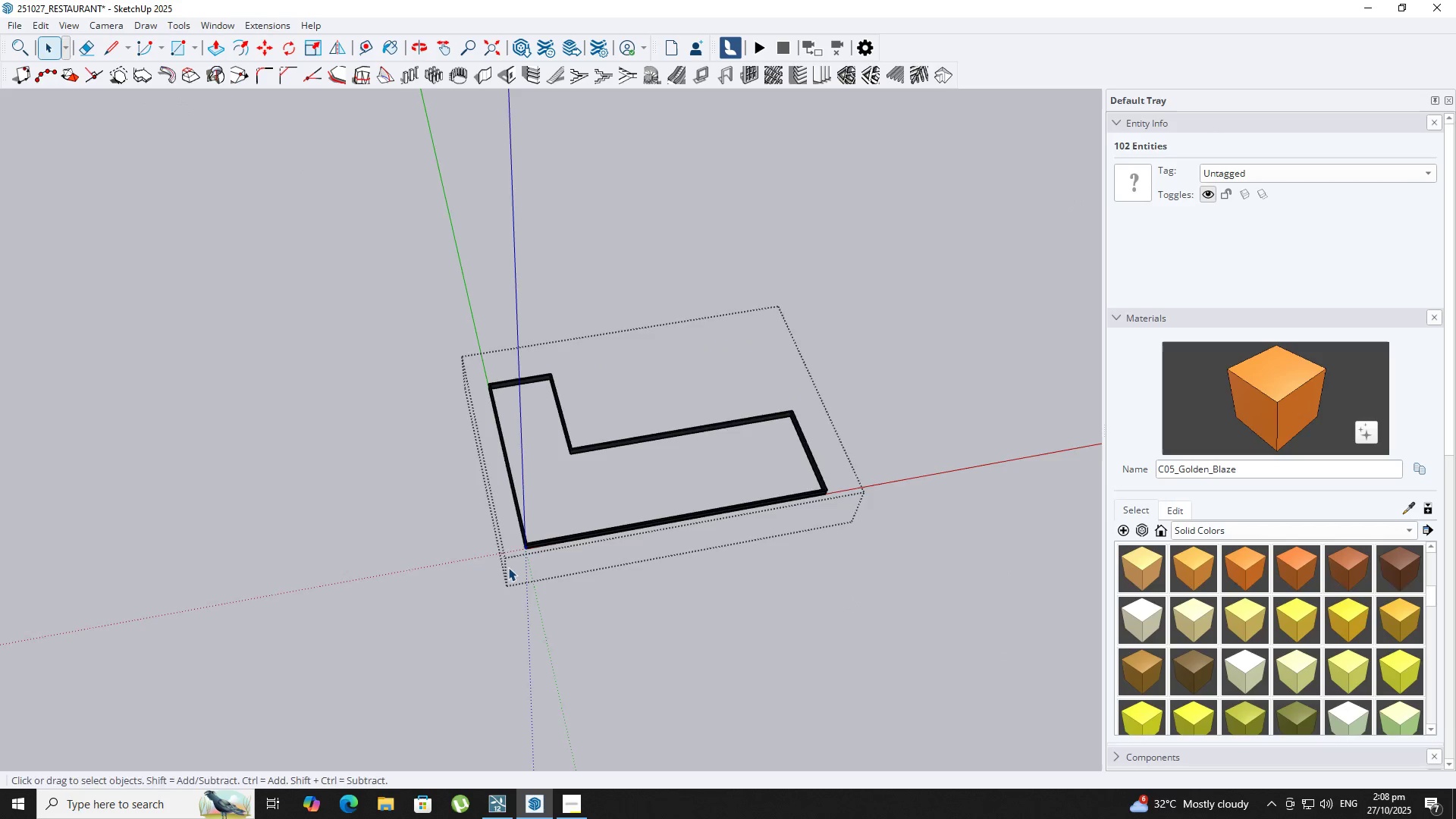 
scroll: coordinate [369, 506], scroll_direction: down, amount: 4.0
 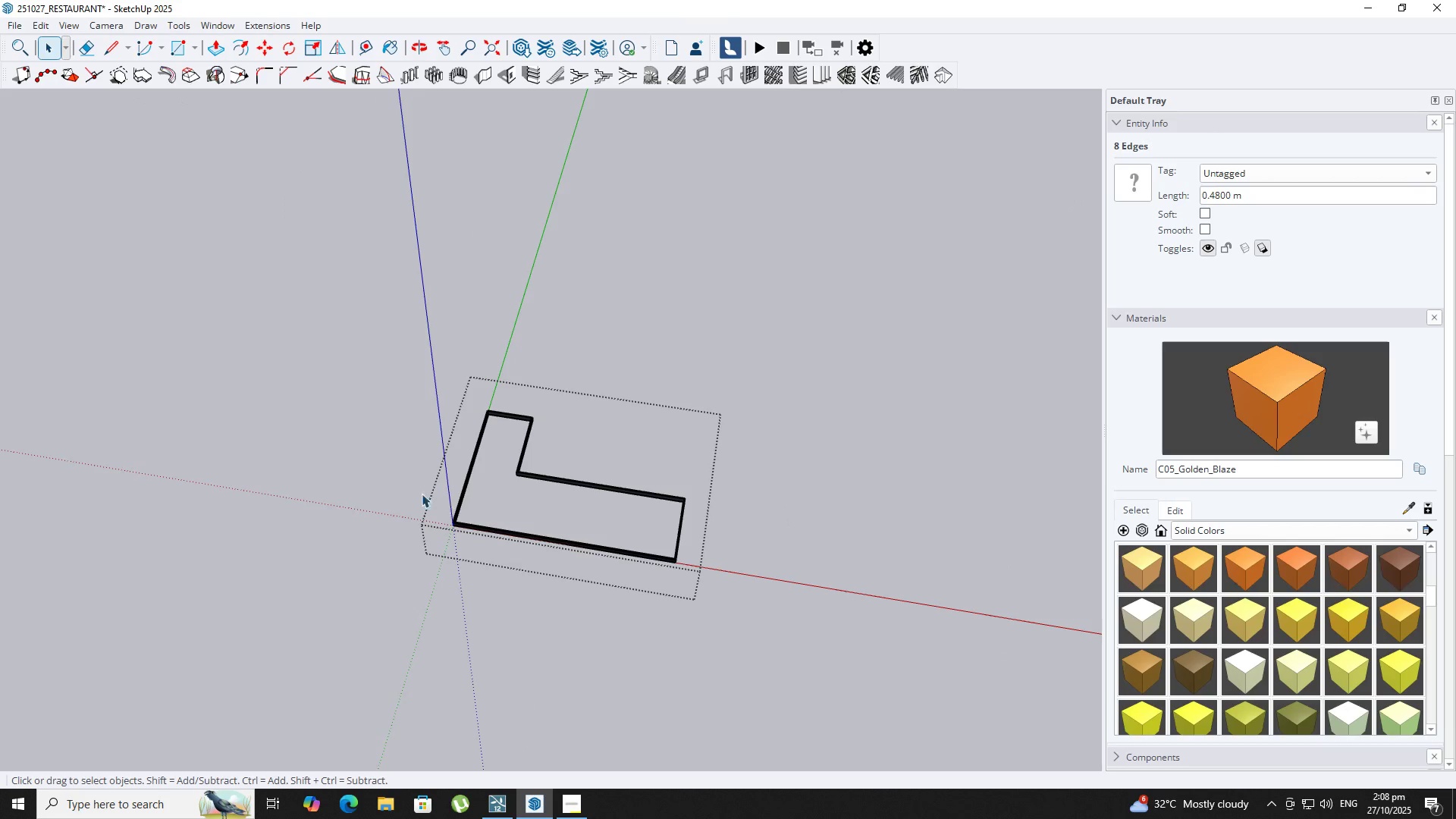 
left_click_drag(start_coordinate=[411, 488], to_coordinate=[730, 642])
 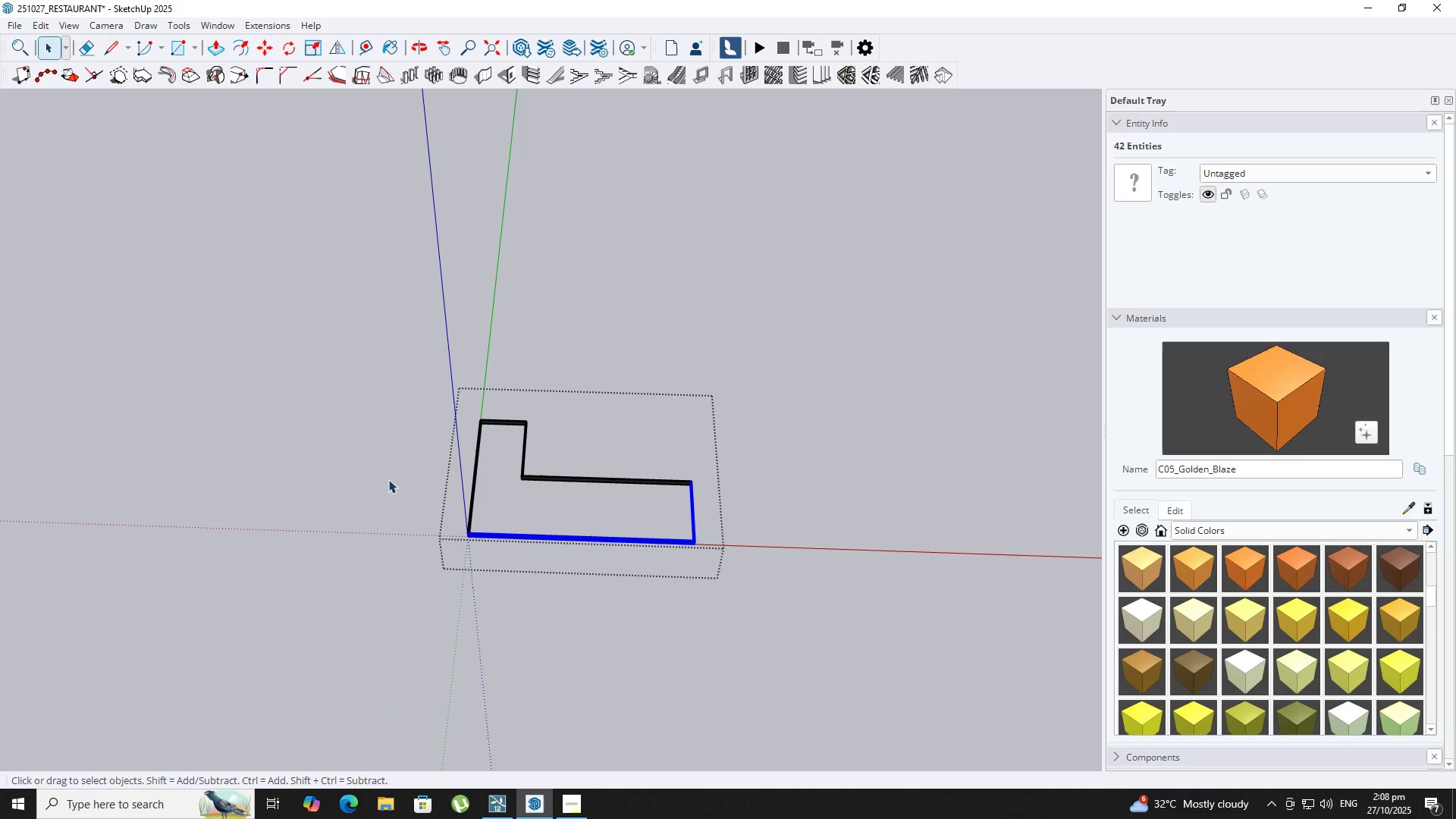 
left_click_drag(start_coordinate=[403, 486], to_coordinate=[521, 572])
 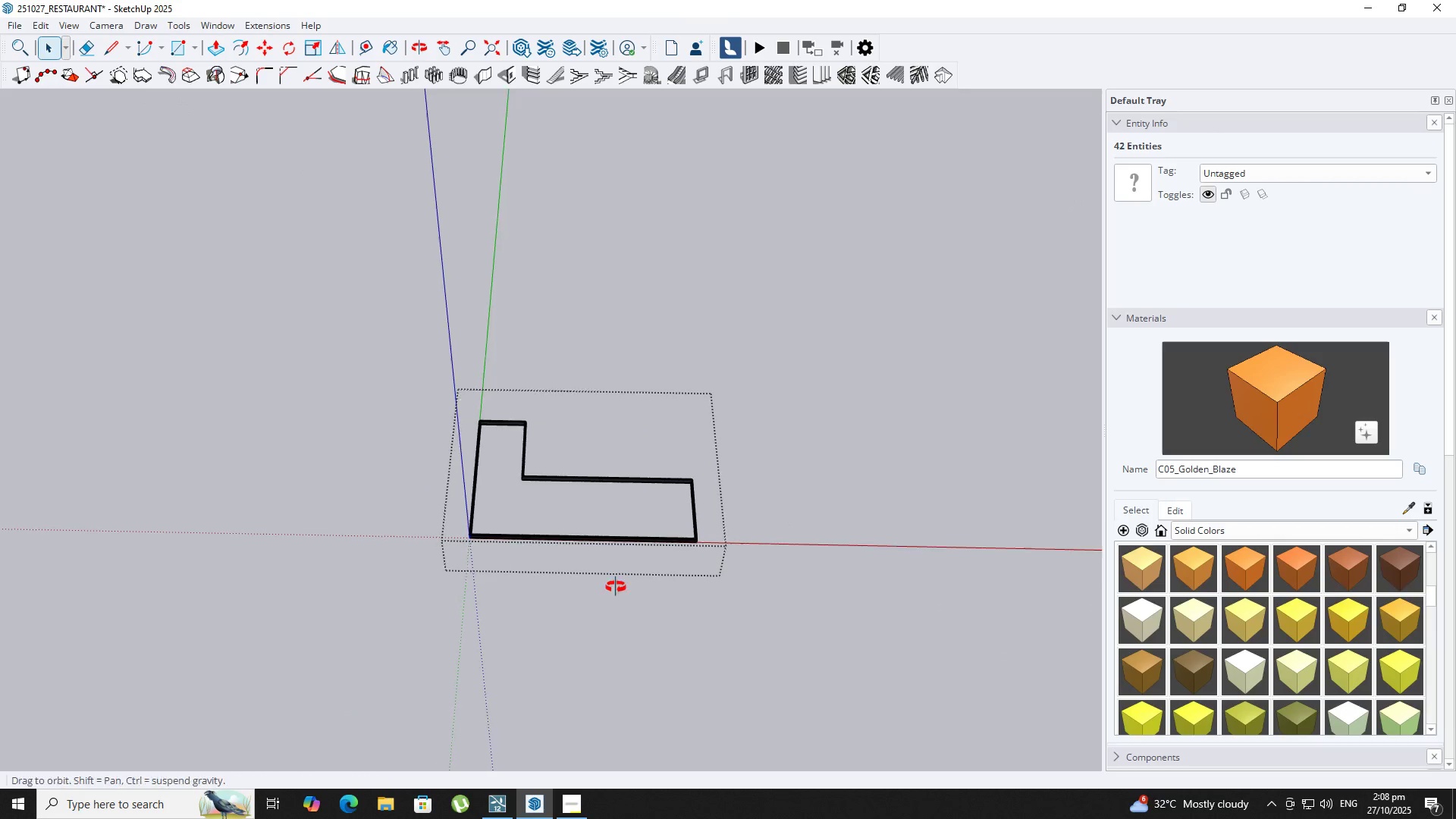 
scroll: coordinate [610, 587], scroll_direction: down, amount: 2.0
 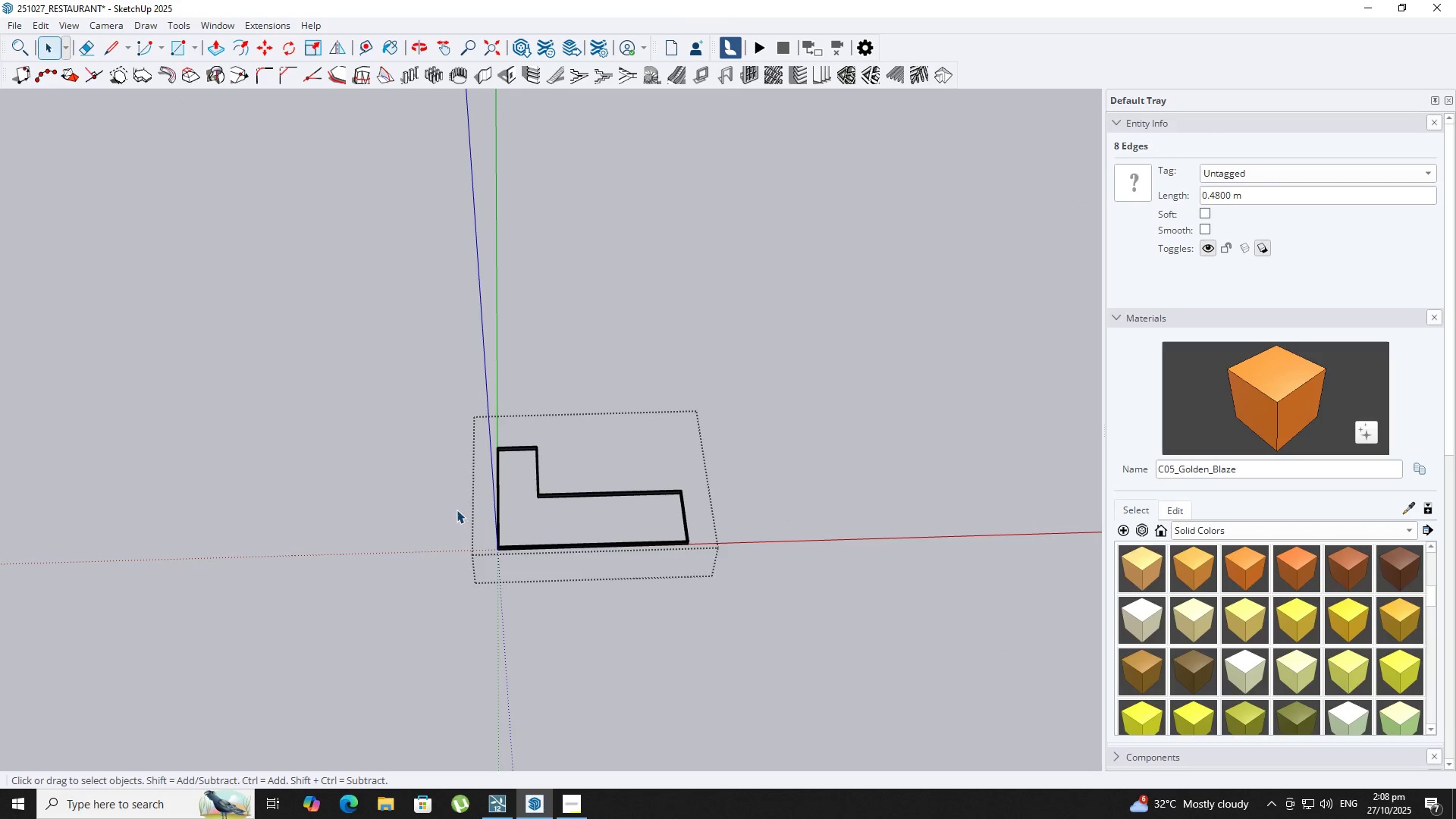 
left_click_drag(start_coordinate=[456, 510], to_coordinate=[754, 647])
 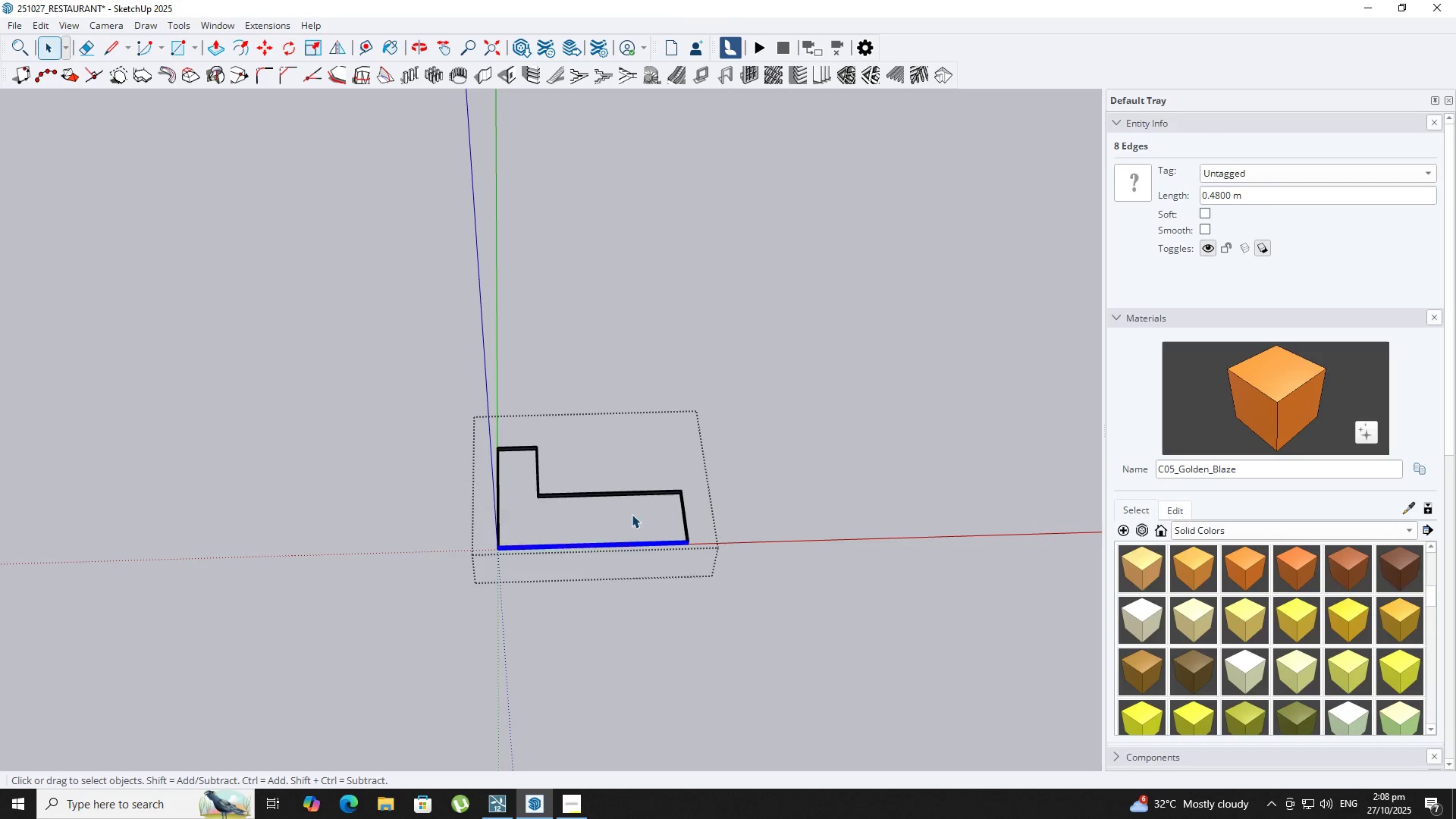 
scroll: coordinate [403, 540], scroll_direction: up, amount: 17.0
 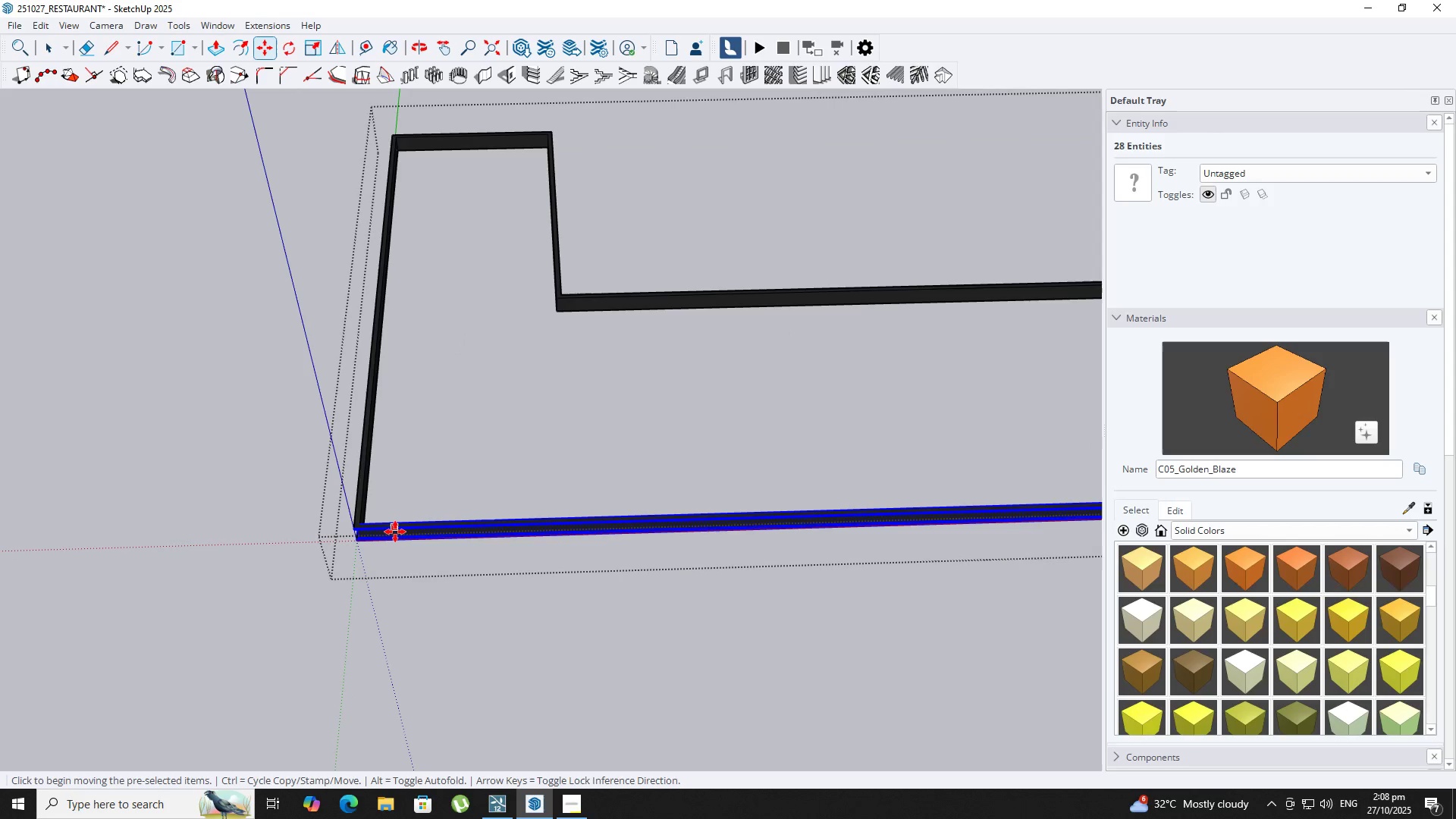 
key(M)
 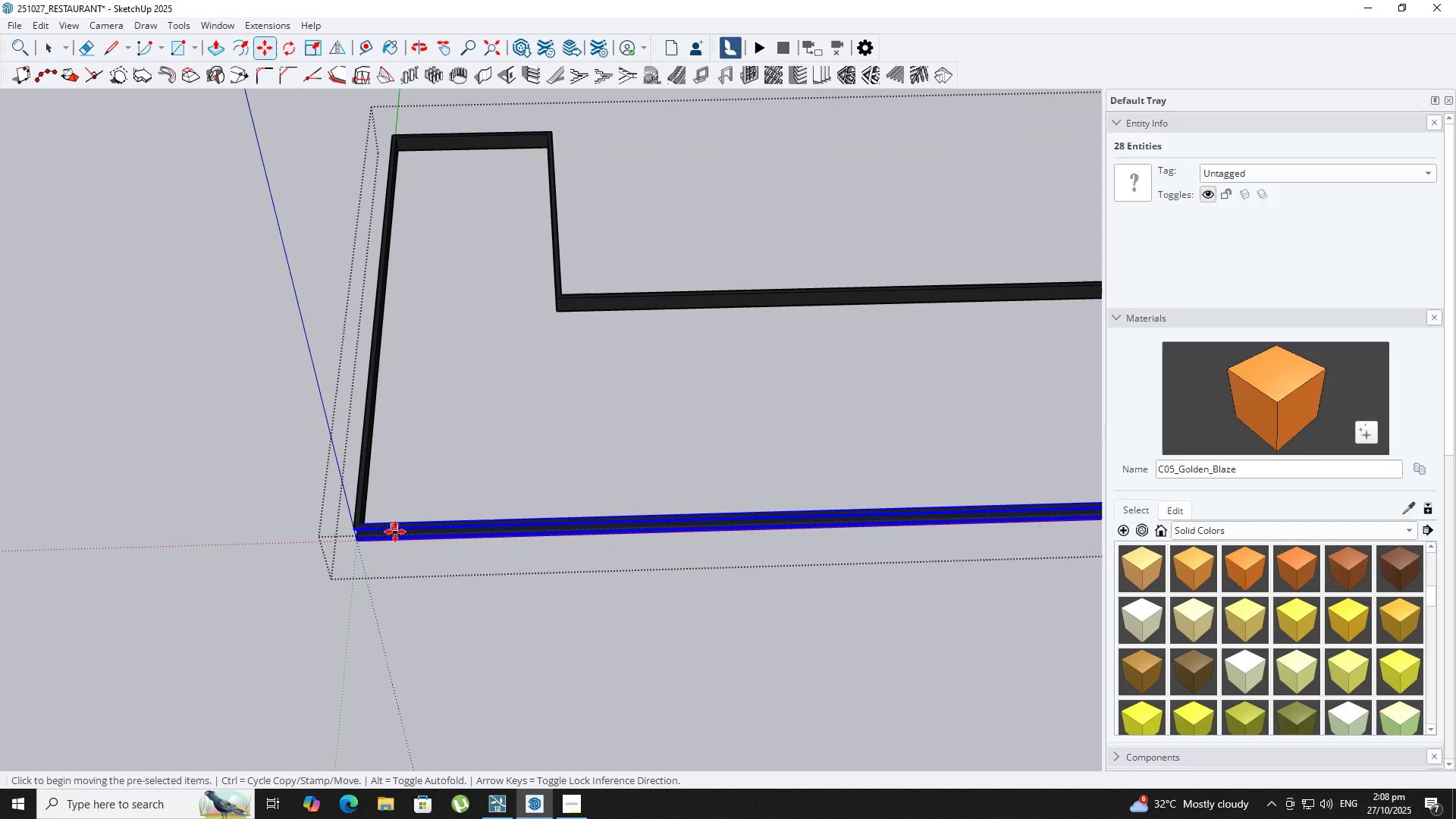 
key(ArrowLeft)
 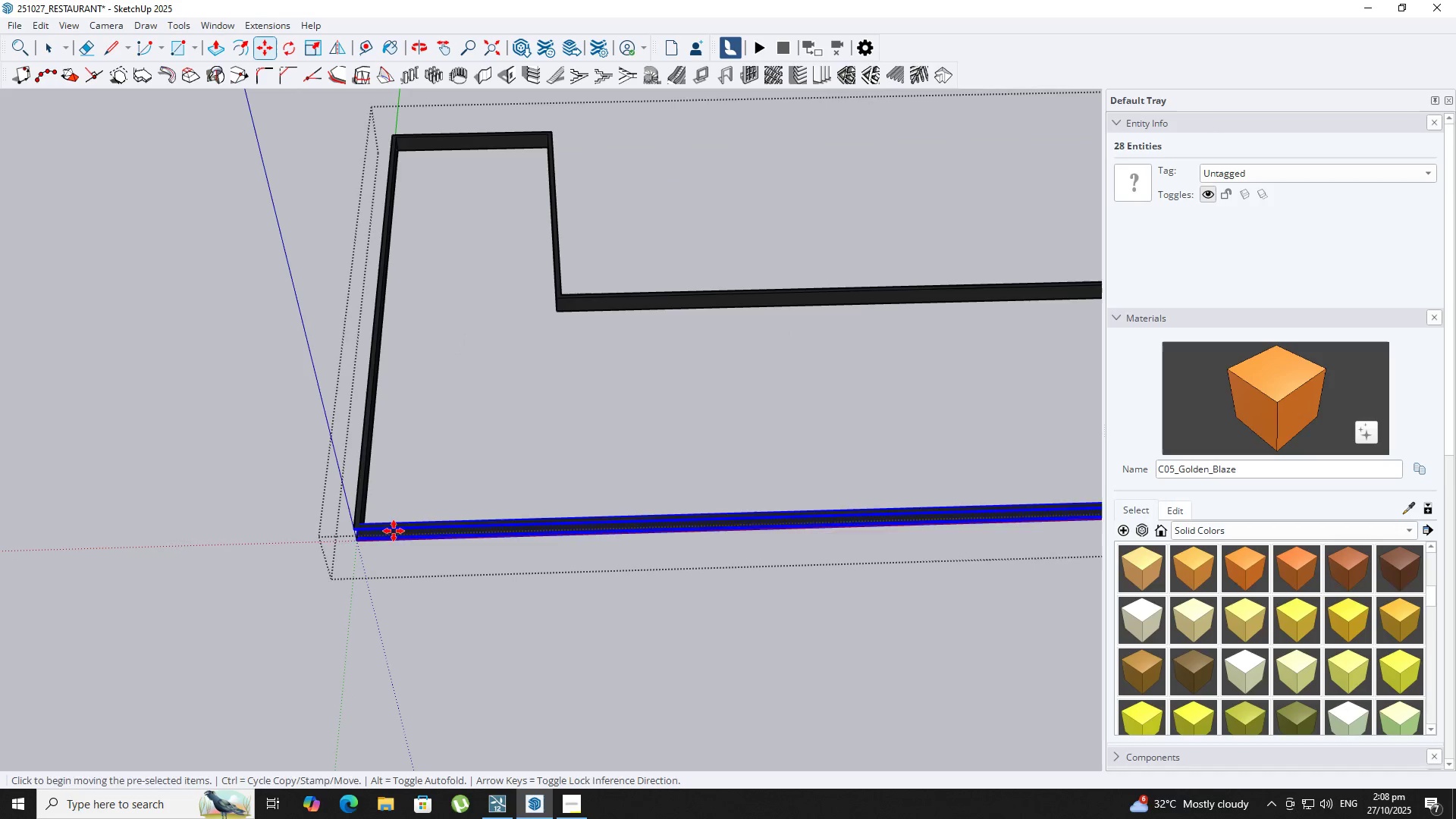 
left_click([394, 531])
 